 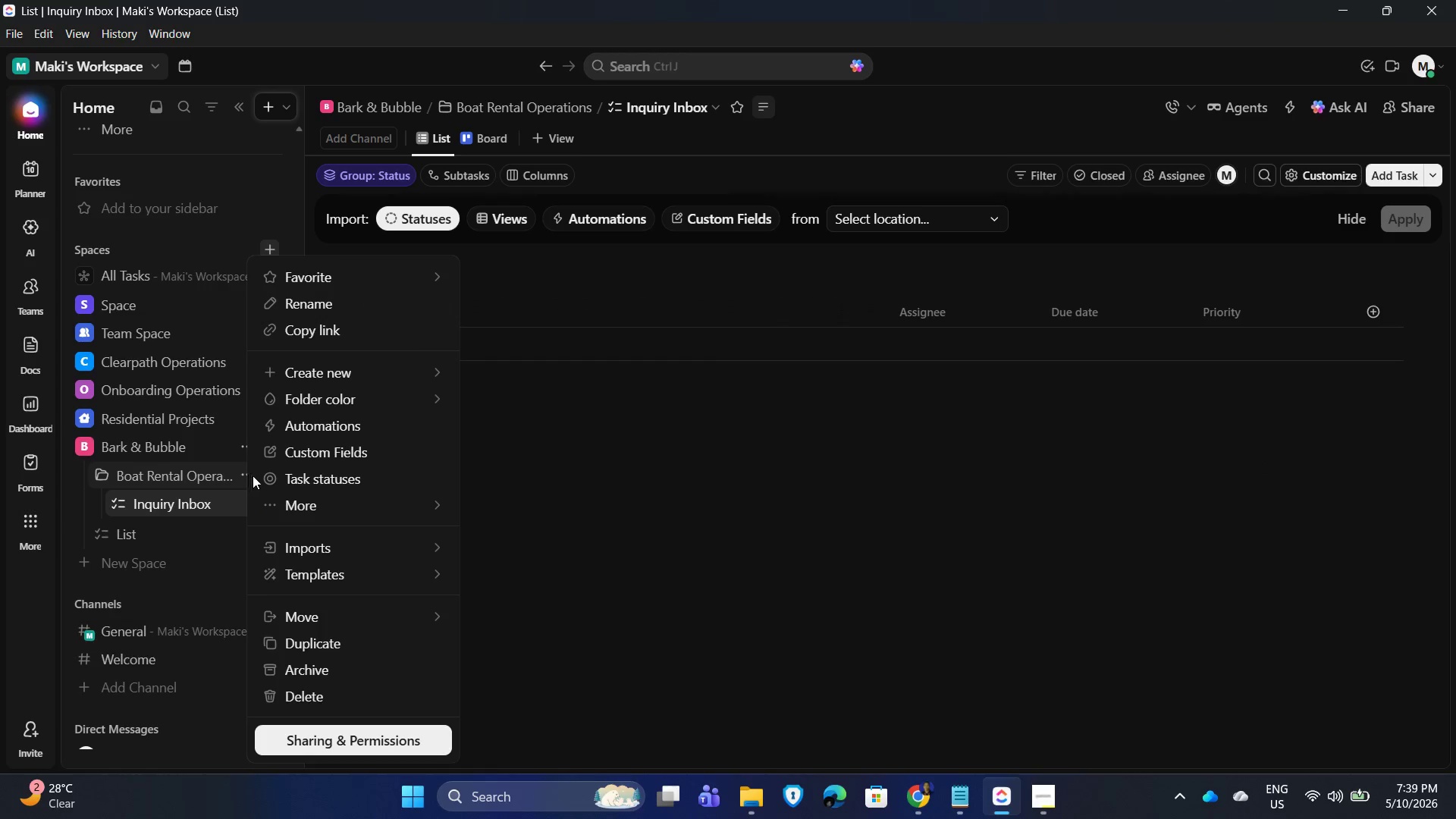 
left_click([346, 300])
 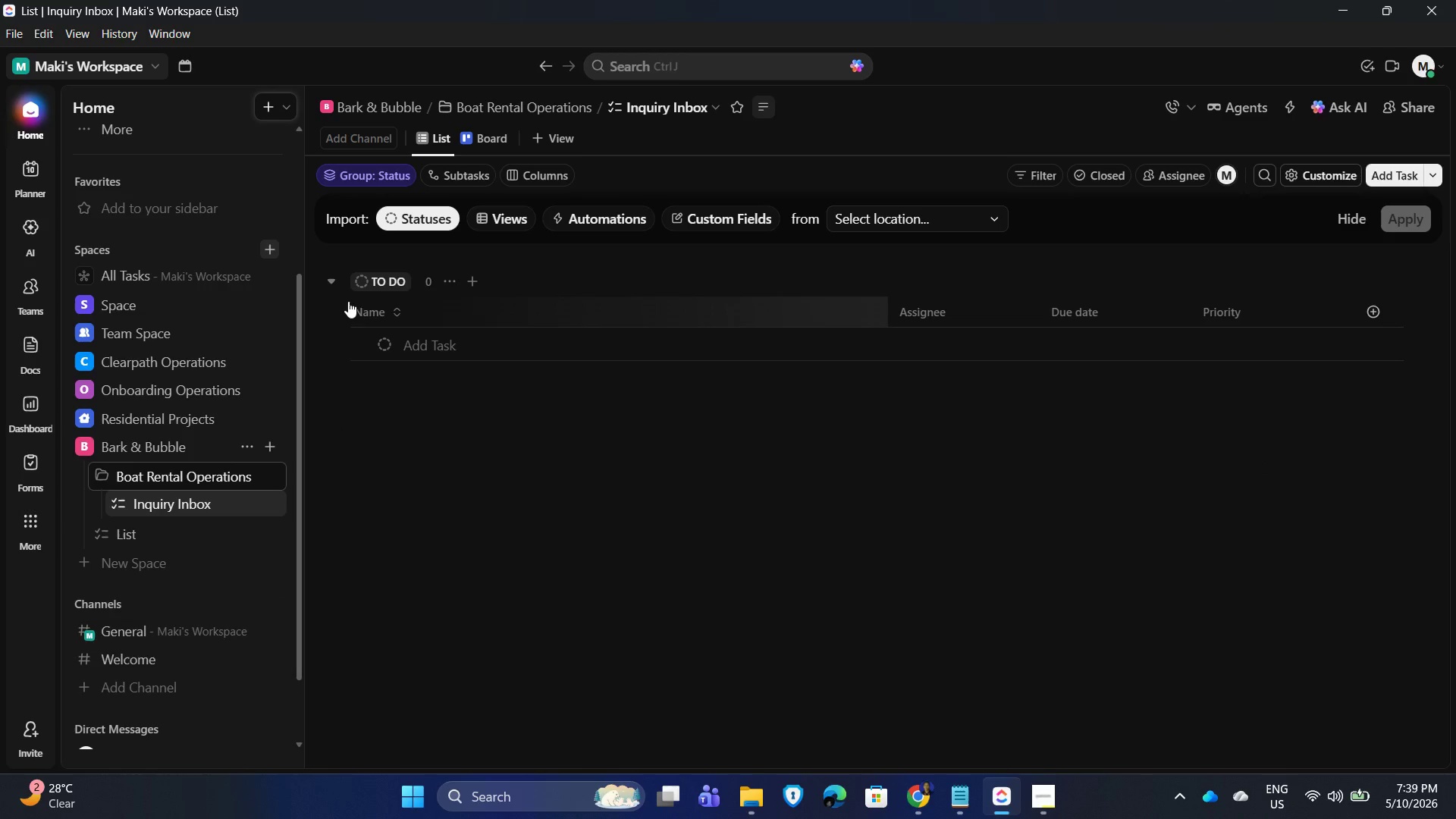 
hold_key(key=Backspace, duration=1.42)
 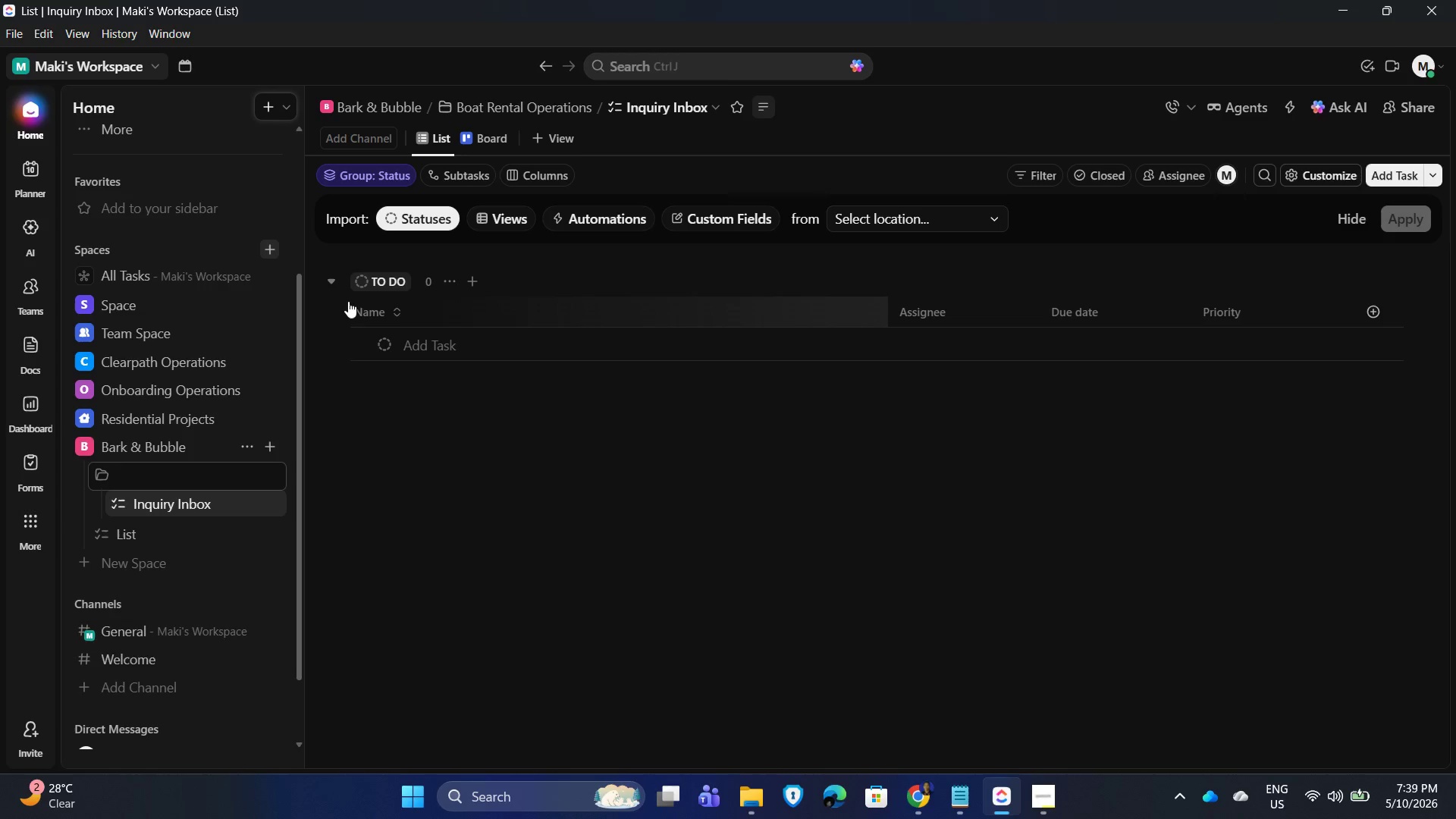 
type(Client Communix)
key(Backspace)
type(cations)
 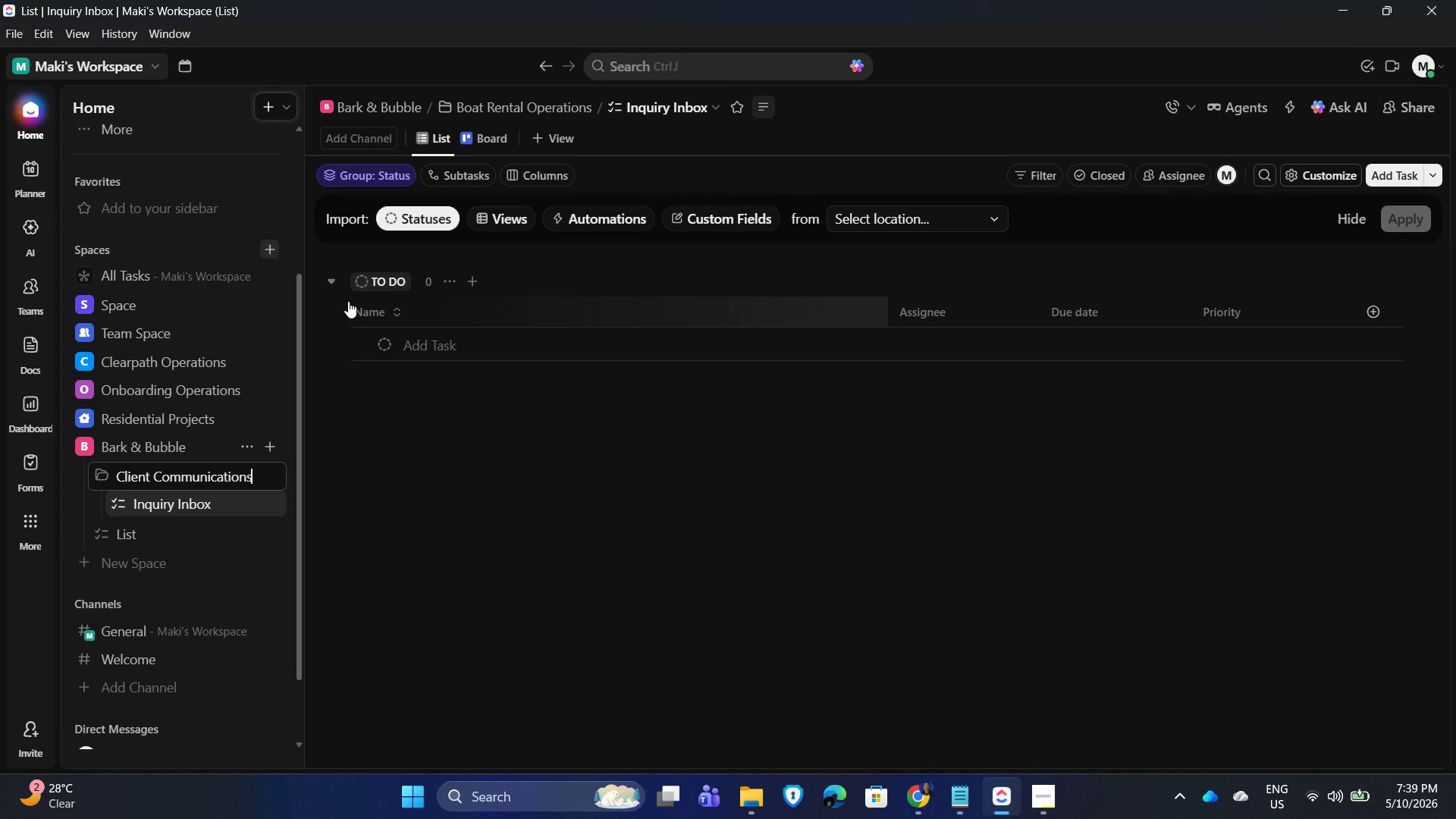 
key(Enter)
 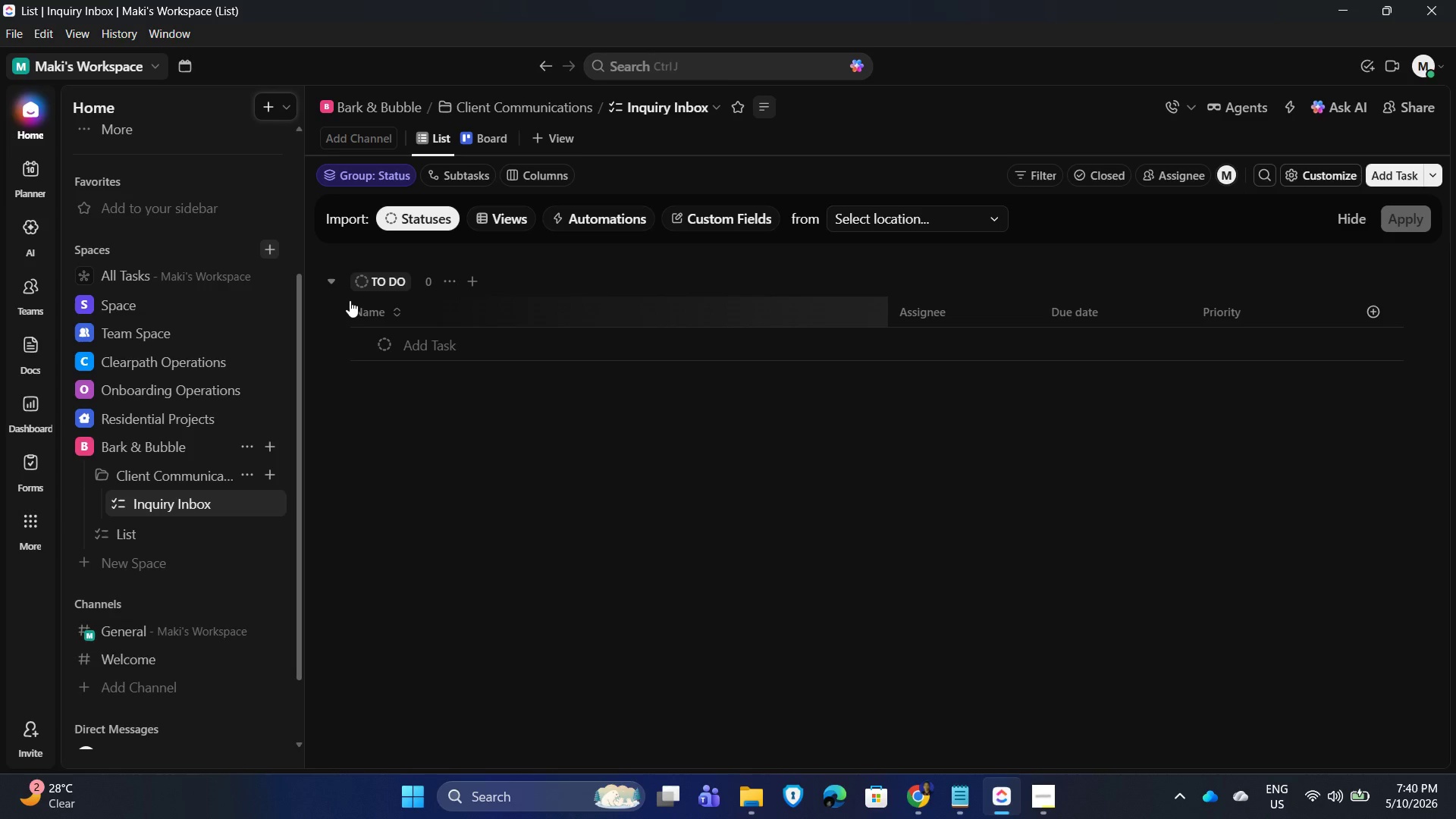 
wait(11.59)
 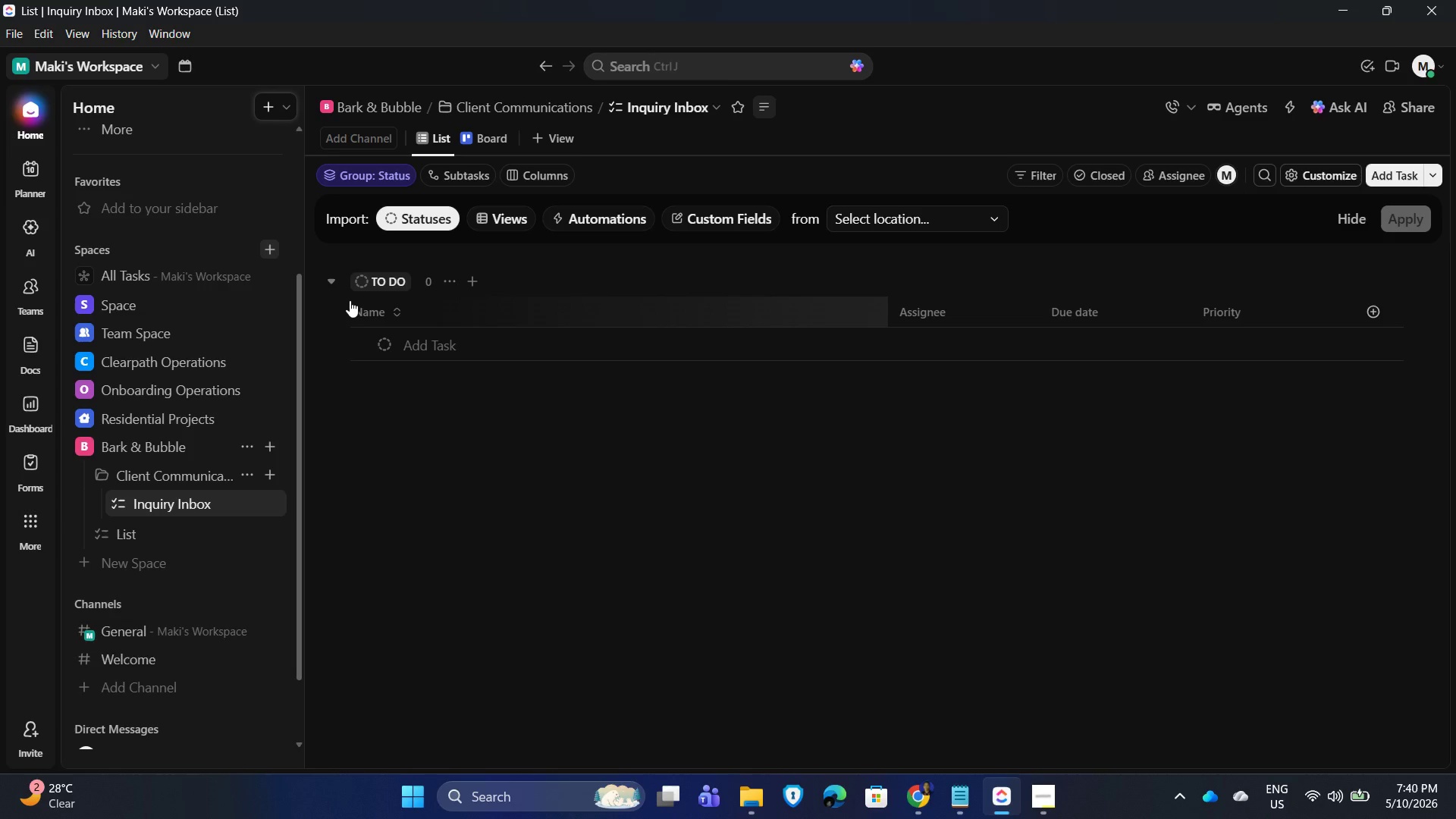 
left_click([244, 502])
 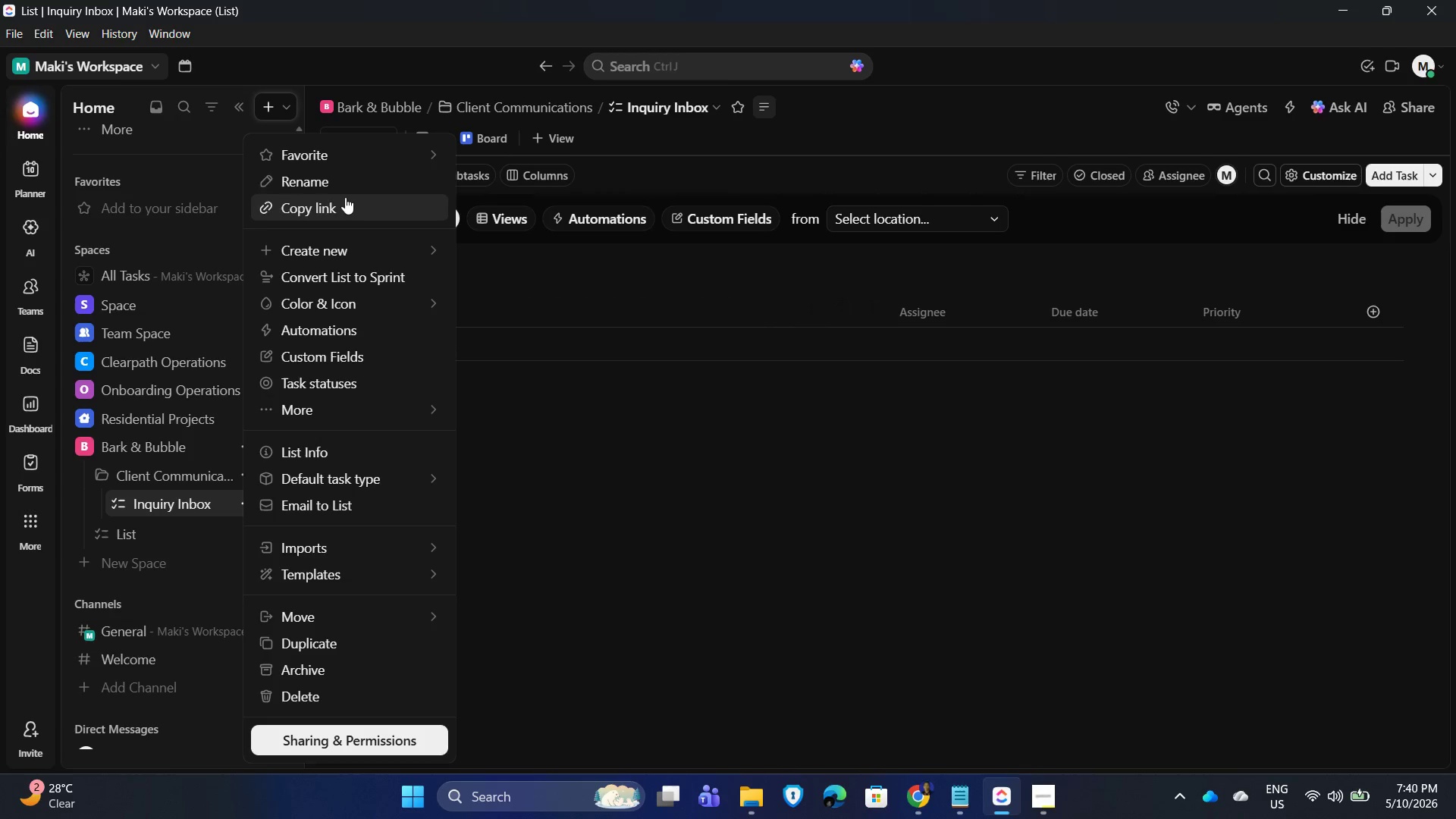 
left_click([357, 177])
 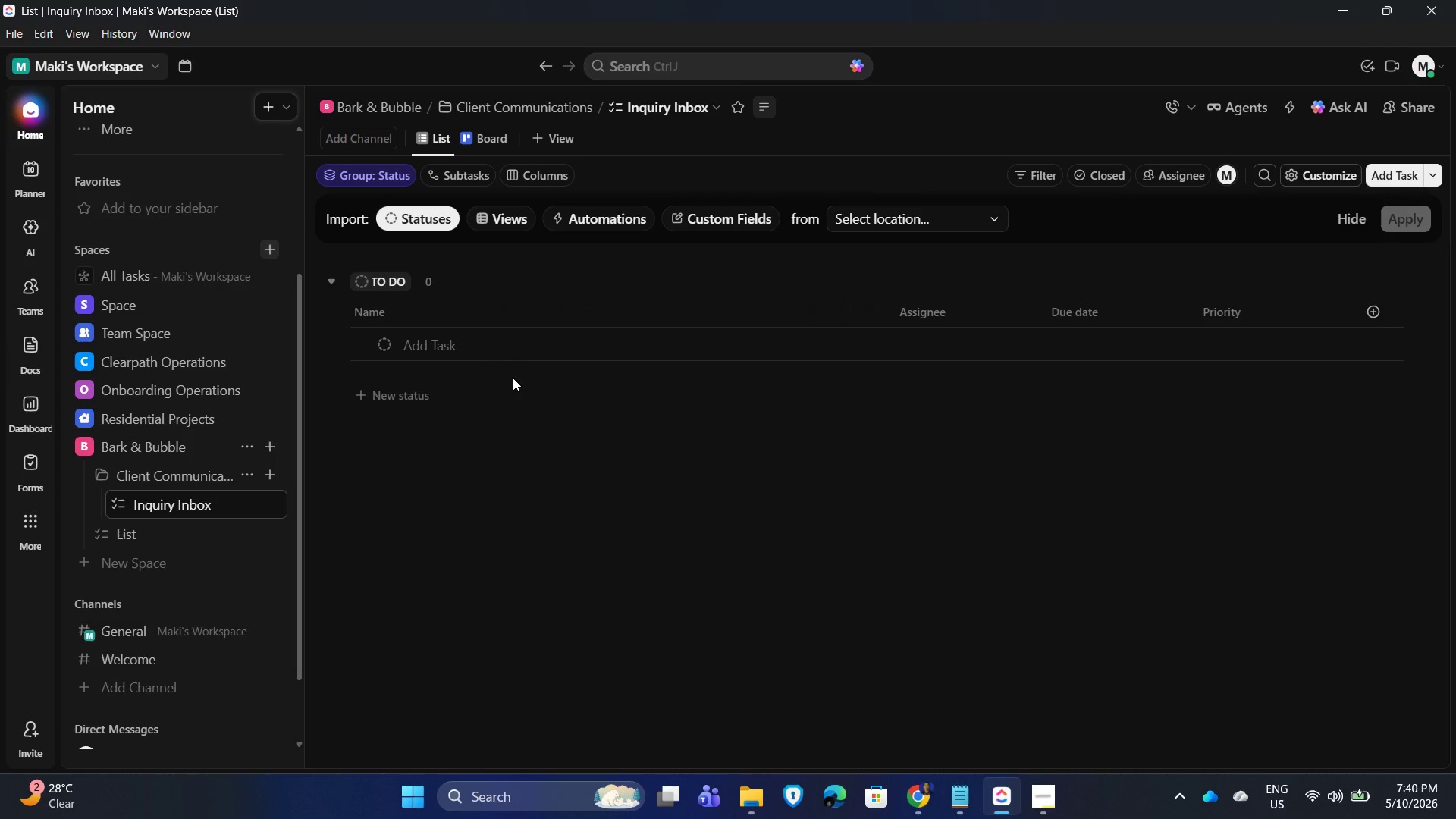 
hold_key(key=Backspace, duration=1.31)
 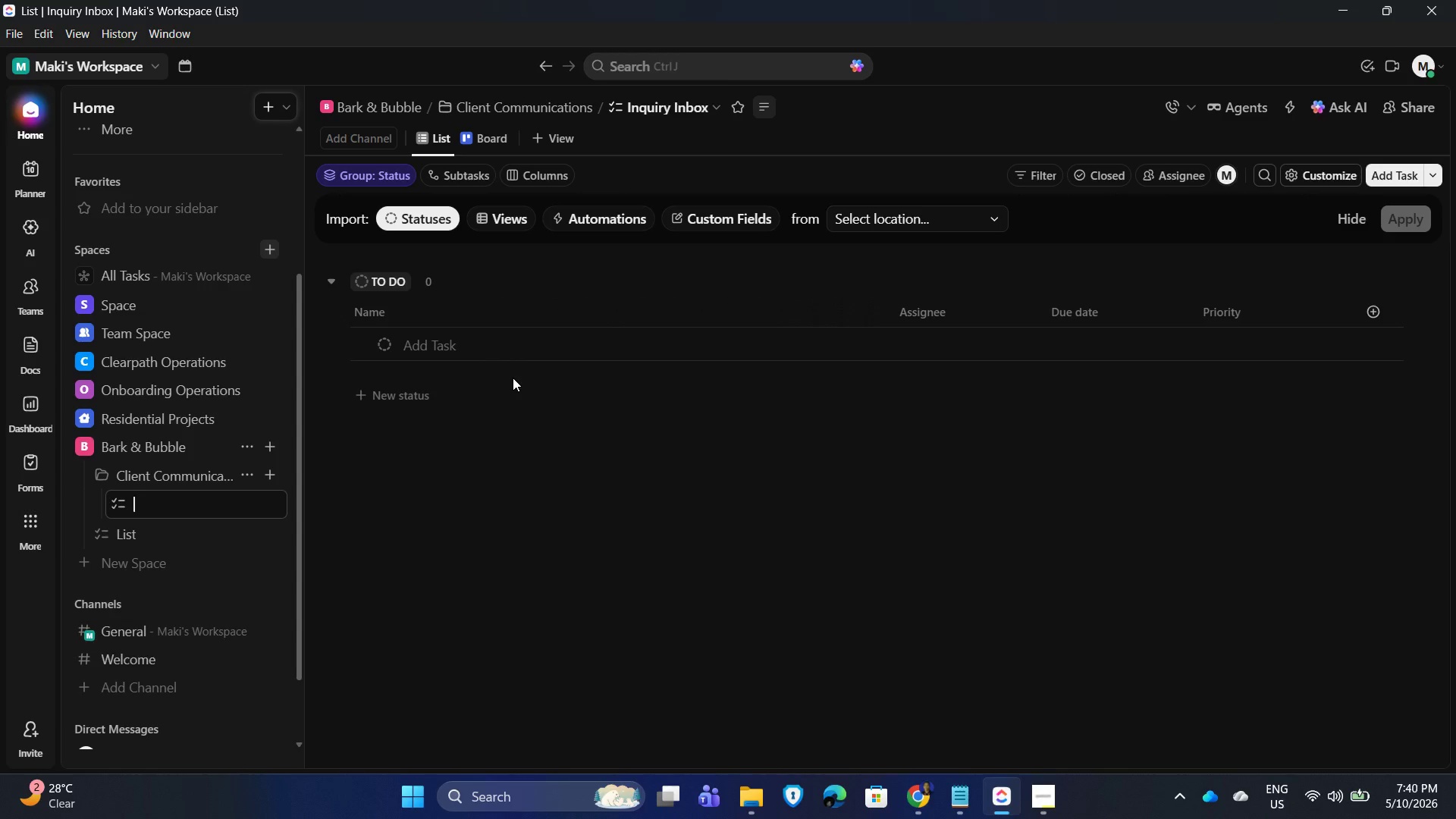 
key(Backspace)
key(Backspace)
type(Incoming Call/SMS Dispatch)
 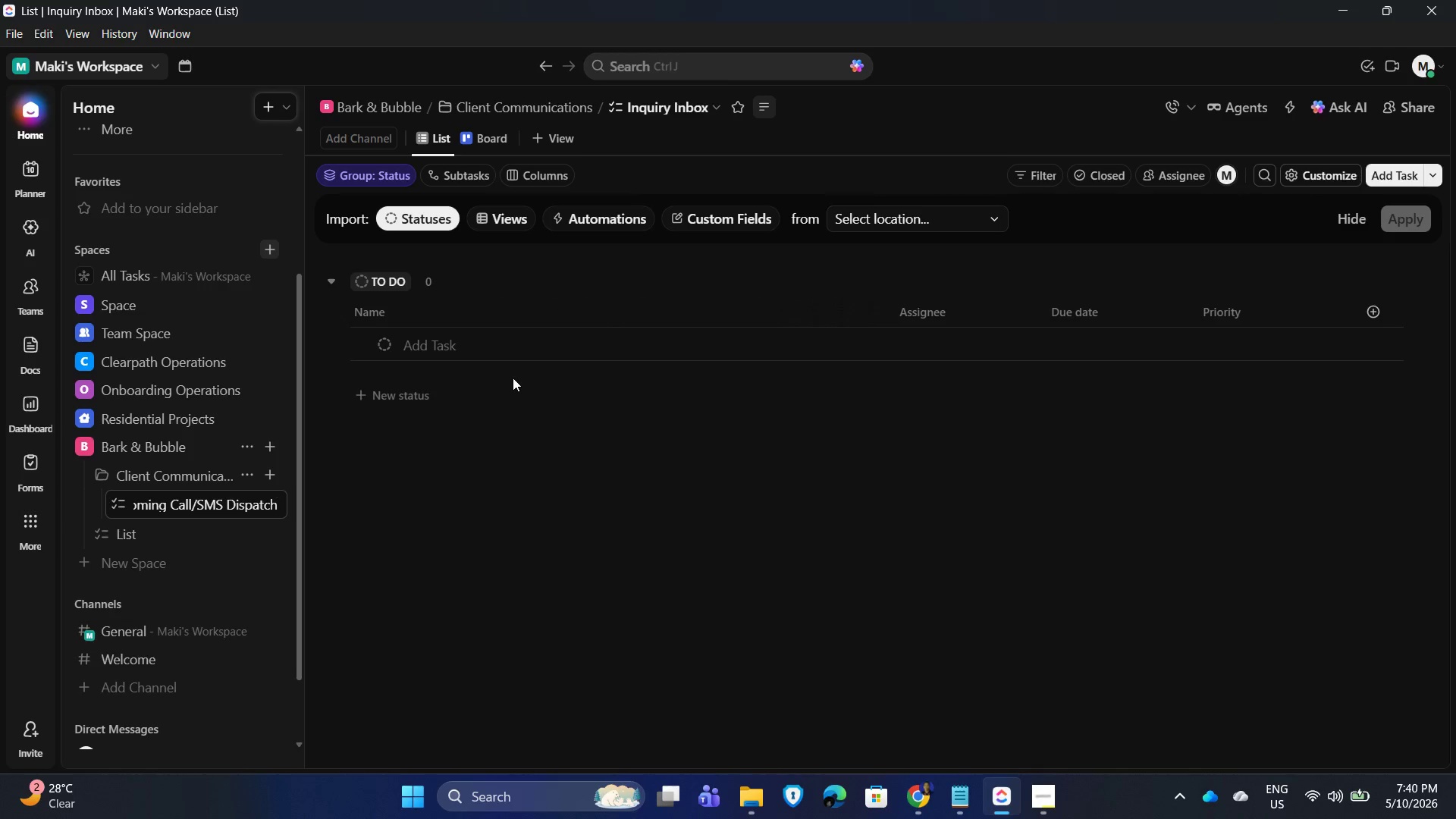 
key(Enter)
 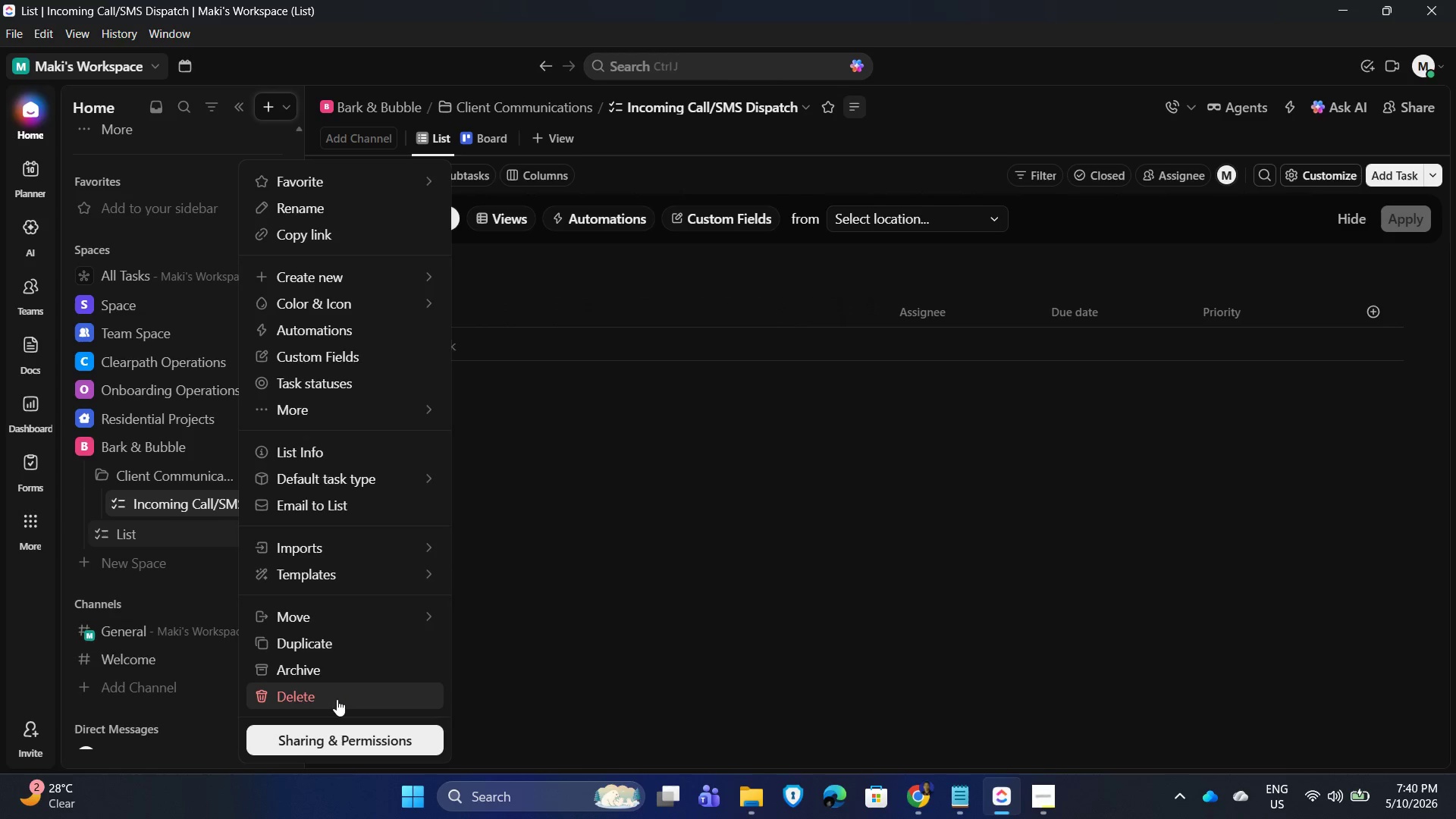 
left_click([830, 478])
 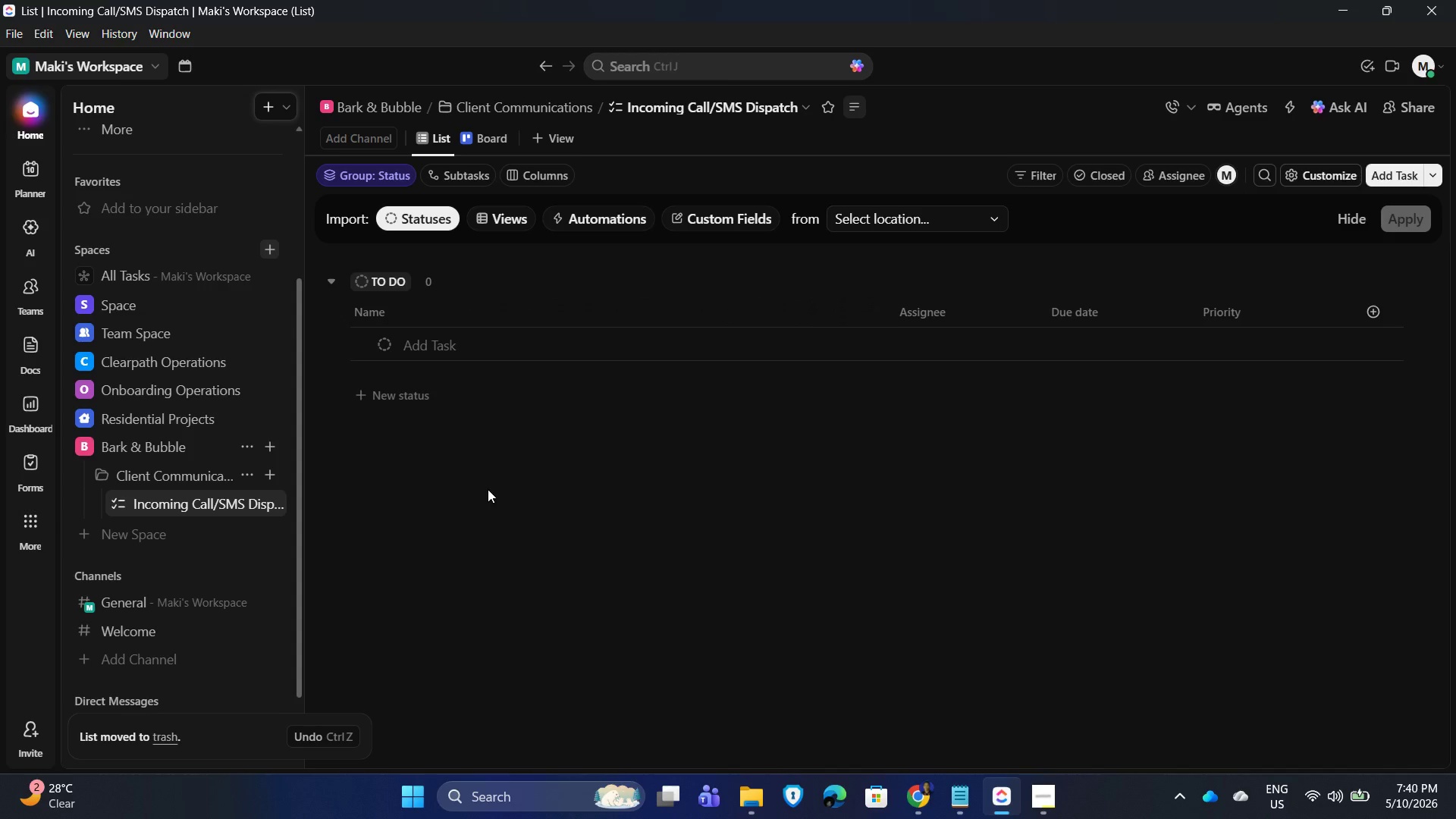 
wait(11.3)
 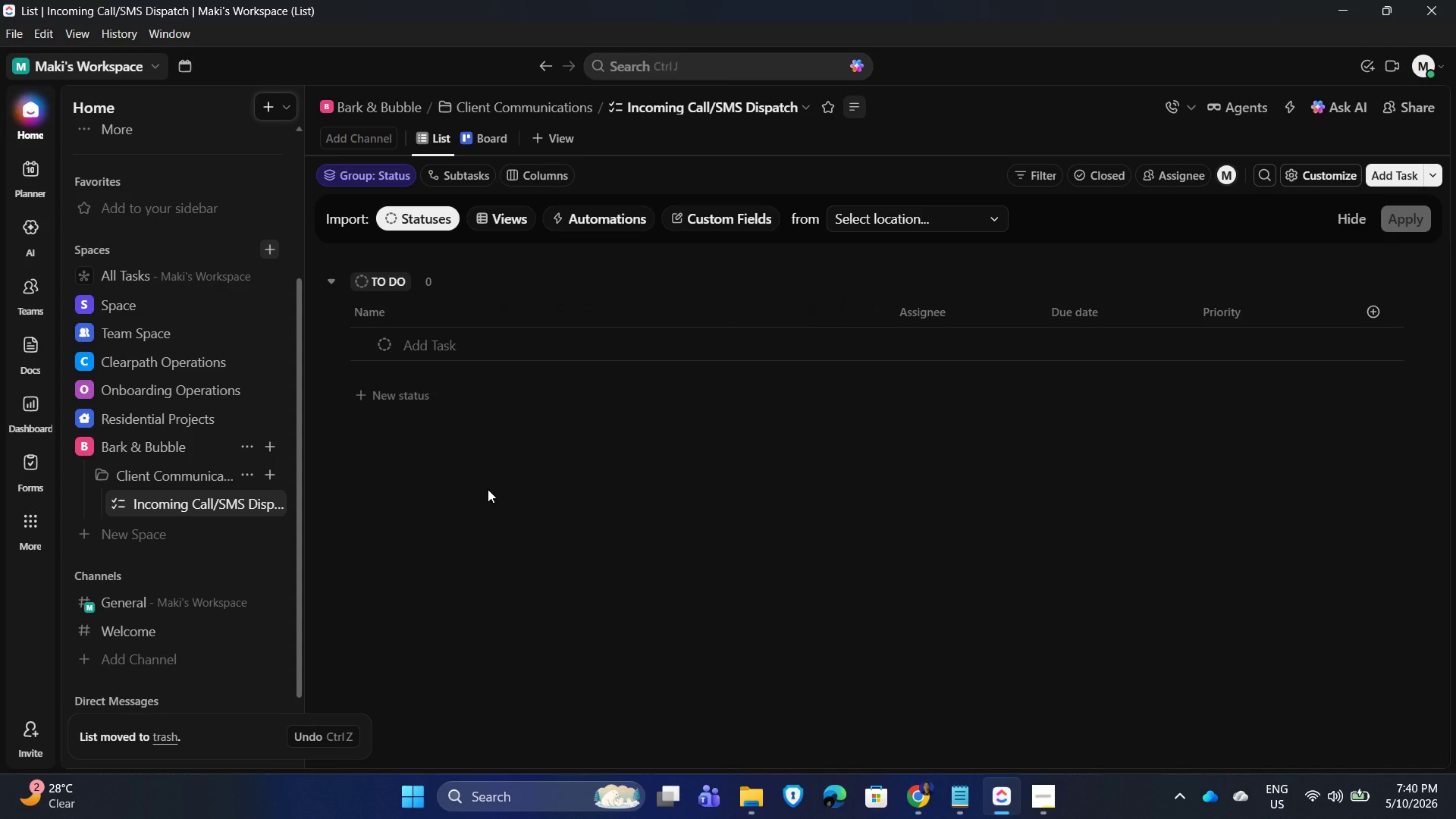 
mouse_move([454, 284])
 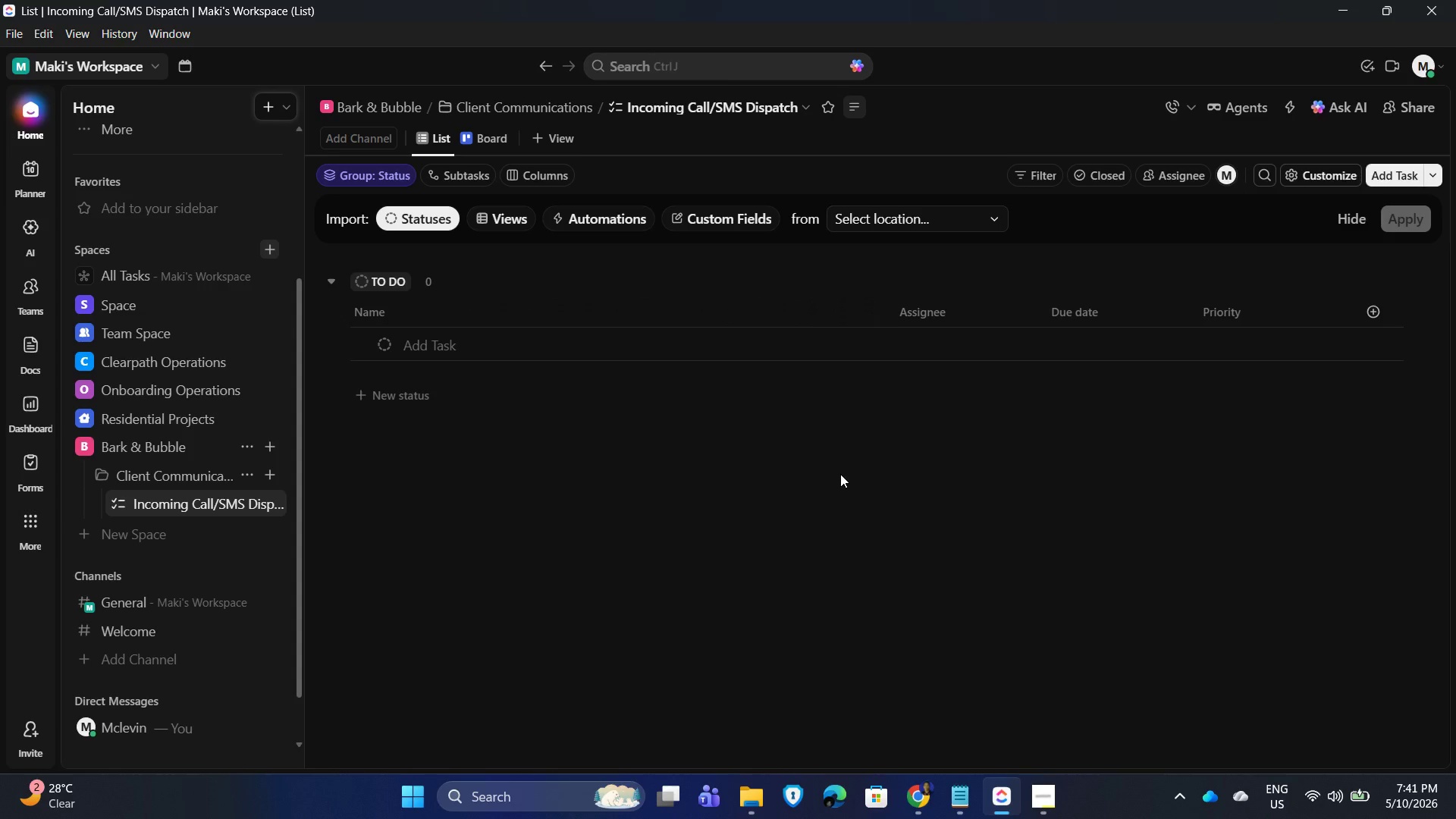 
wait(14.43)
 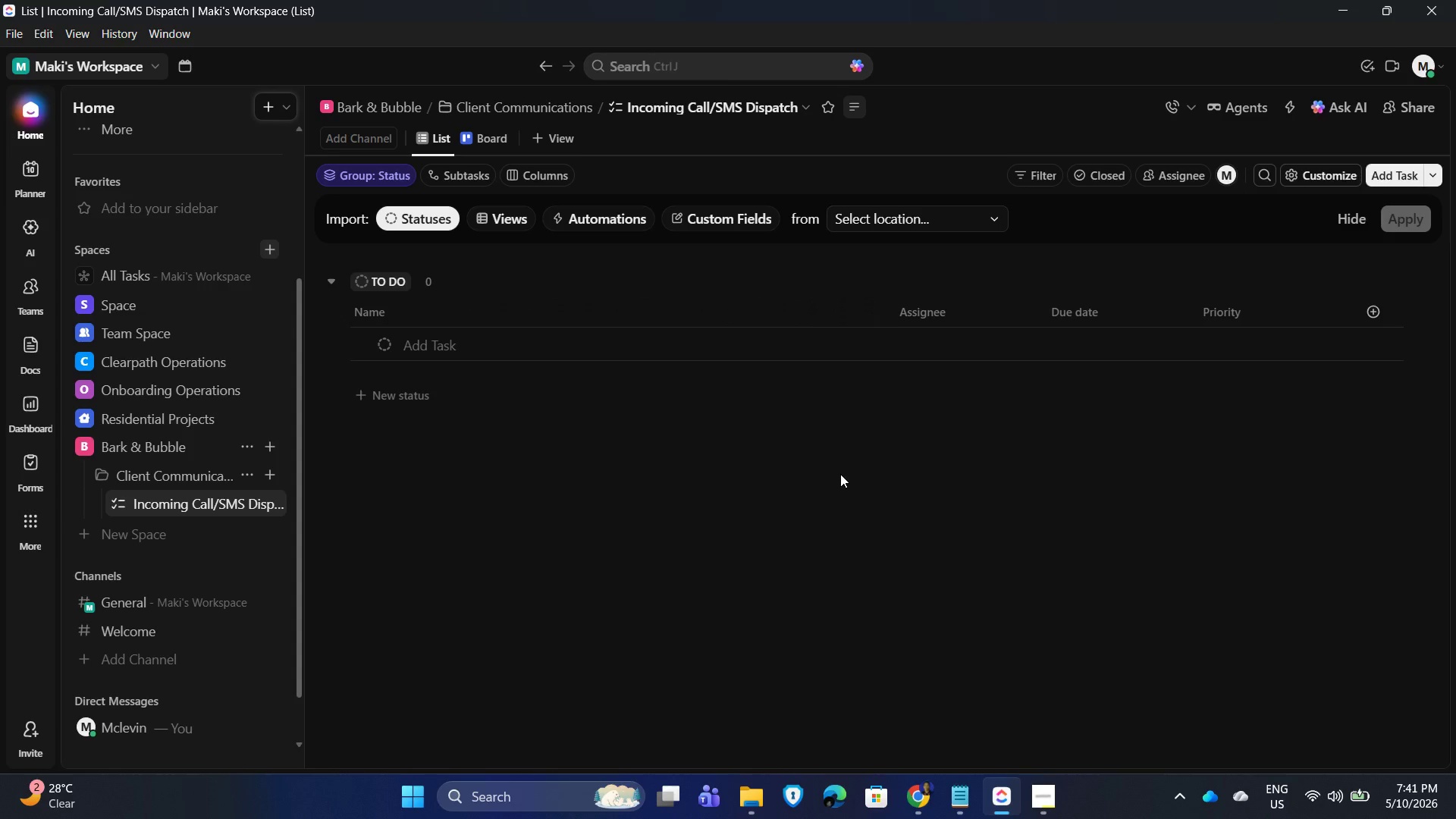 
left_click([449, 280])
 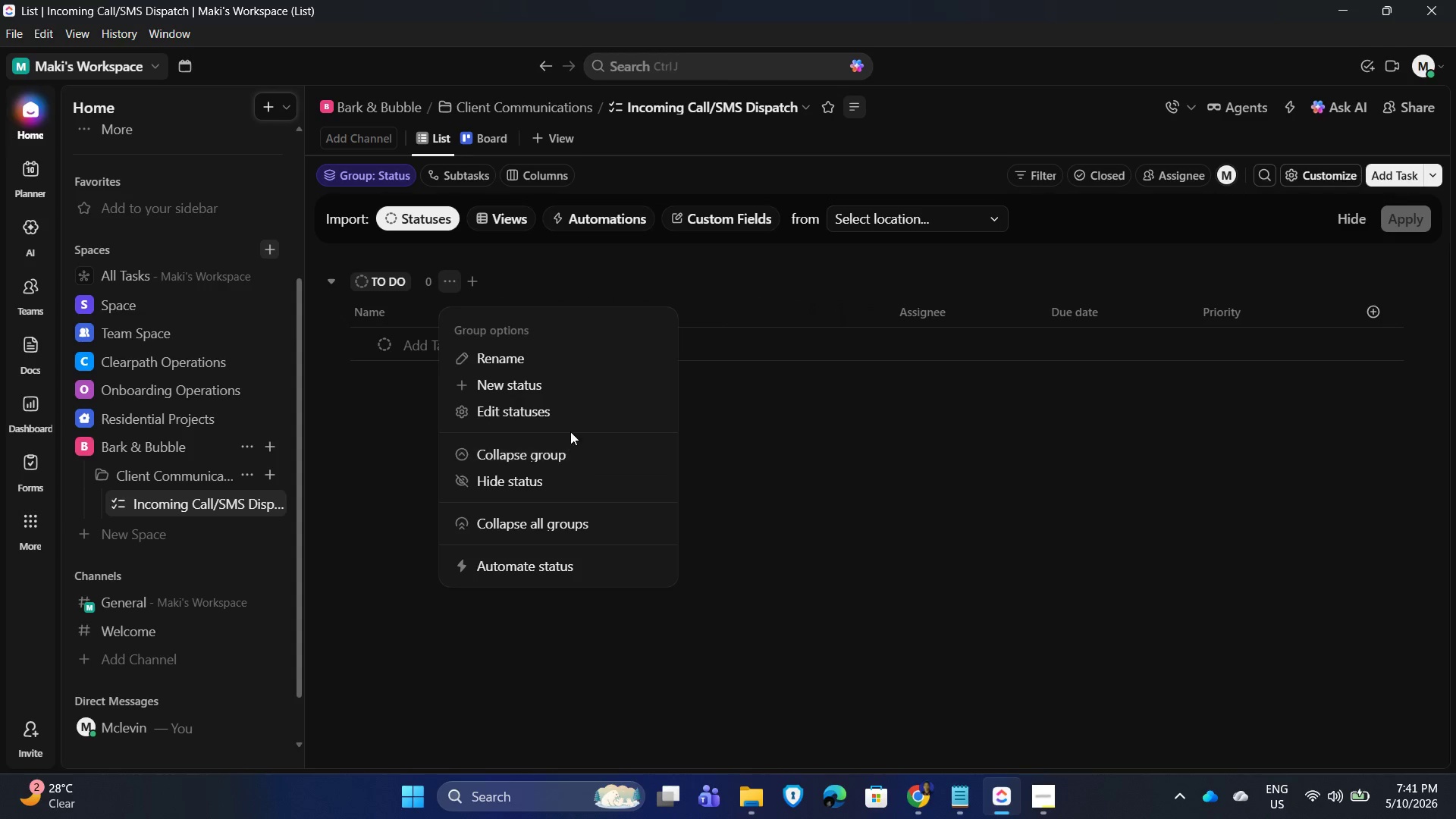 
left_click([566, 419])
 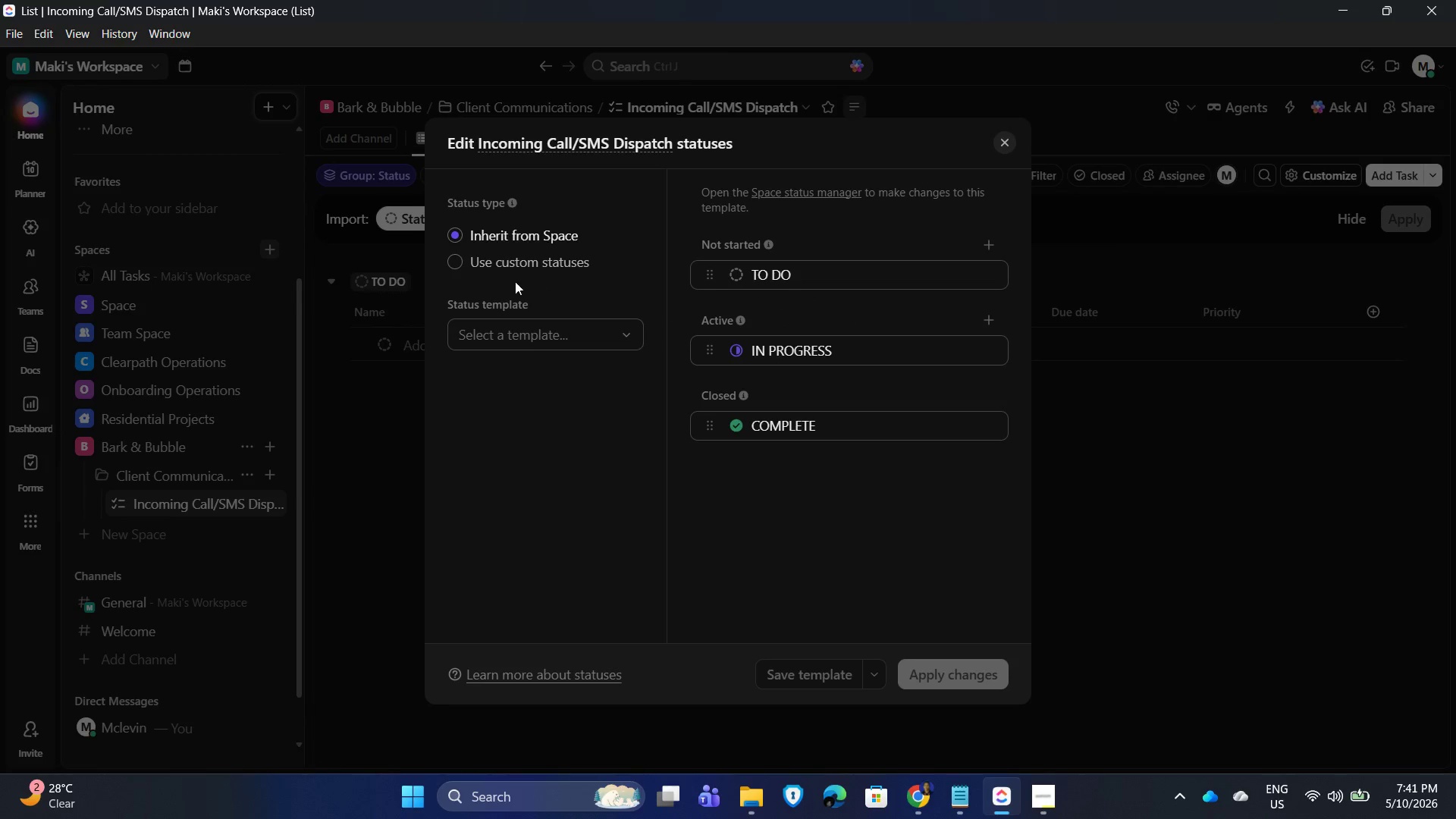 
left_click([450, 259])
 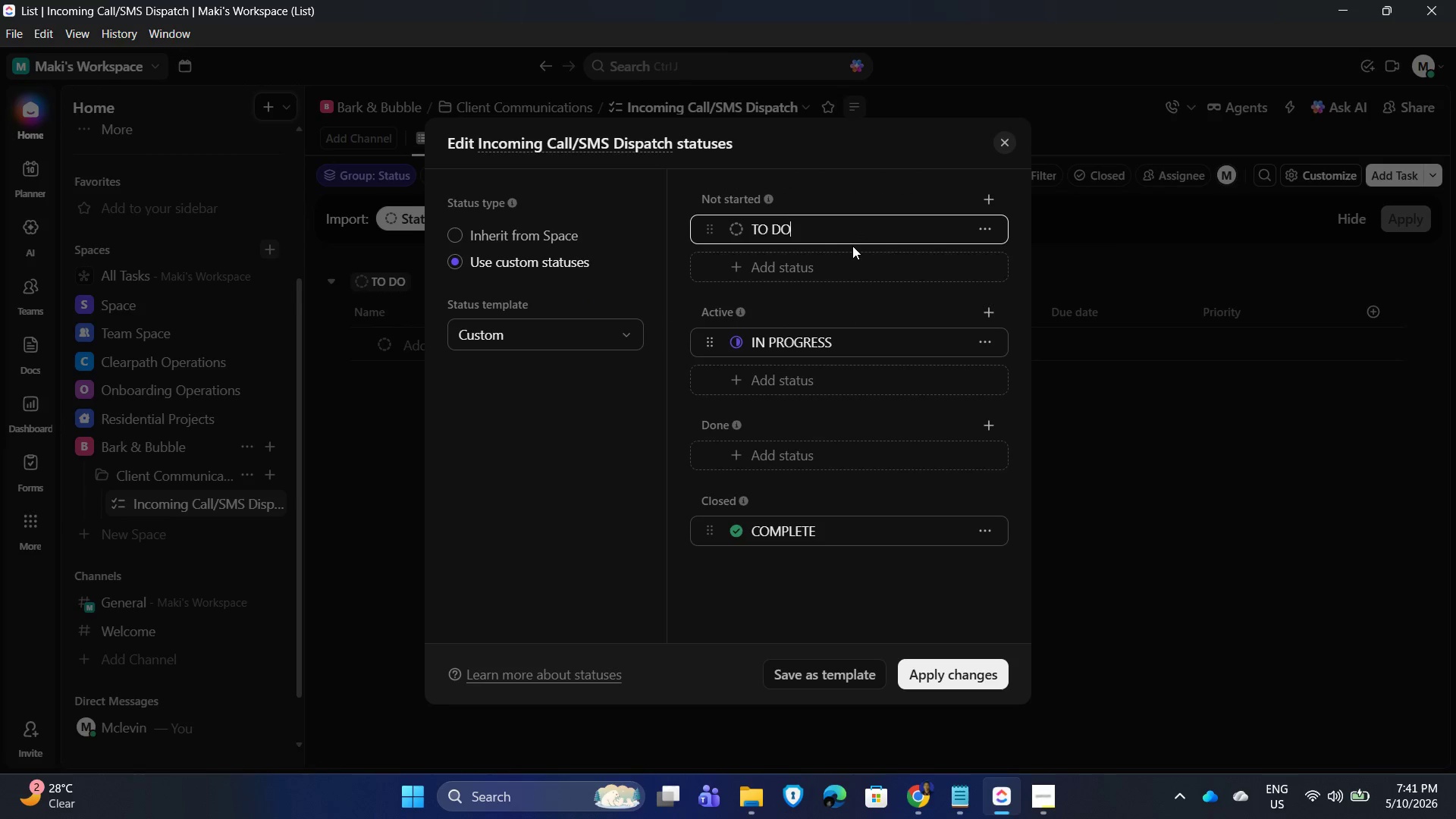 
key(Backspace)
key(Backspace)
key(Backspace)
key(Backspace)
type(H)
key(Backspace)
key(Backspace)
key(Backspace)
type(hnnn)
key(Backspace)
key(Backspace)
key(Backspace)
key(Backspace)
 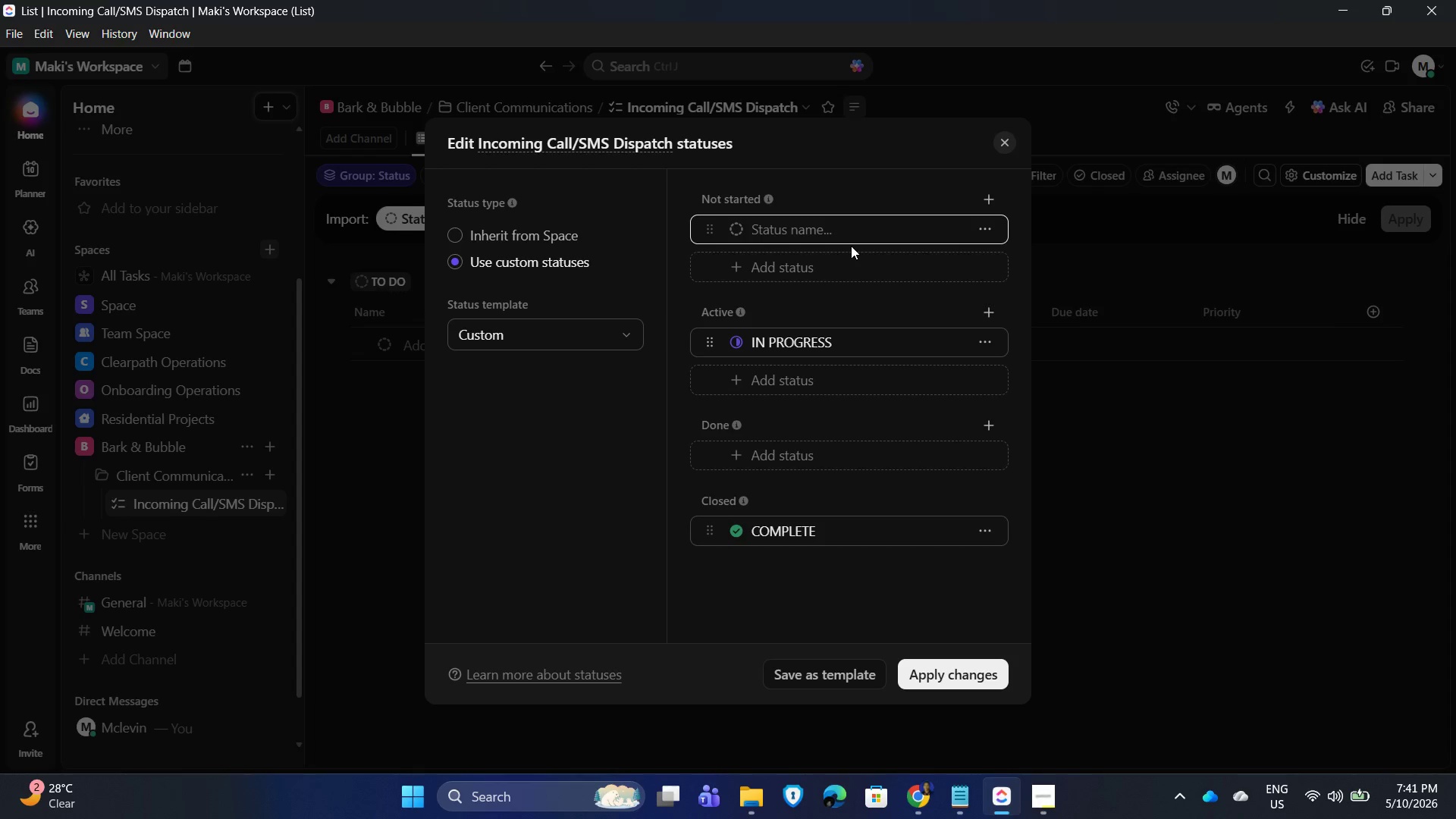 
wait(9.12)
 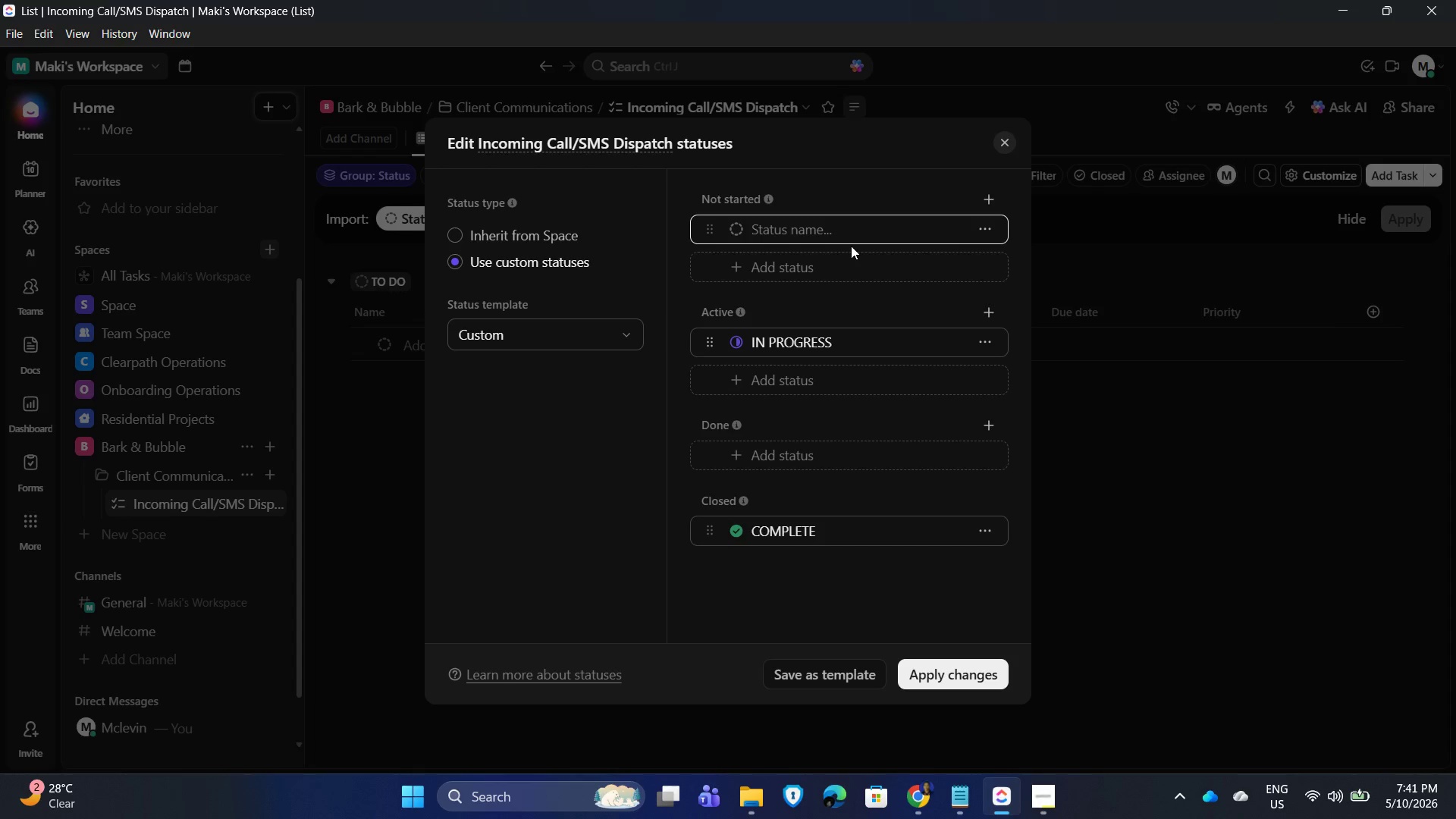 
type(logged (new))
 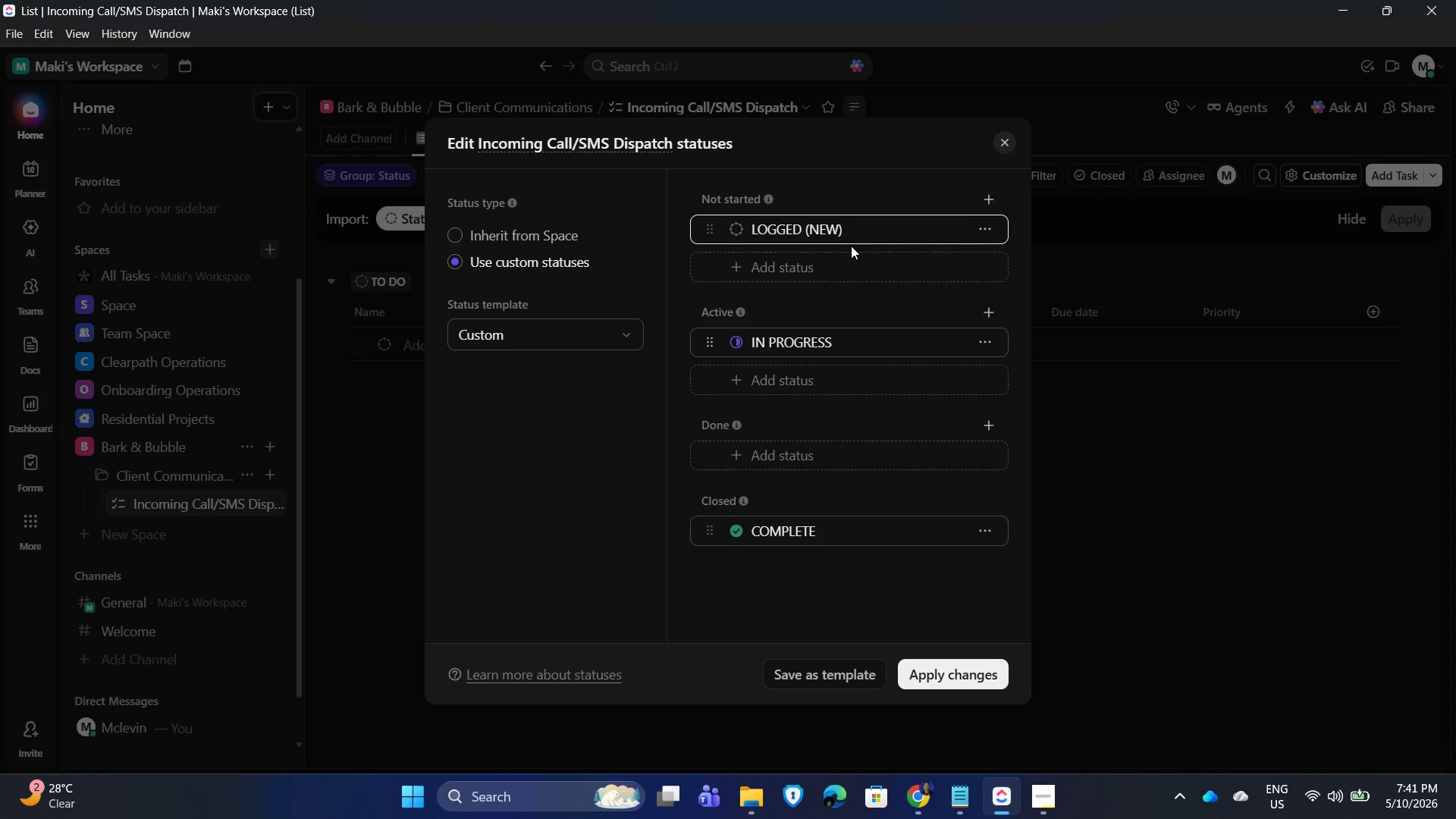 
key(Enter)
 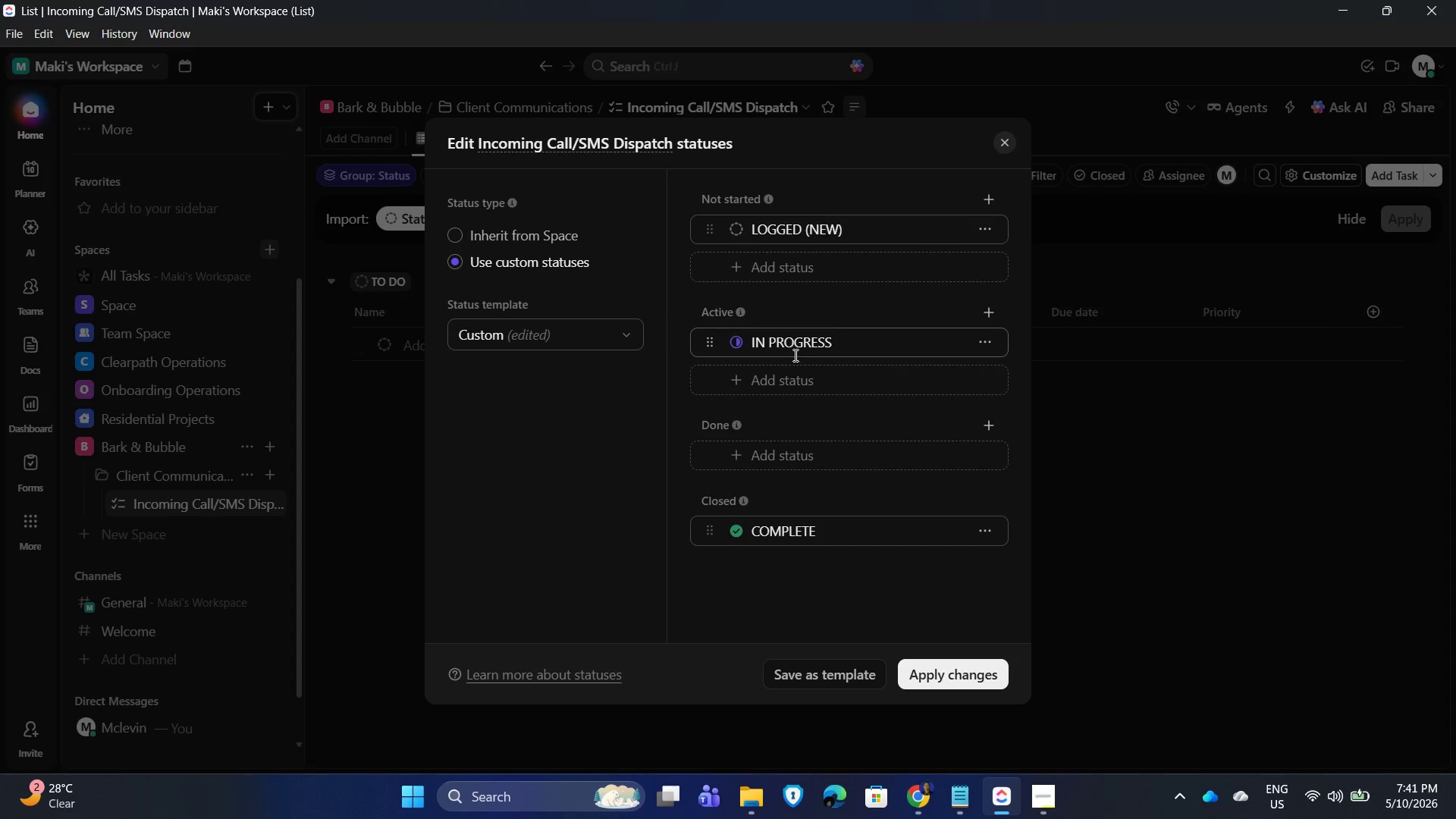 
left_click([855, 223])
 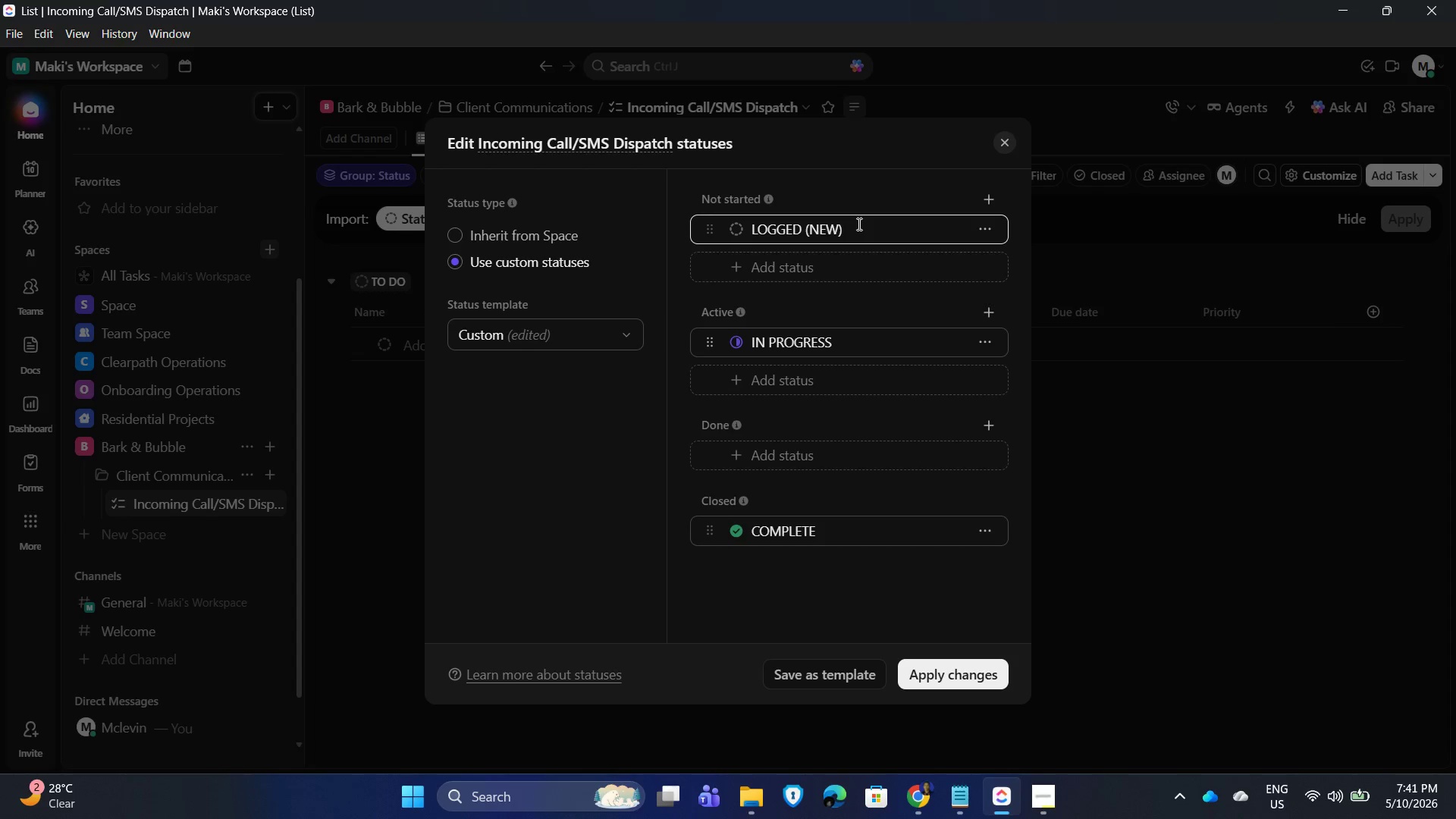 
double_click([858, 224])
 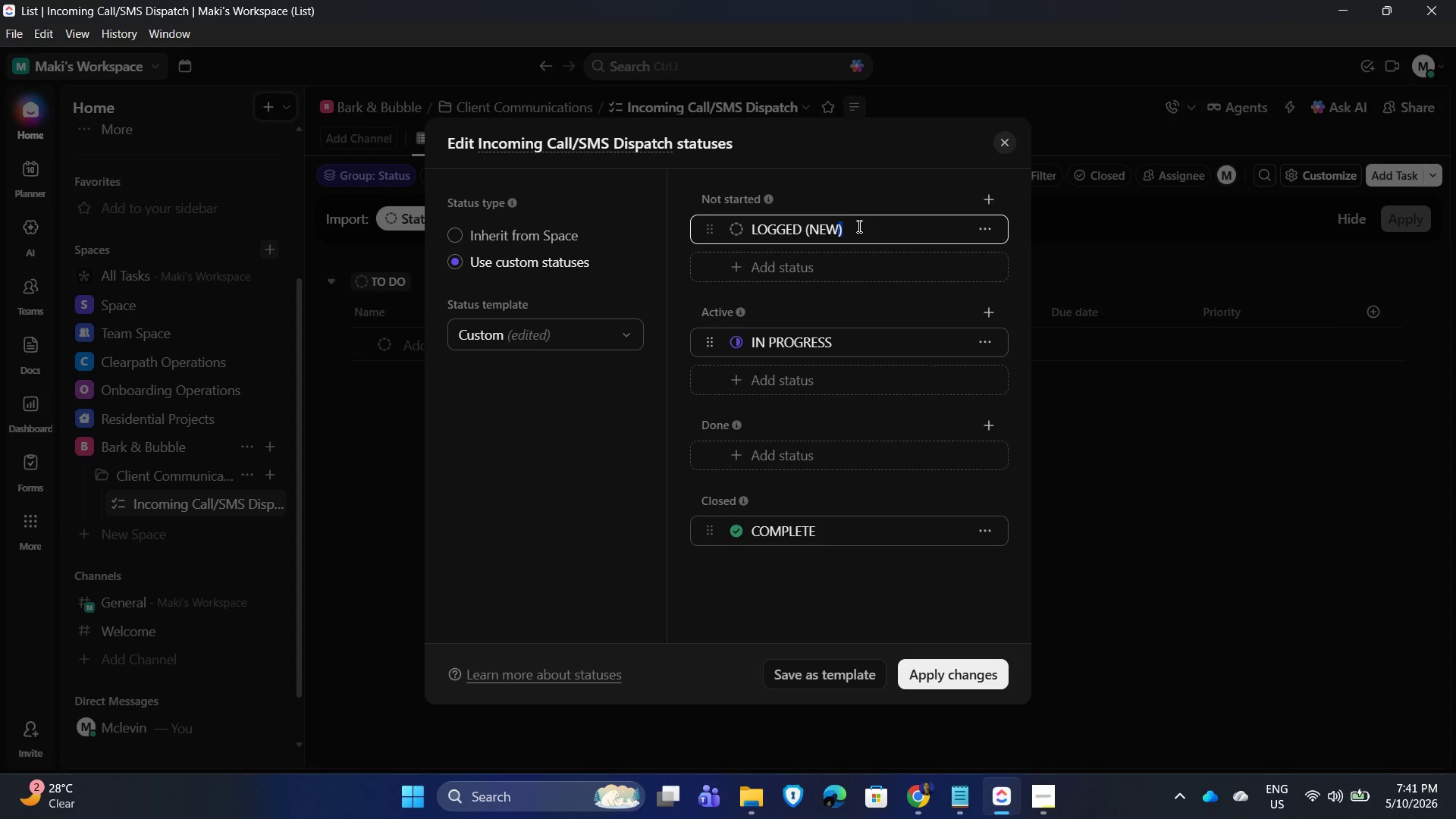 
left_click_drag(start_coordinate=[858, 228], to_coordinate=[849, 235])
 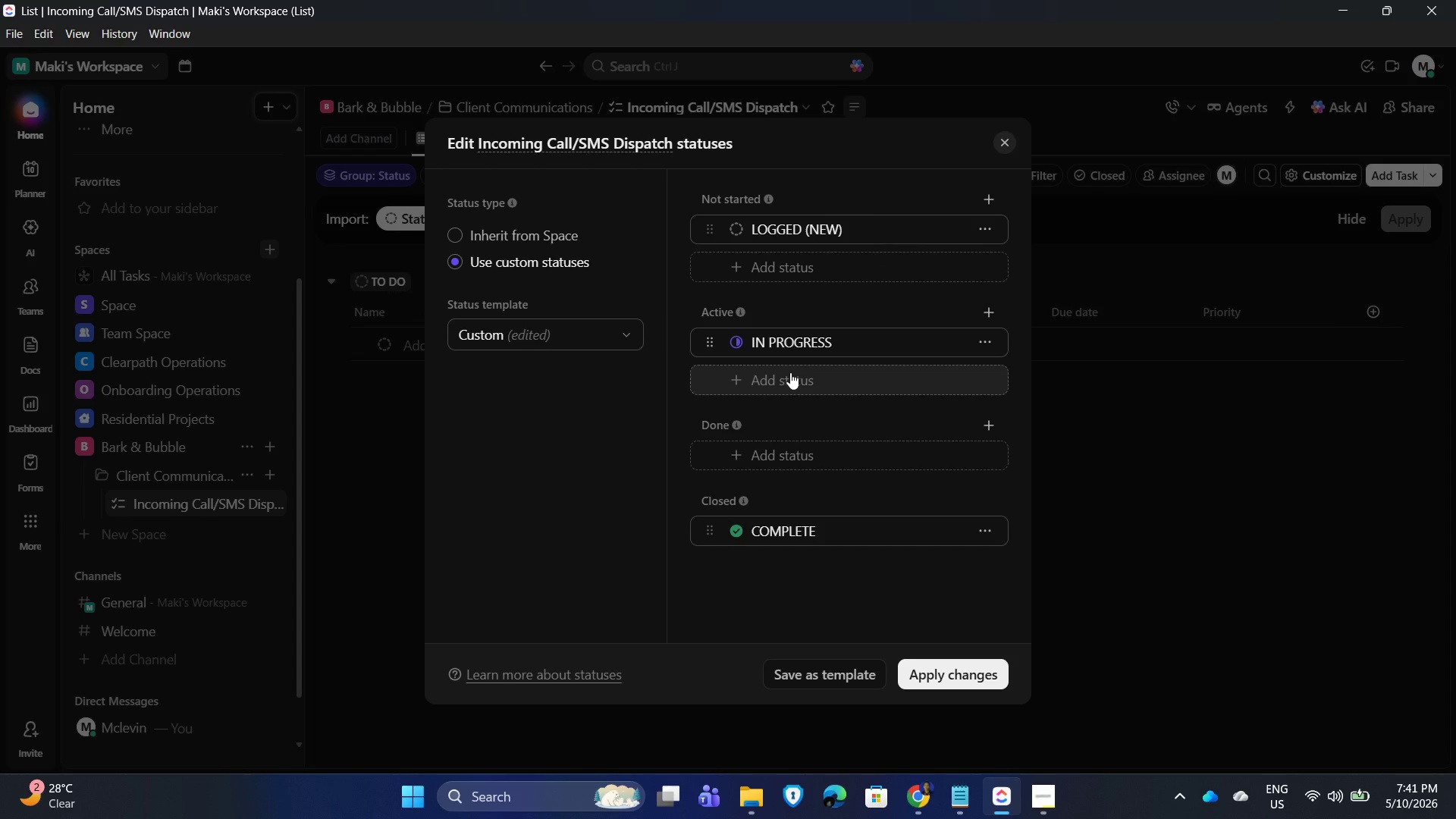 
left_click_drag(start_coordinate=[810, 348], to_coordinate=[810, 344])
 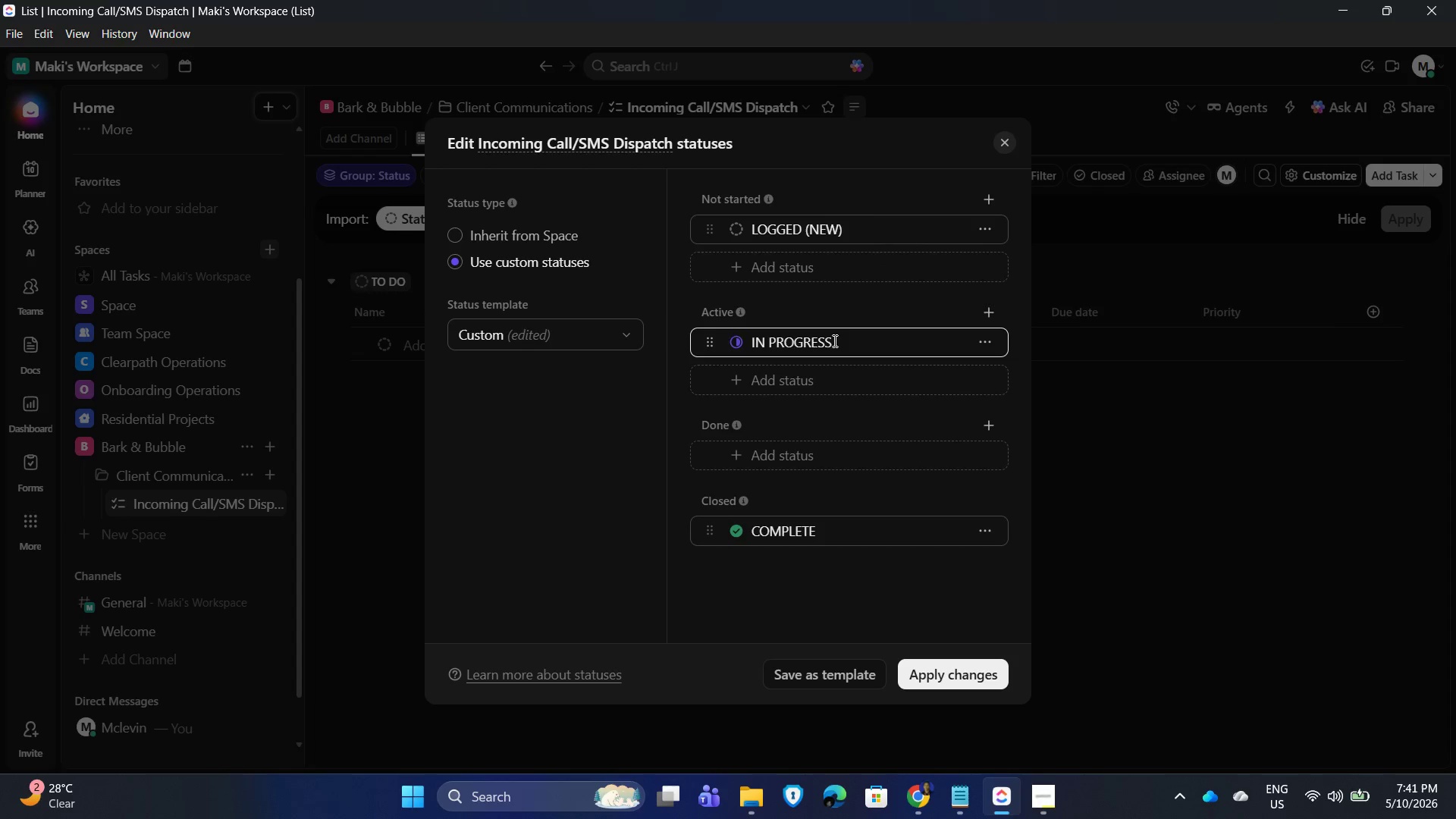 
left_click_drag(start_coordinate=[833, 340], to_coordinate=[742, 346])
 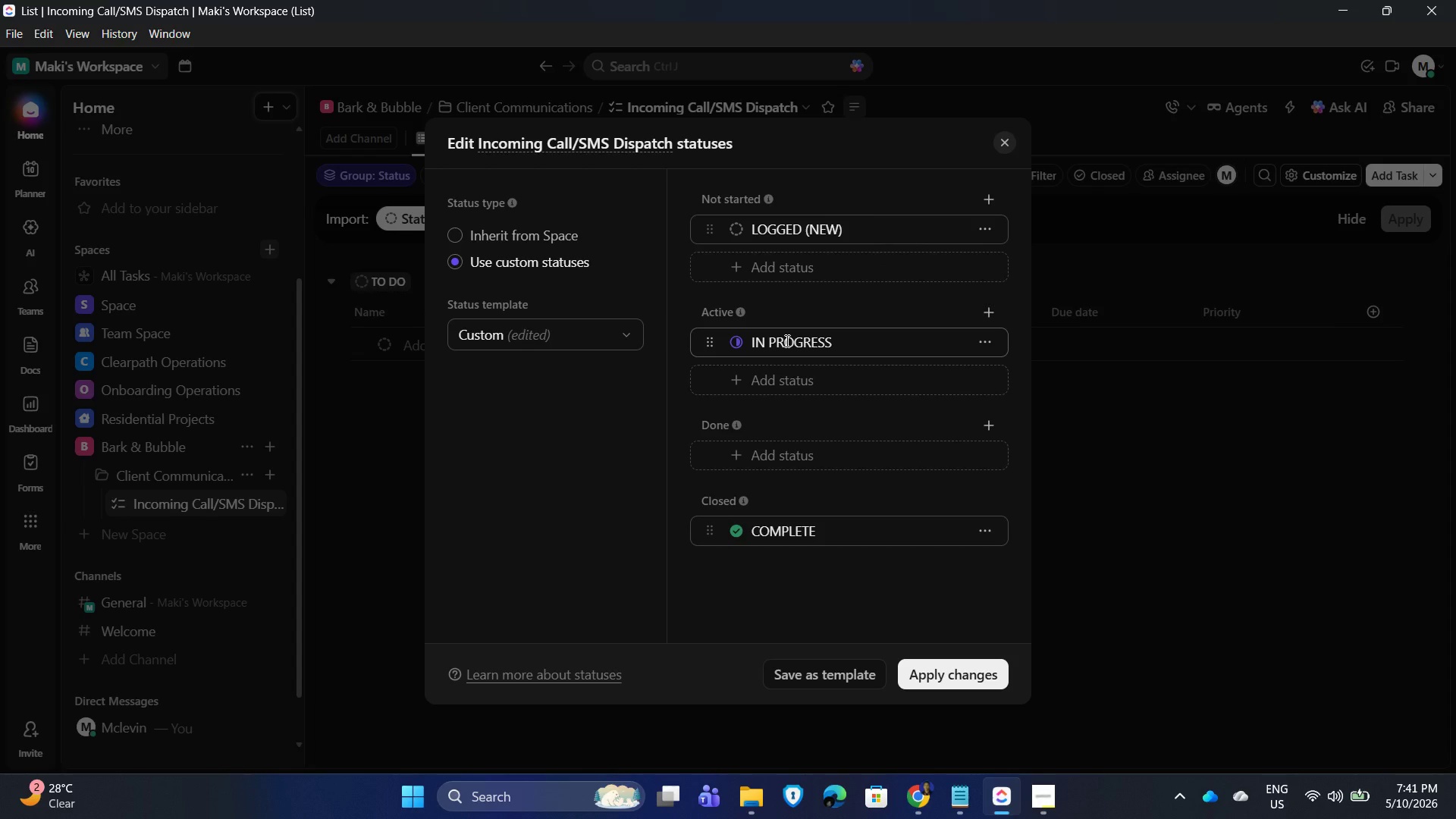 
key(Backspace)
 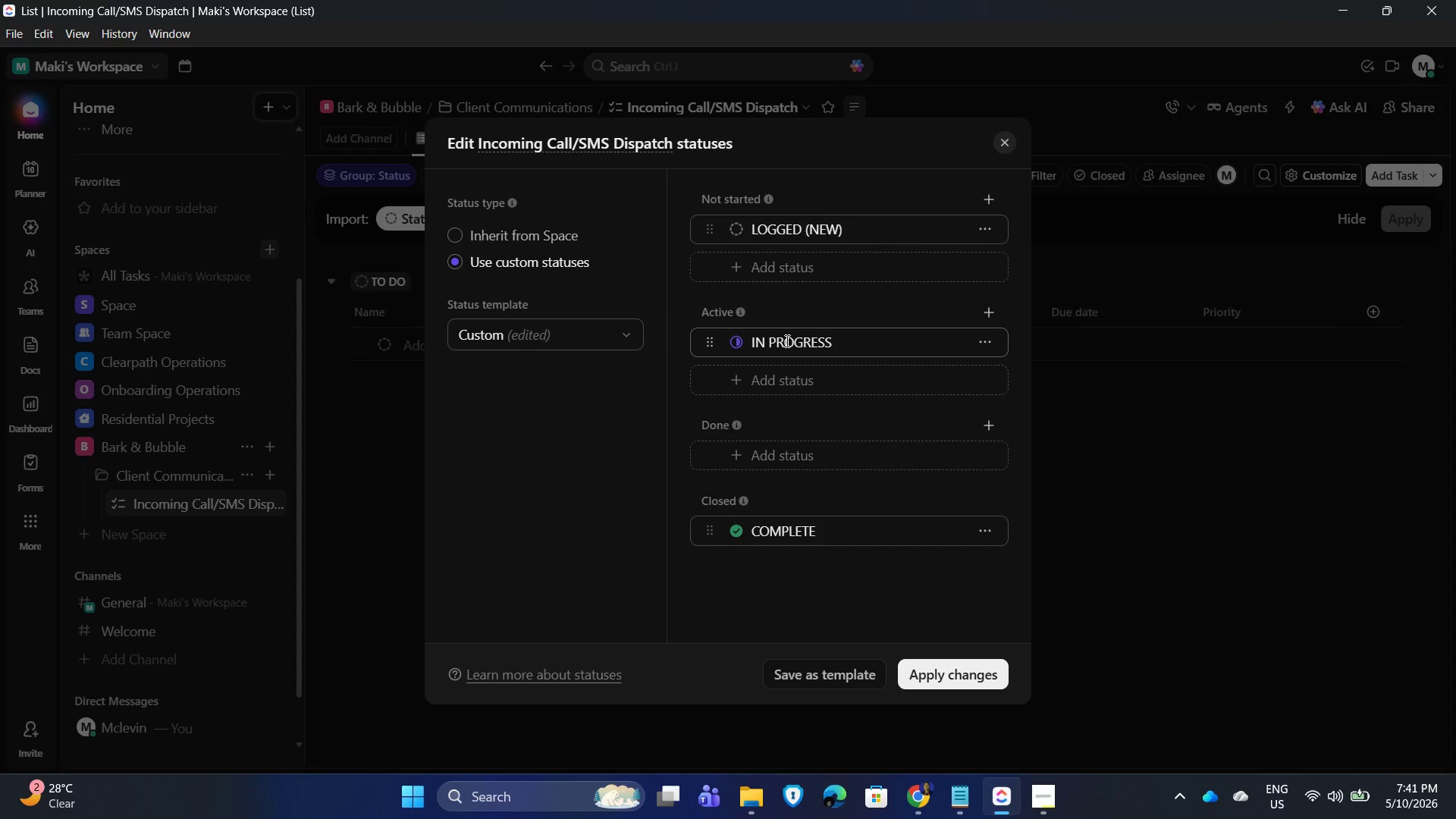 
key(Backspace)
 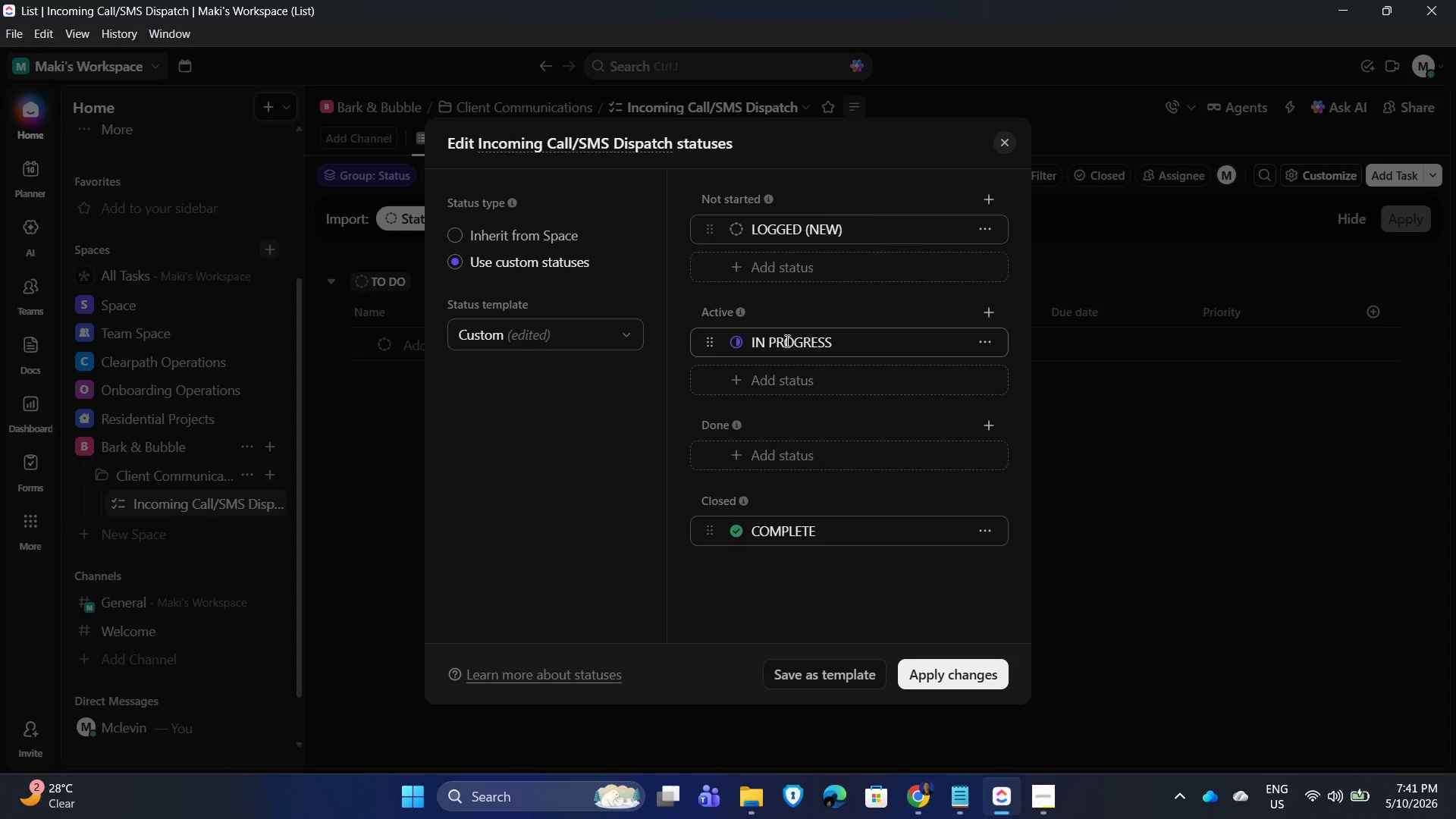 
key(Backspace)
 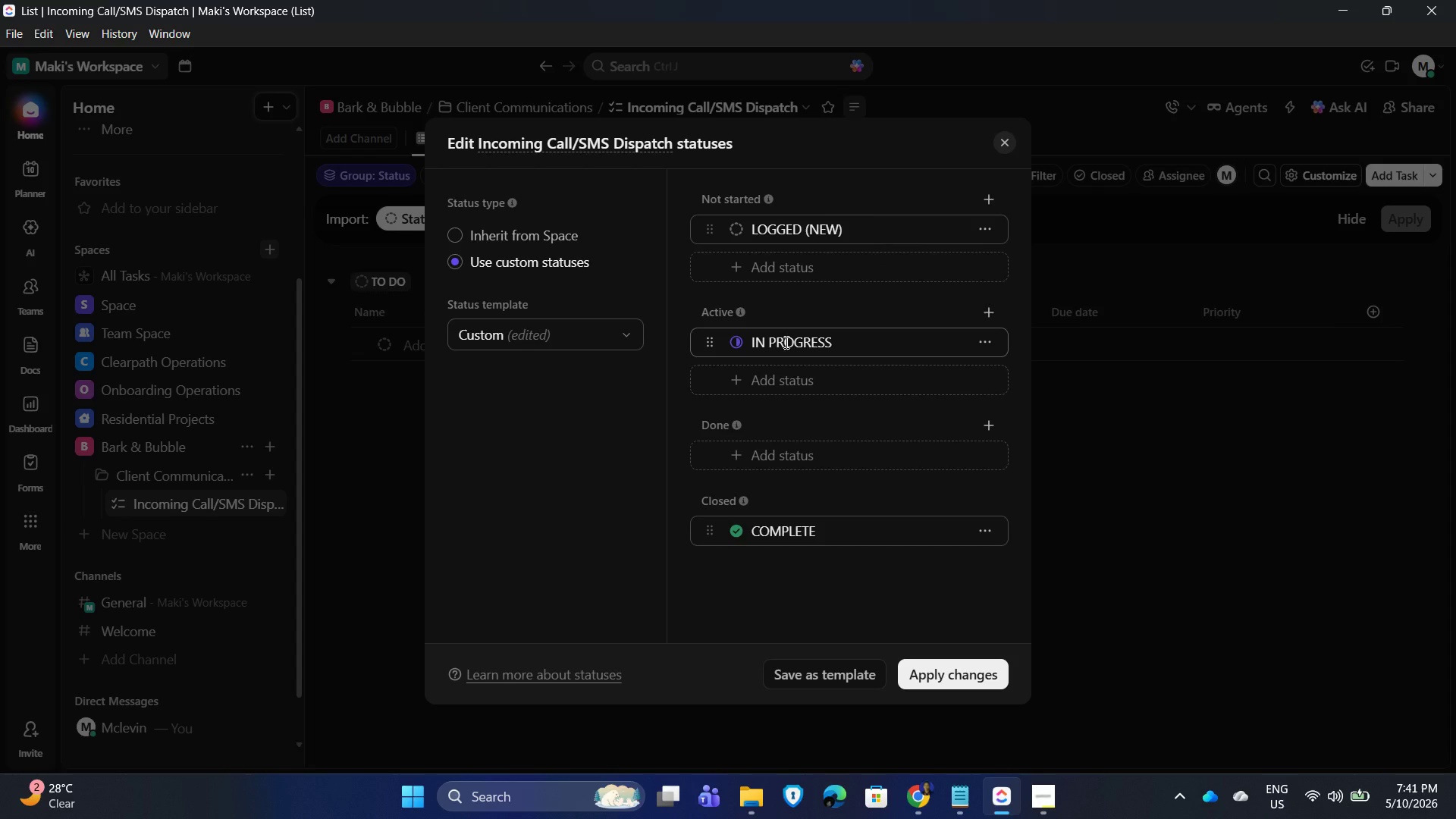 
left_click([785, 342])
 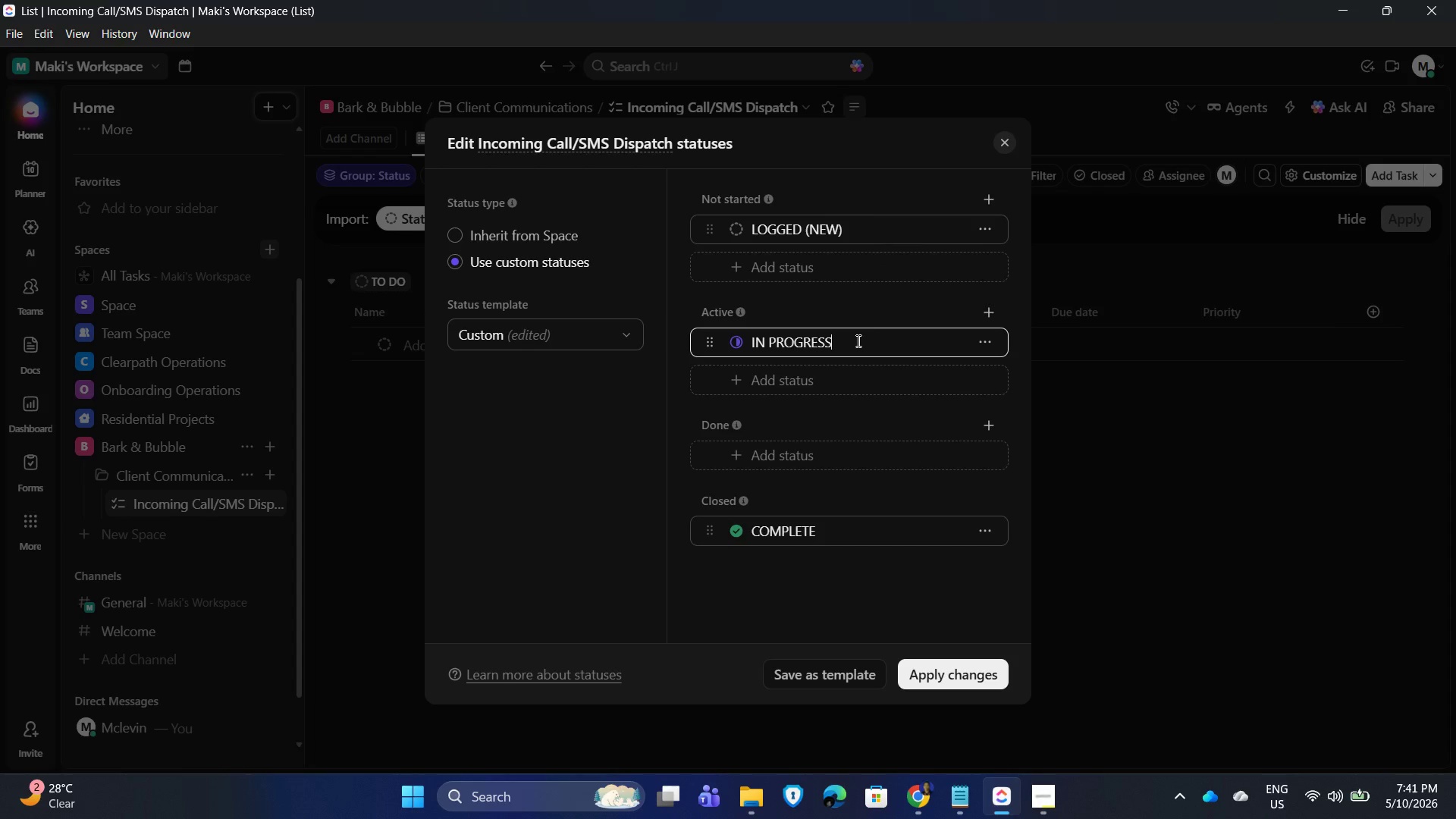 
key(Backspace)
key(Backspace)
key(Backspace)
key(Backspace)
key(Backspace)
key(Backspace)
key(Backspace)
key(Backspace)
type(review)
 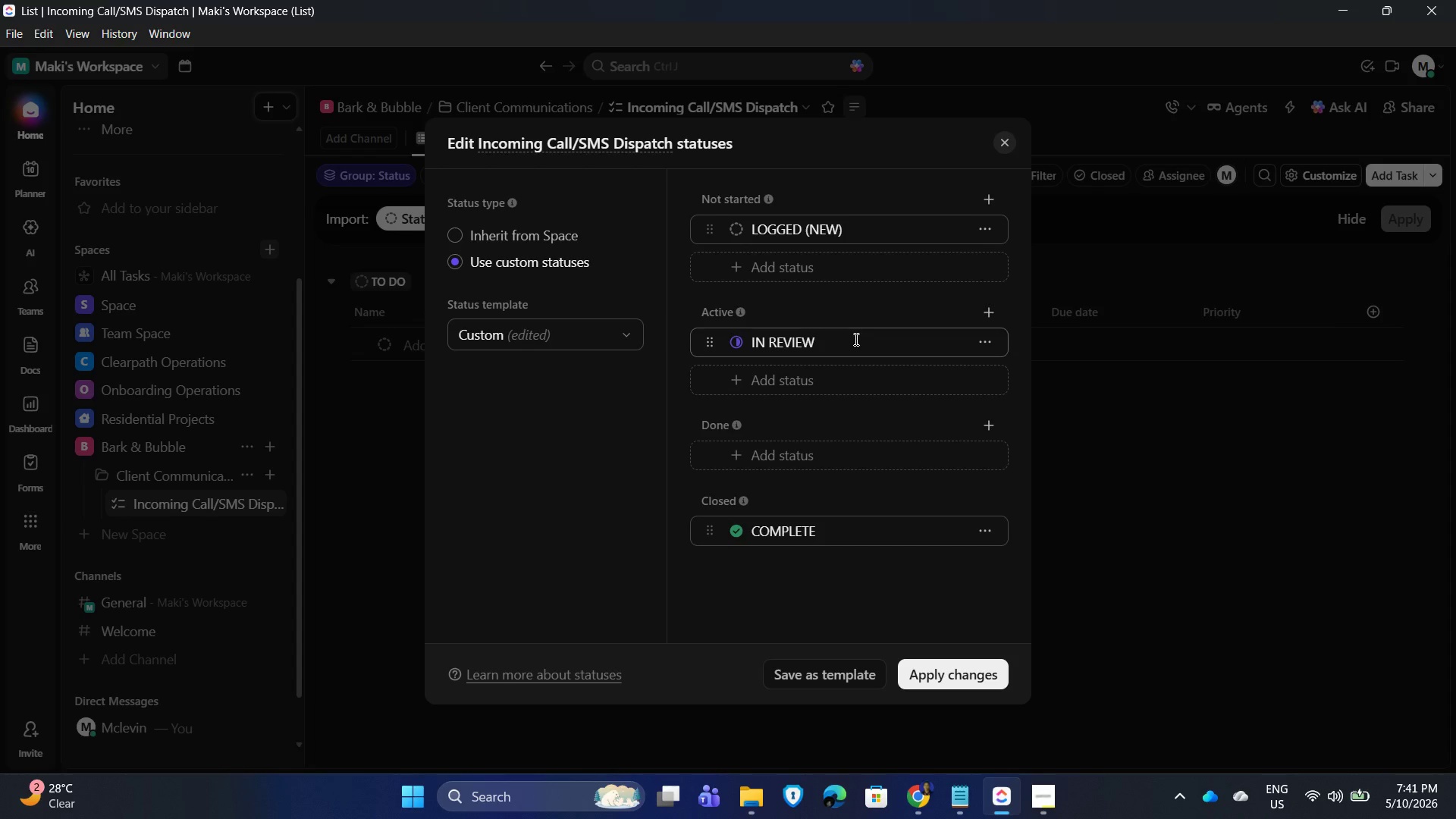 
key(Enter)
 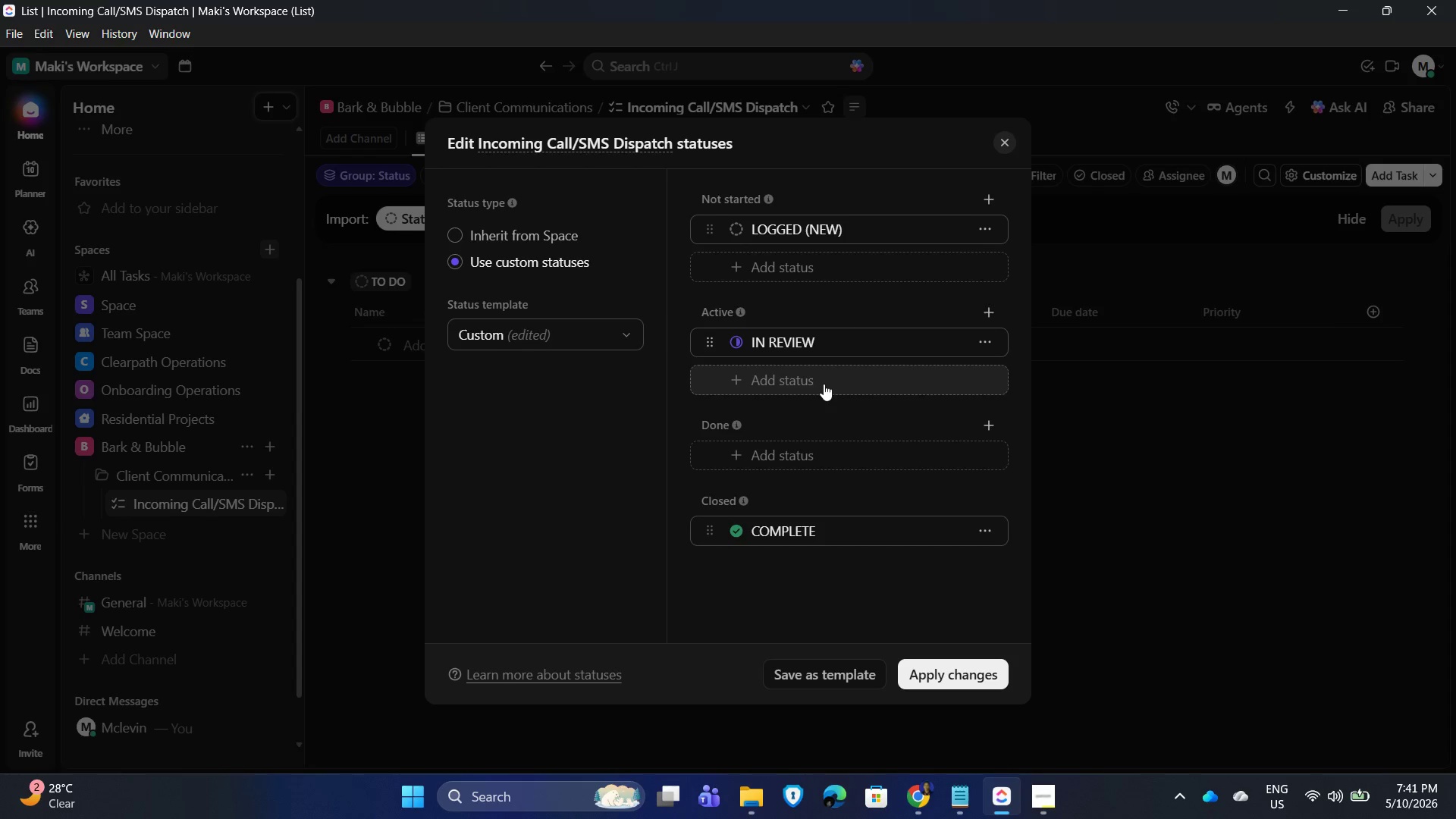 
left_click([811, 373])
 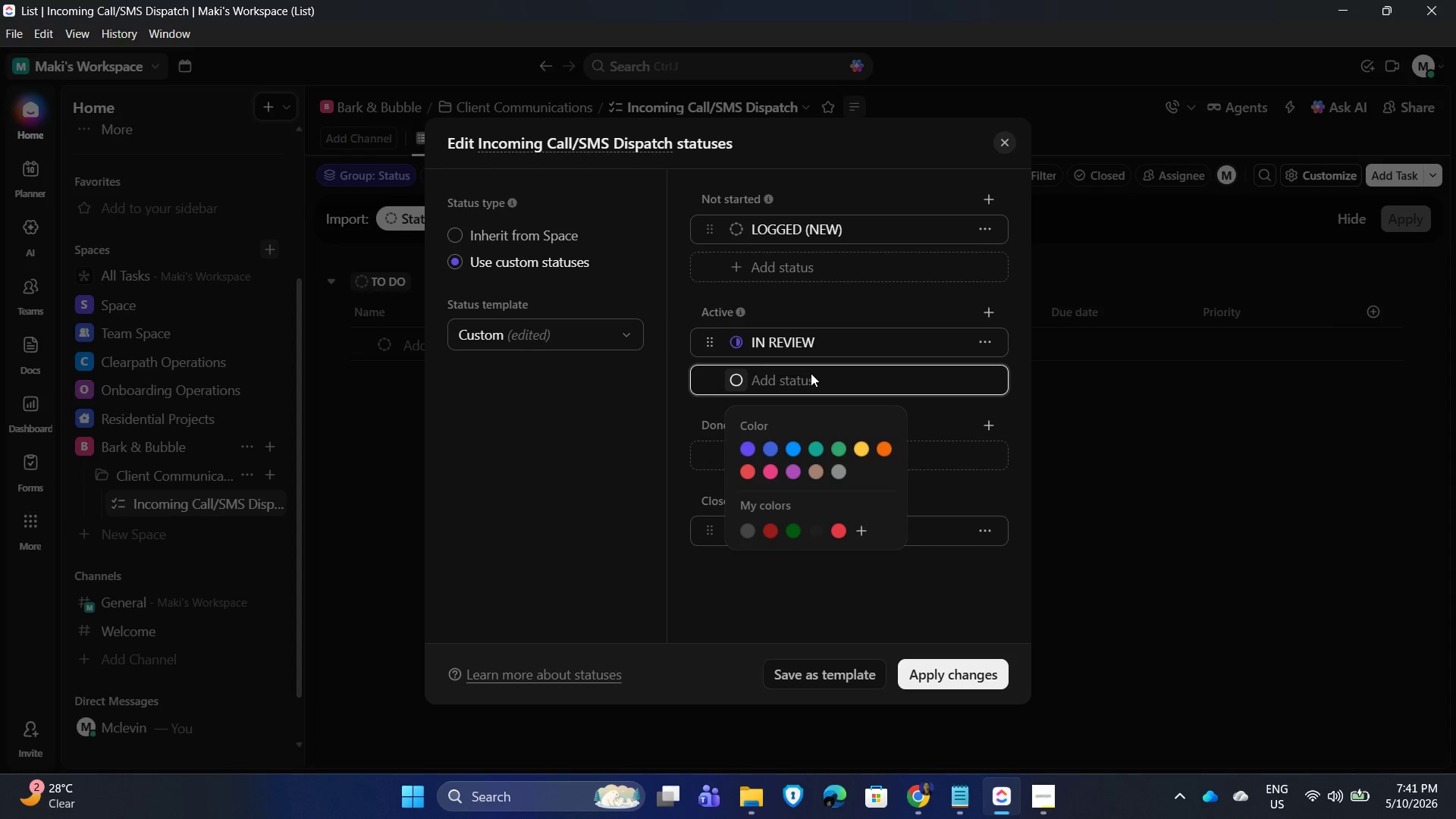 
type(callback attemp)
key(Backspace)
type(pted)
 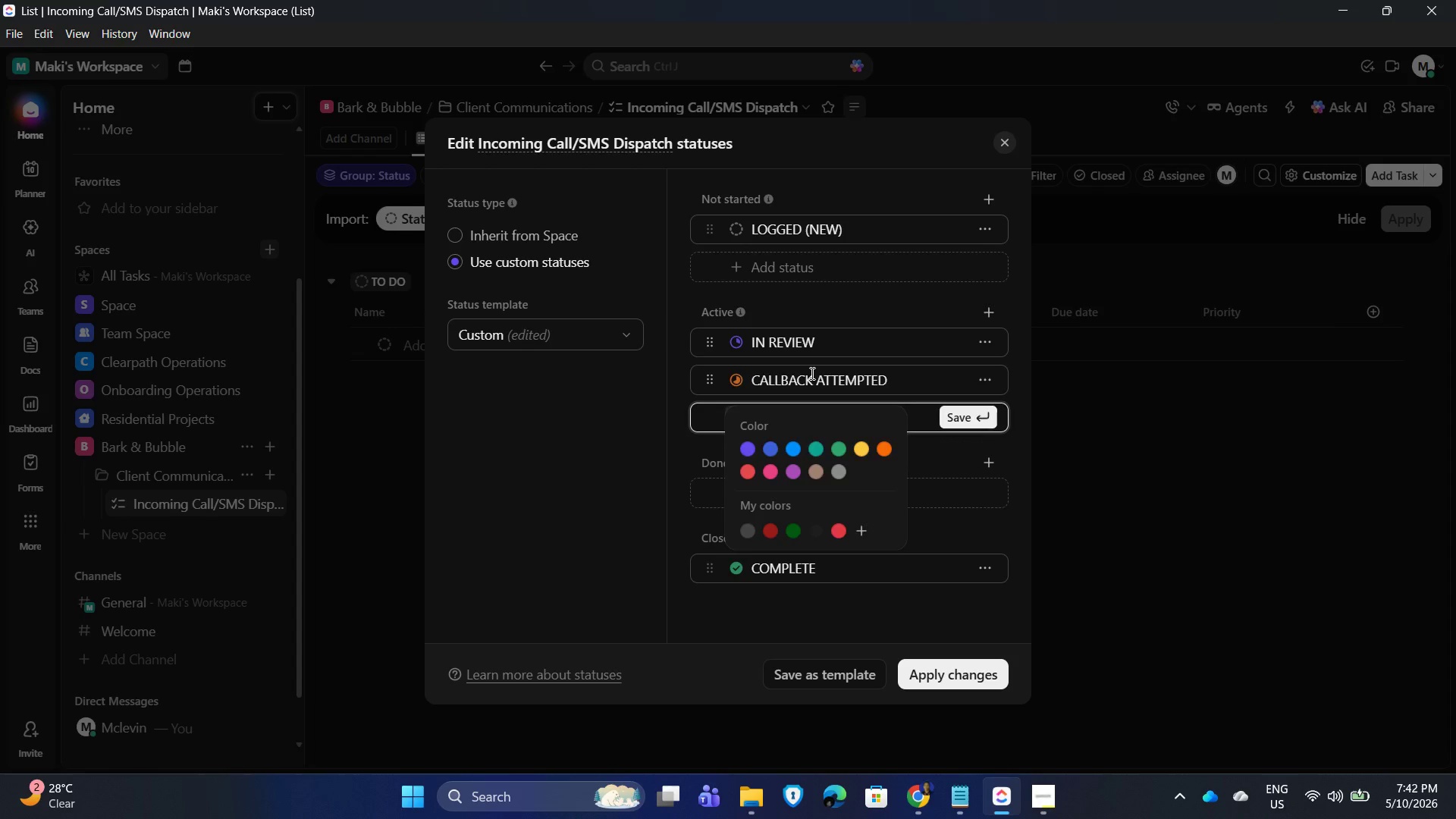 
key(Enter)
 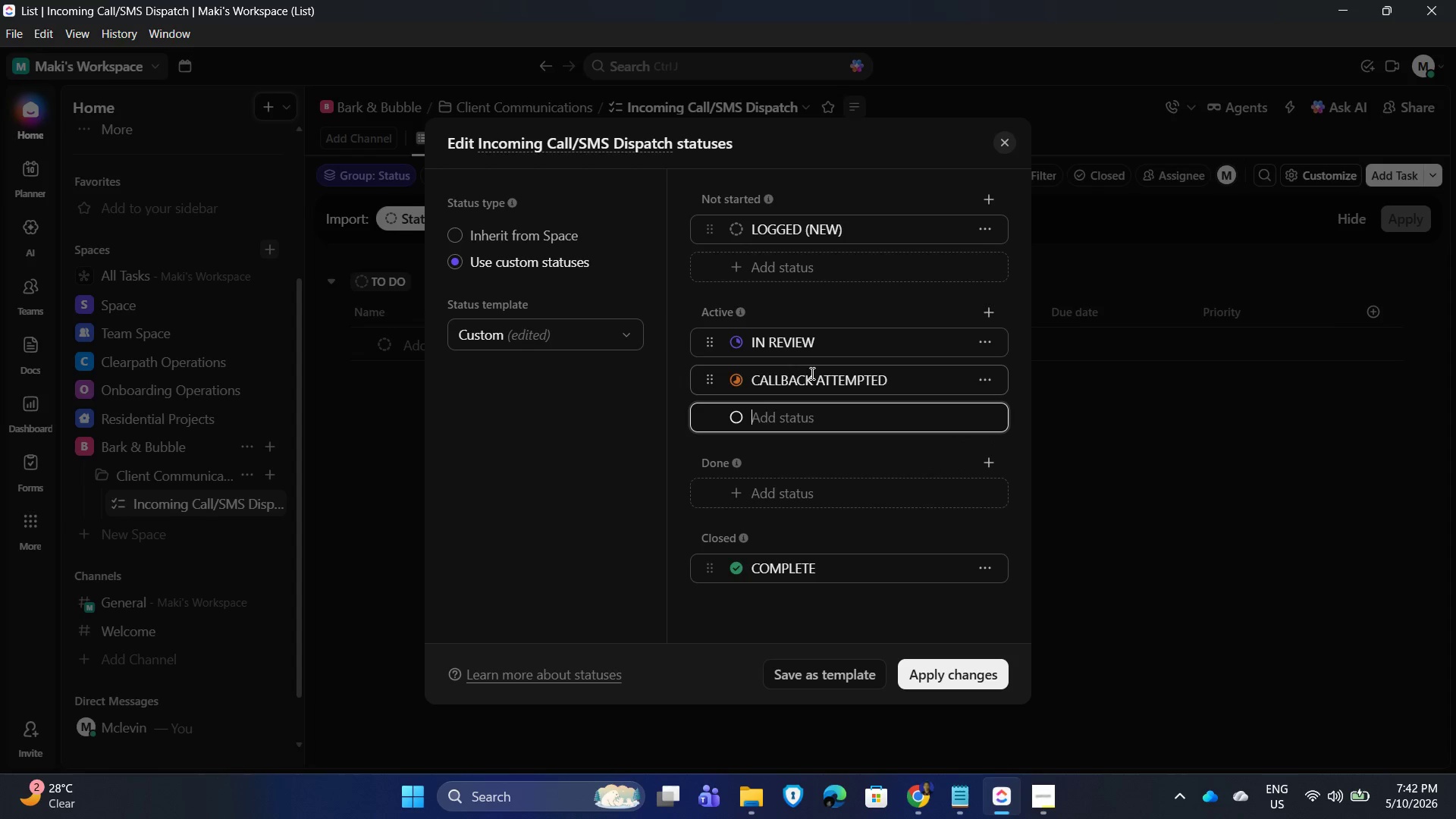 
type(appointment scheduled)
 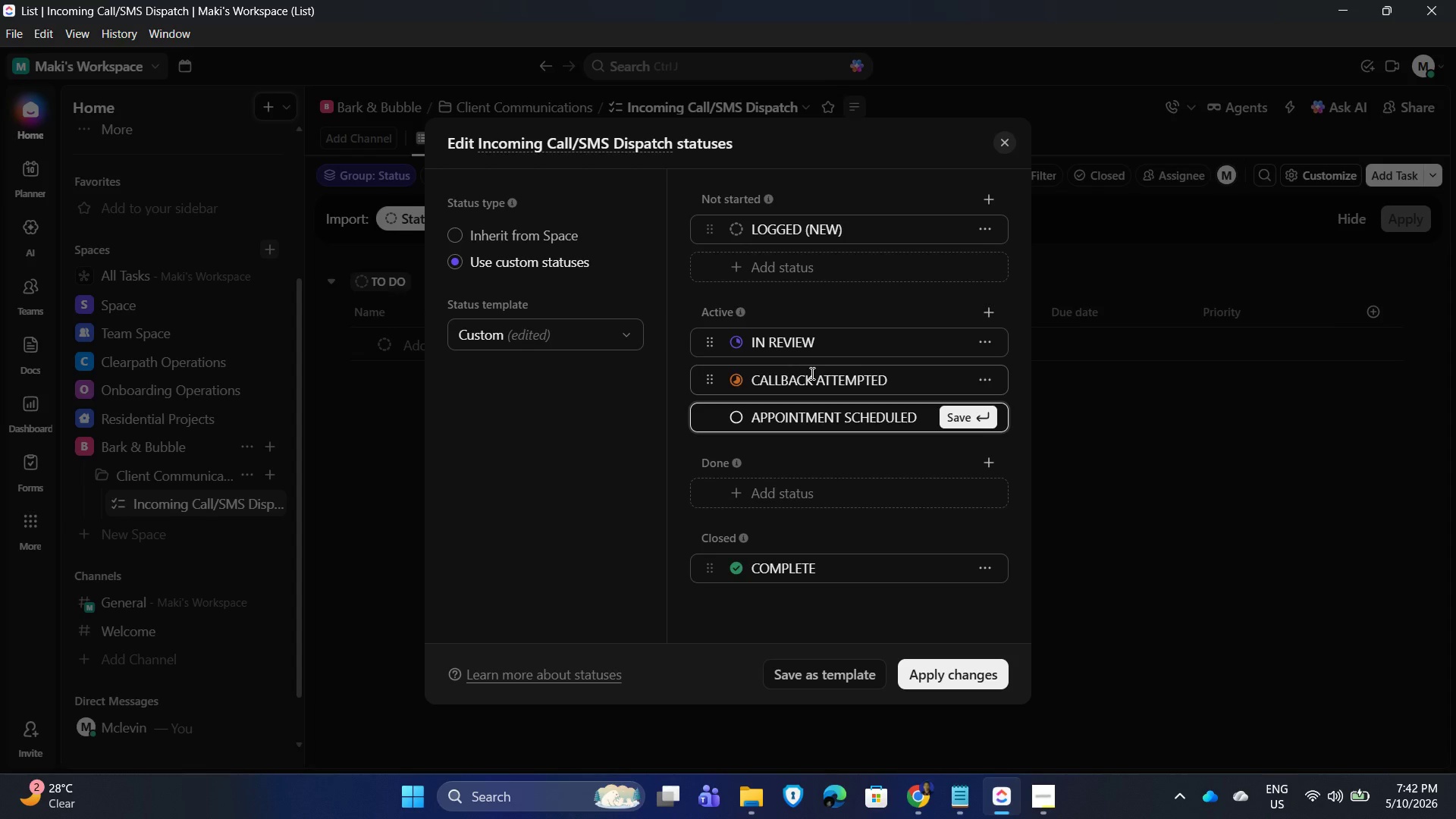 
key(Enter)
 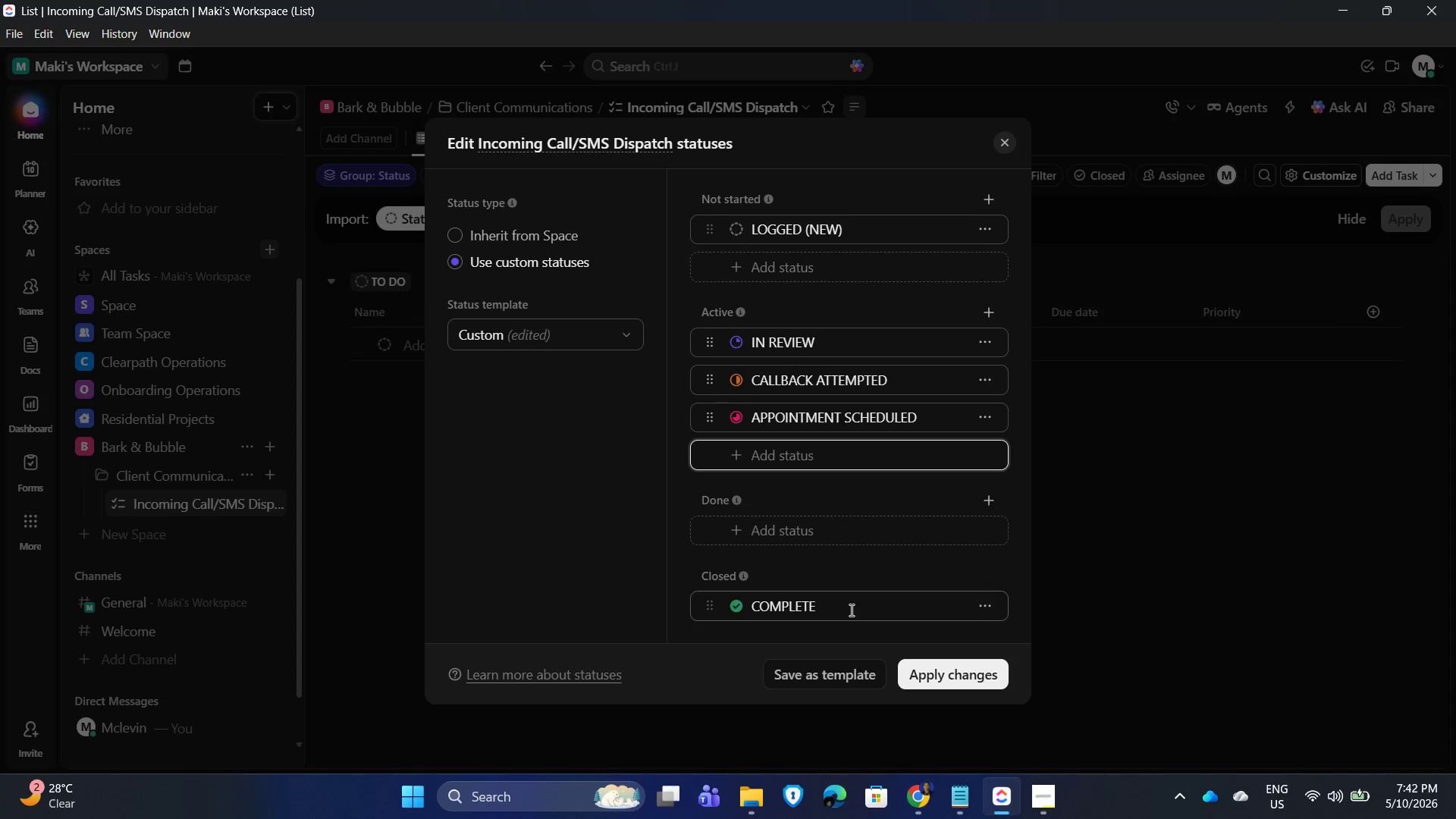 
left_click([832, 629])
 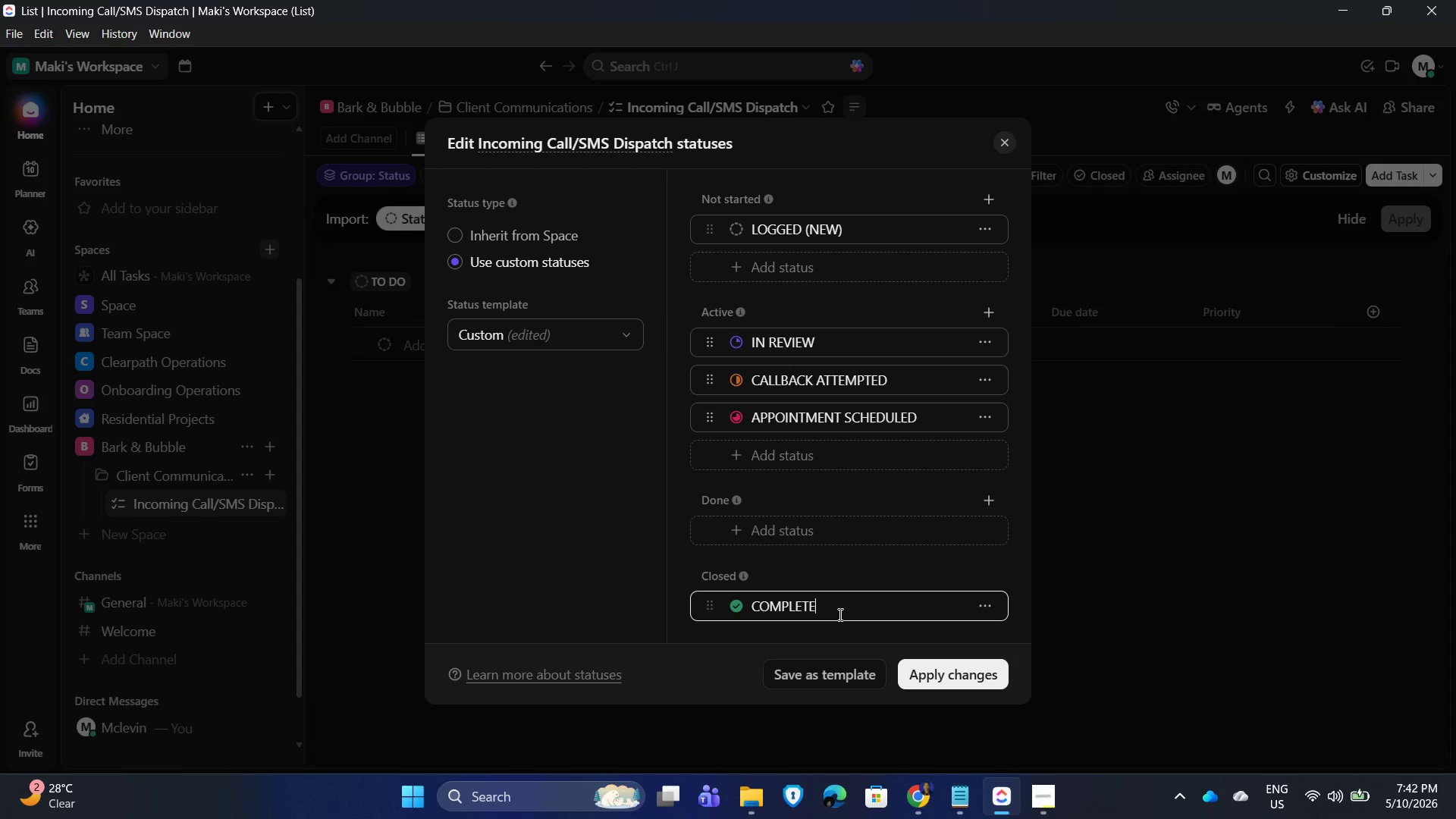 
key(Backspace)
key(Backspace)
key(Backspace)
key(Backspace)
key(Backspace)
key(Backspace)
key(Backspace)
key(Backspace)
key(Backspace)
type(archived)
 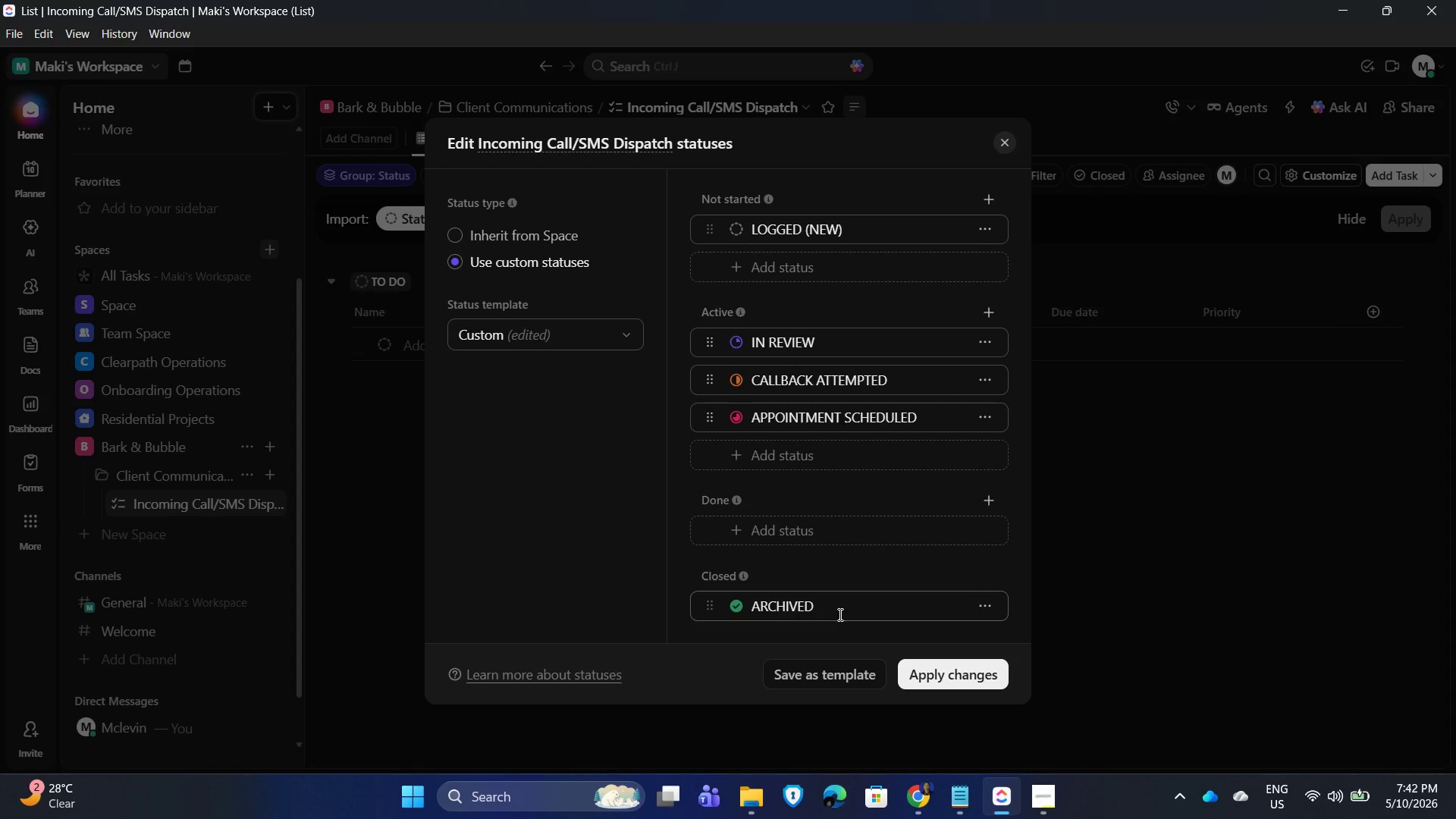 
key(Enter)
 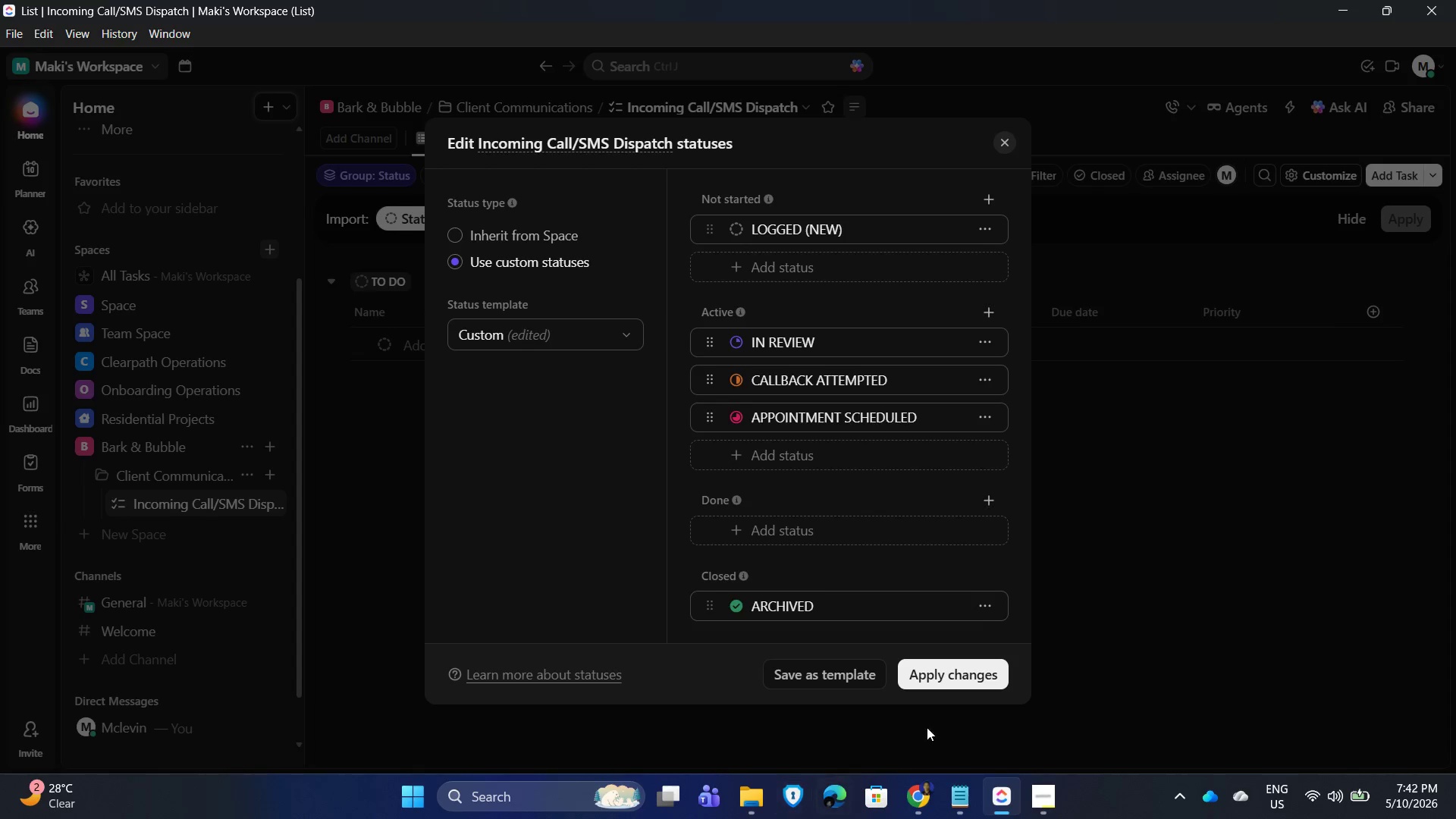 
left_click([977, 672])
 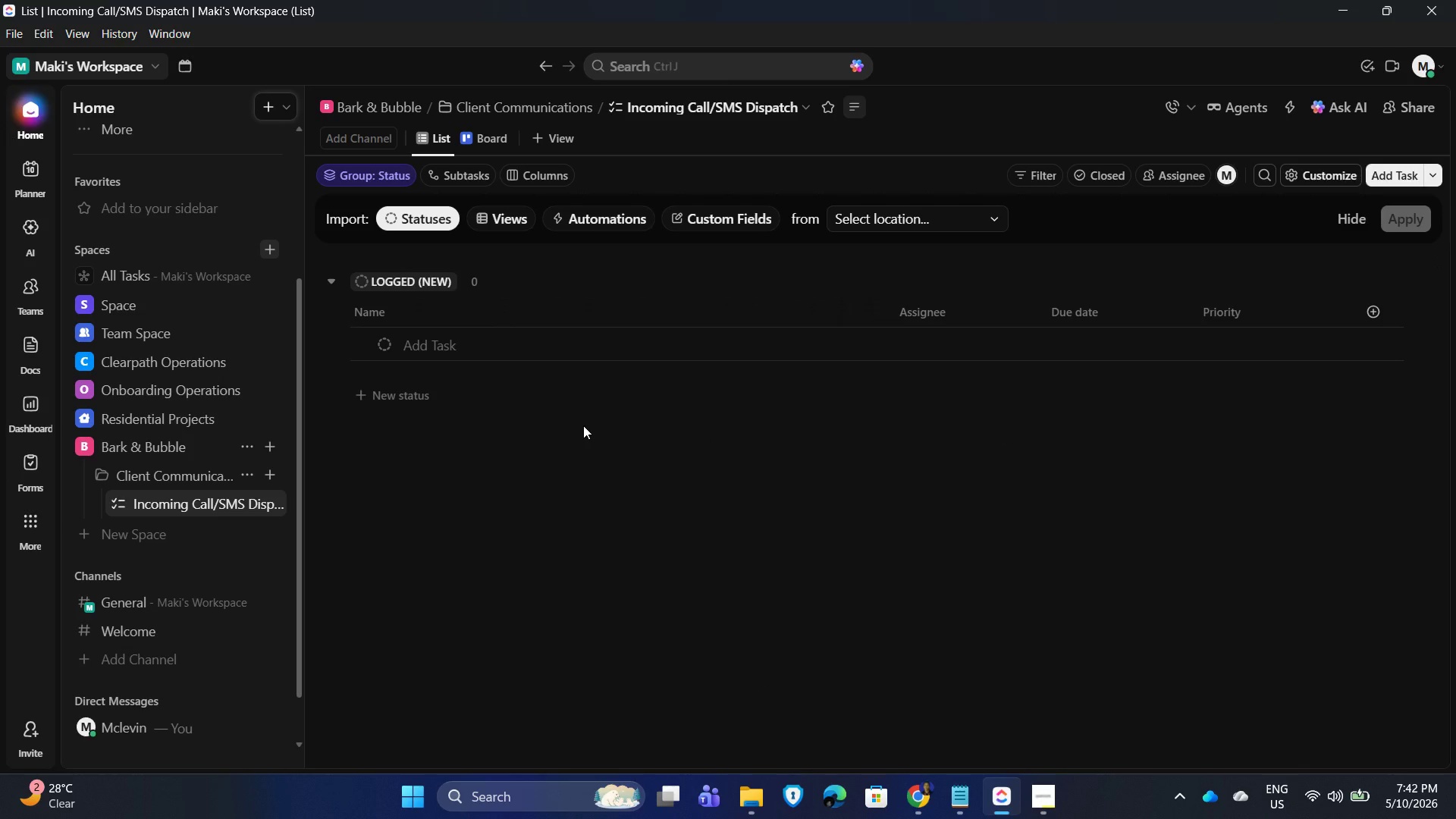 
wait(13.94)
 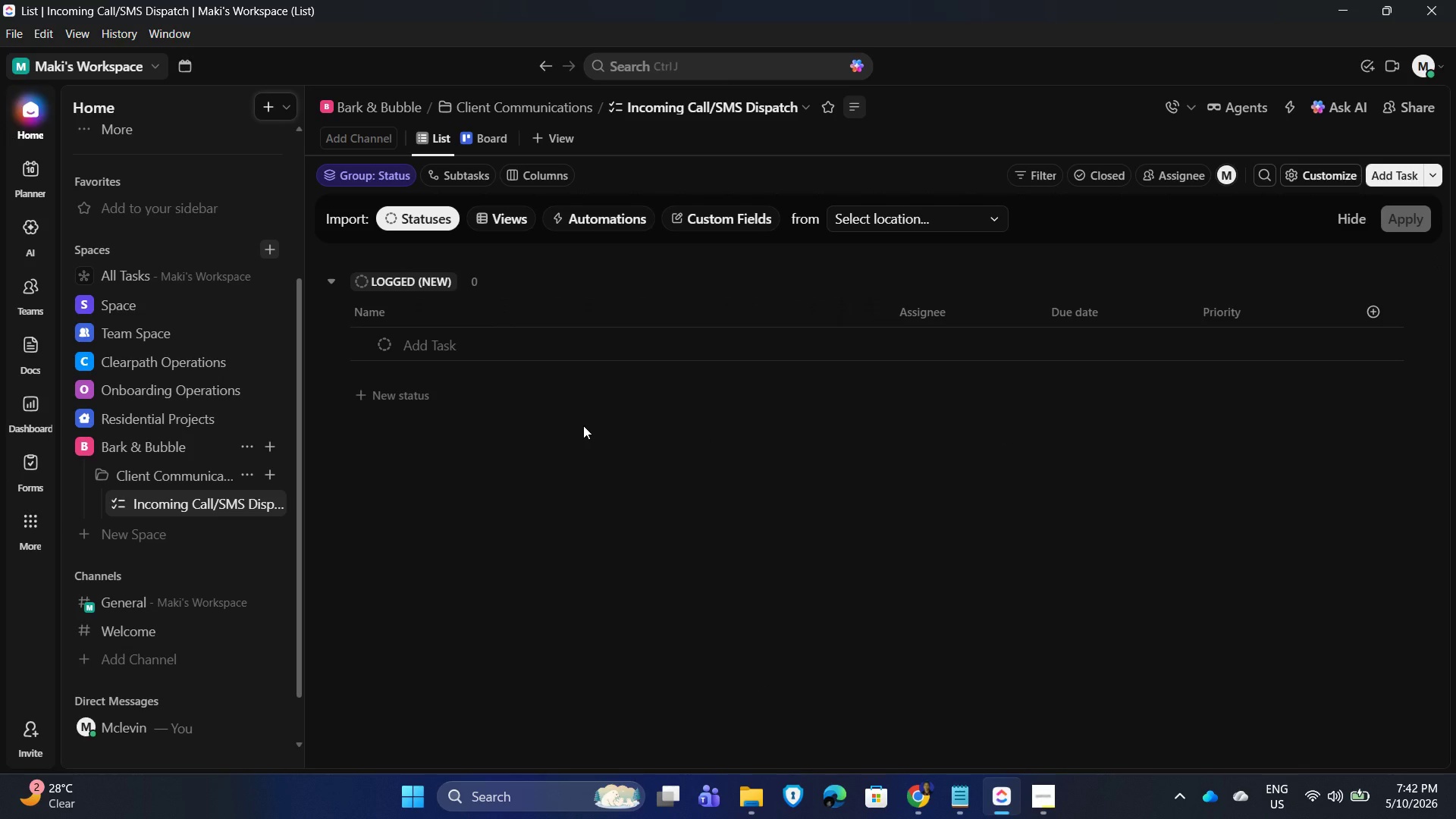 
left_click([238, 500])
 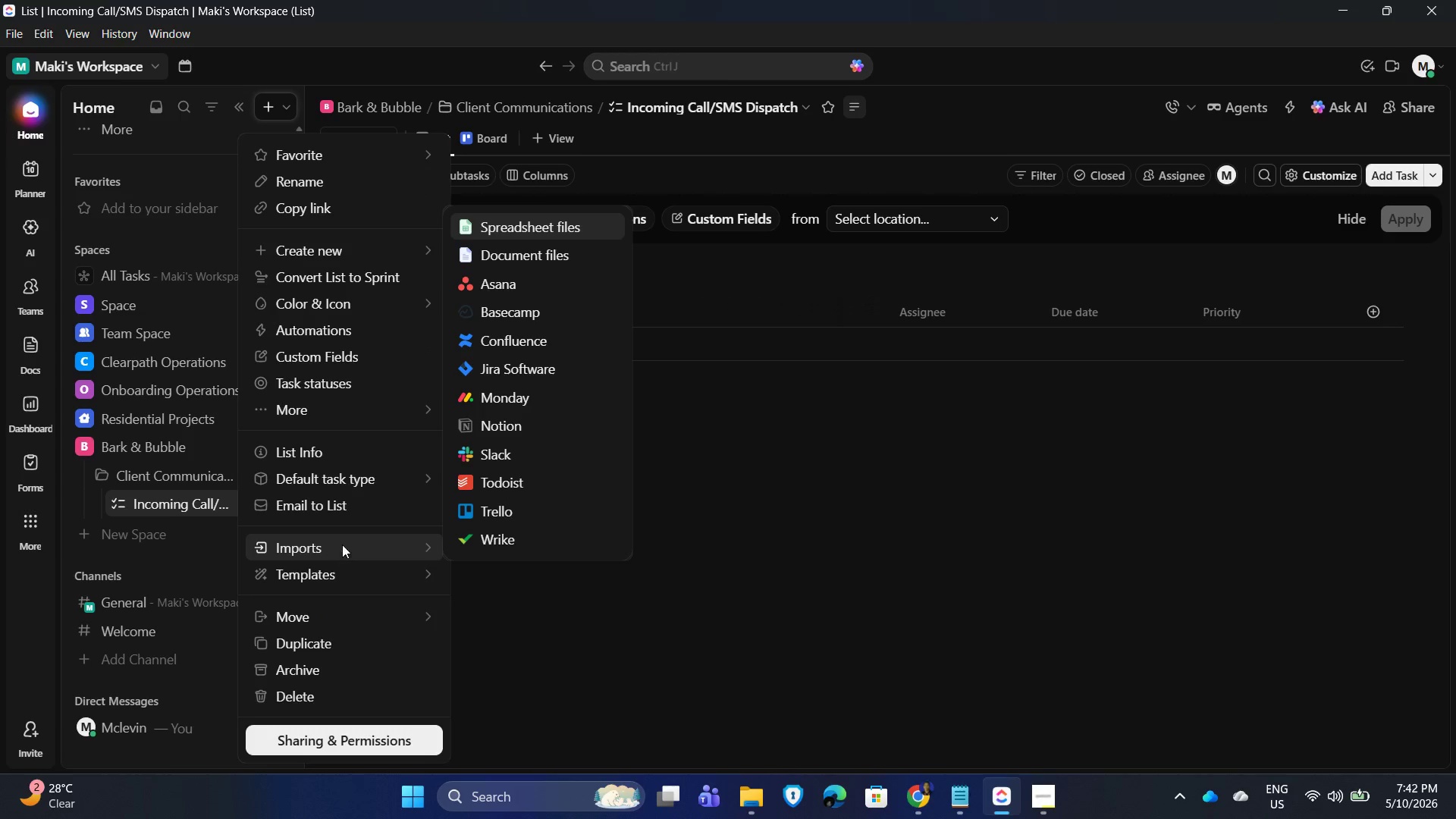 
wait(6.36)
 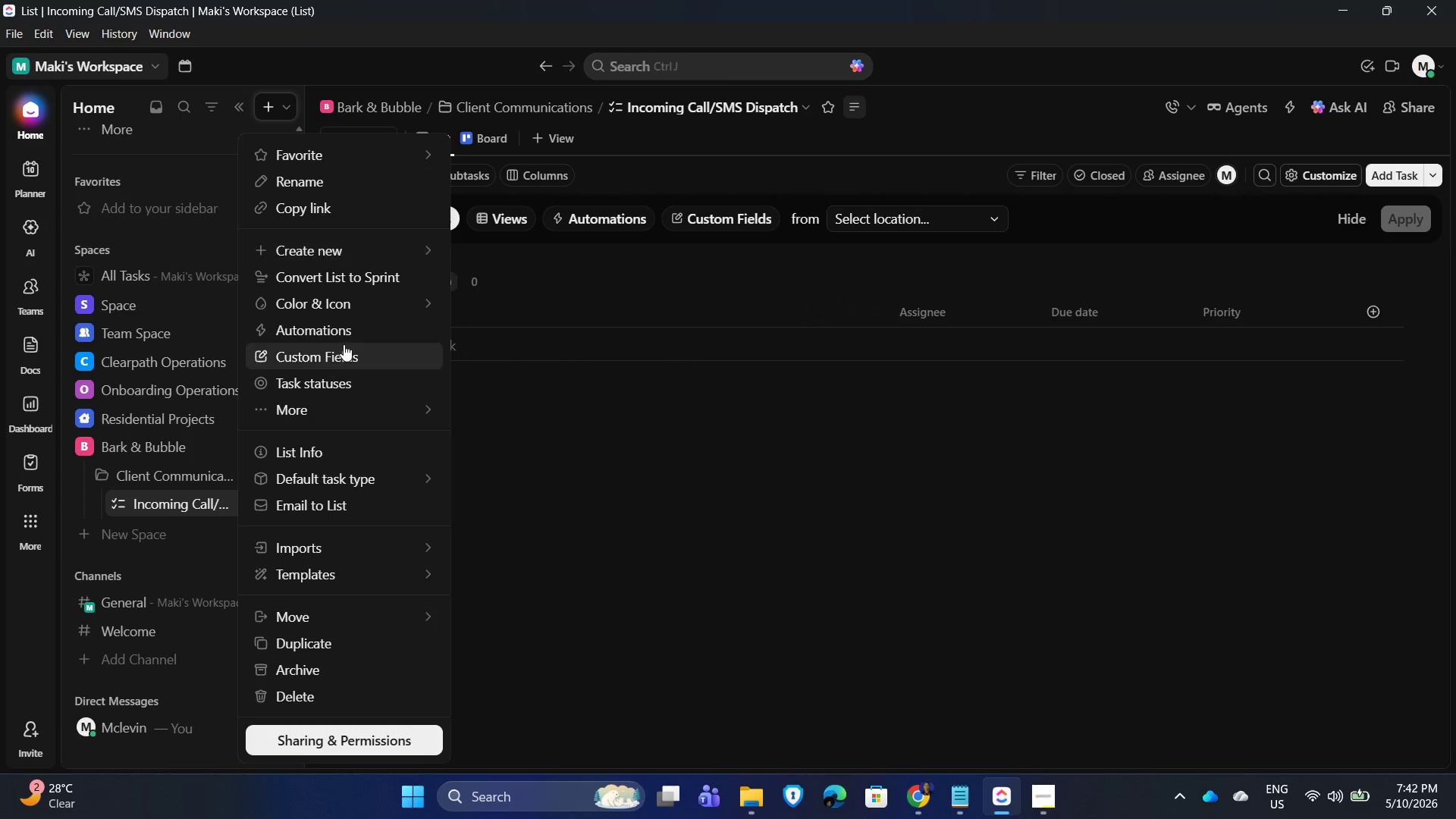 
left_click([550, 222])
 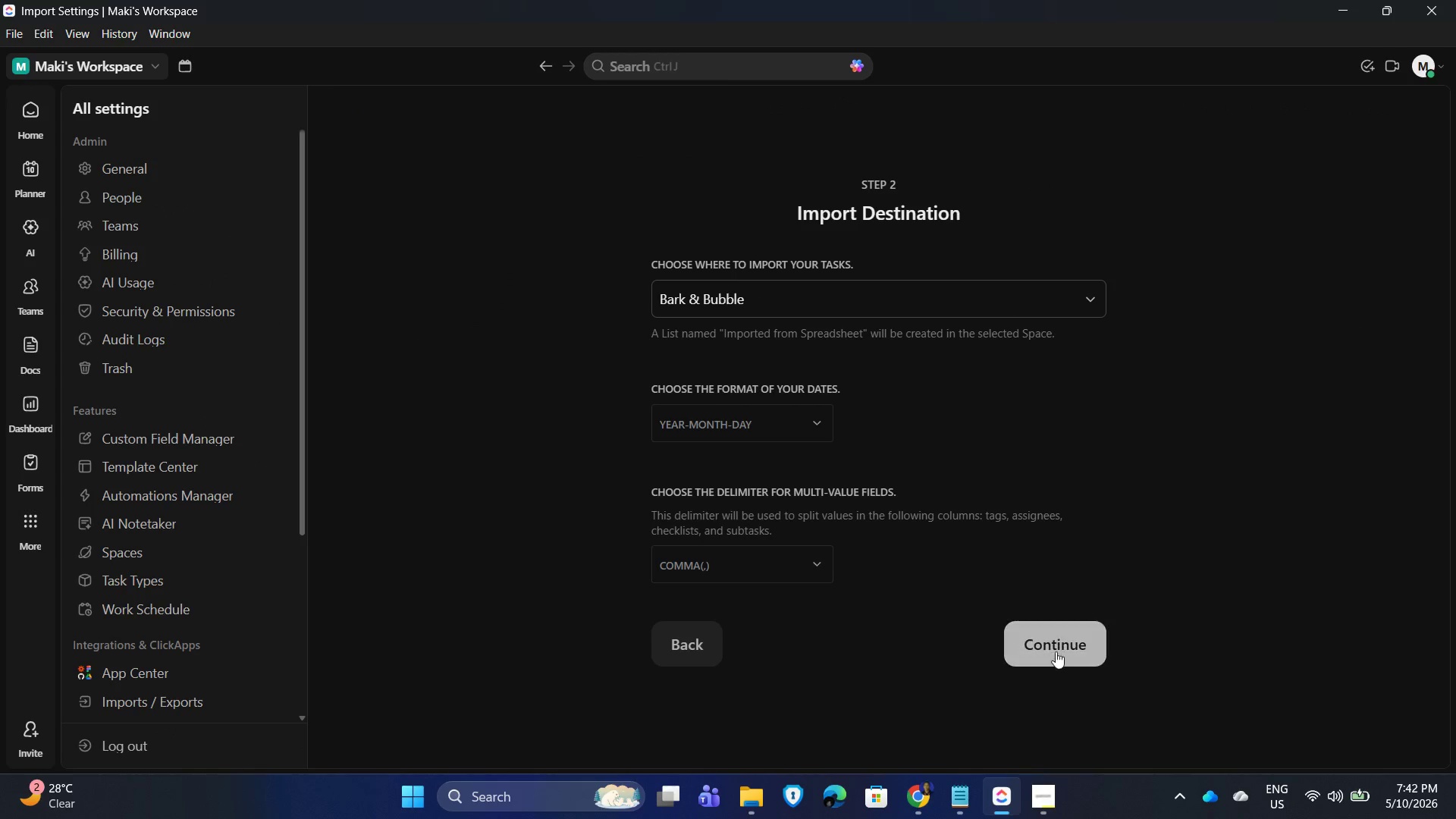 
left_click([909, 293])
 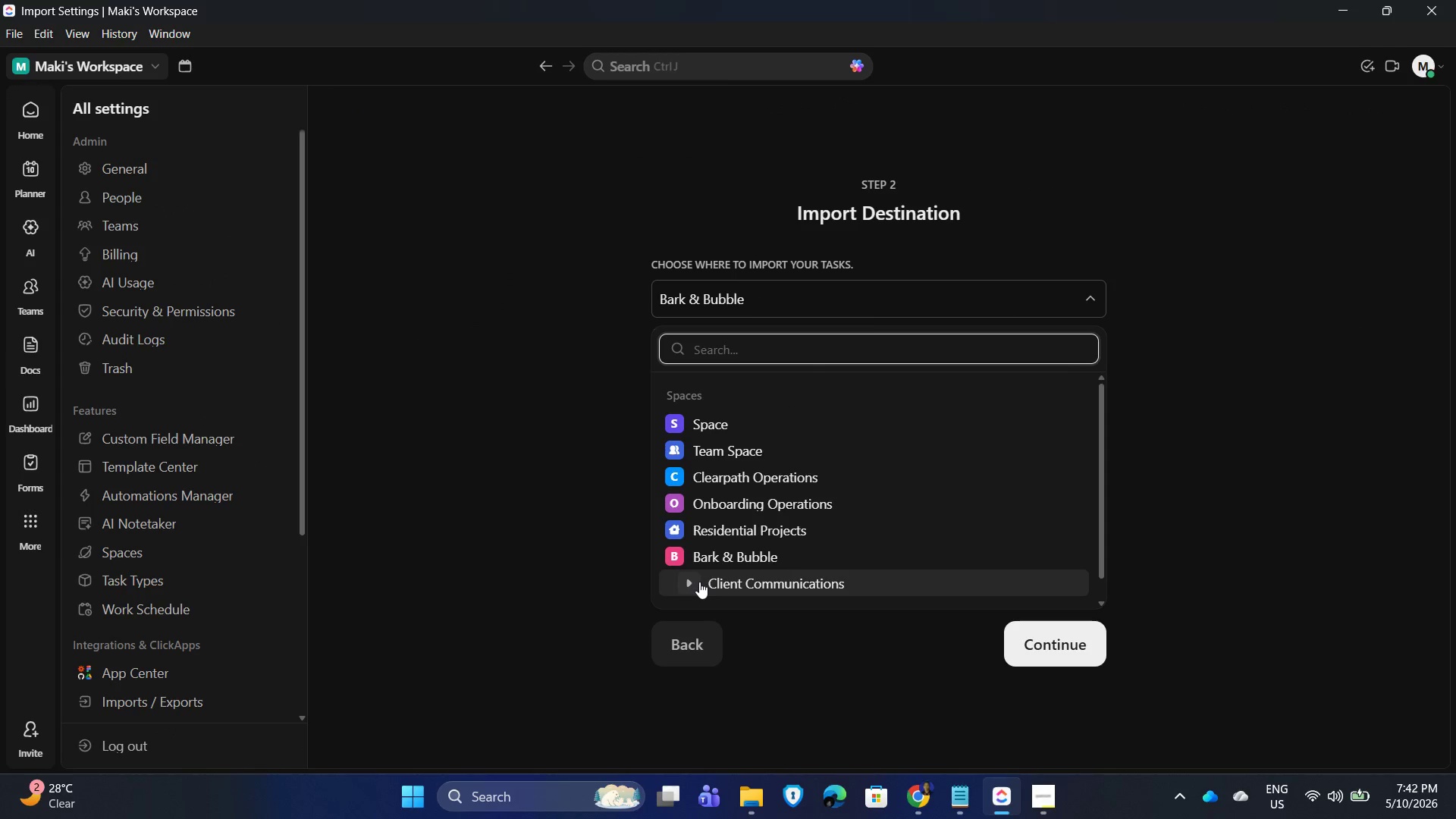 
left_click([803, 616])
 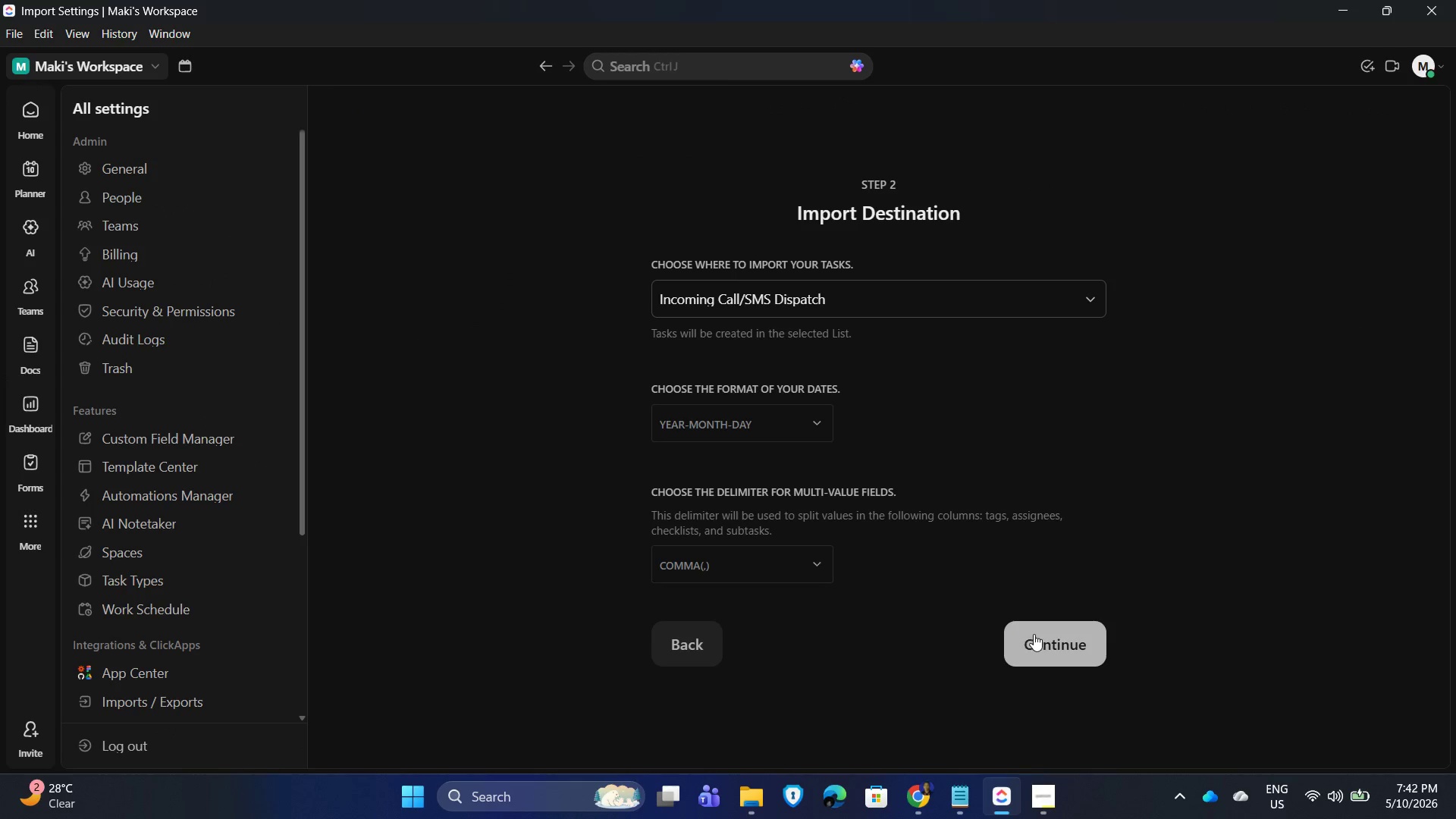 
left_click([1035, 636])
 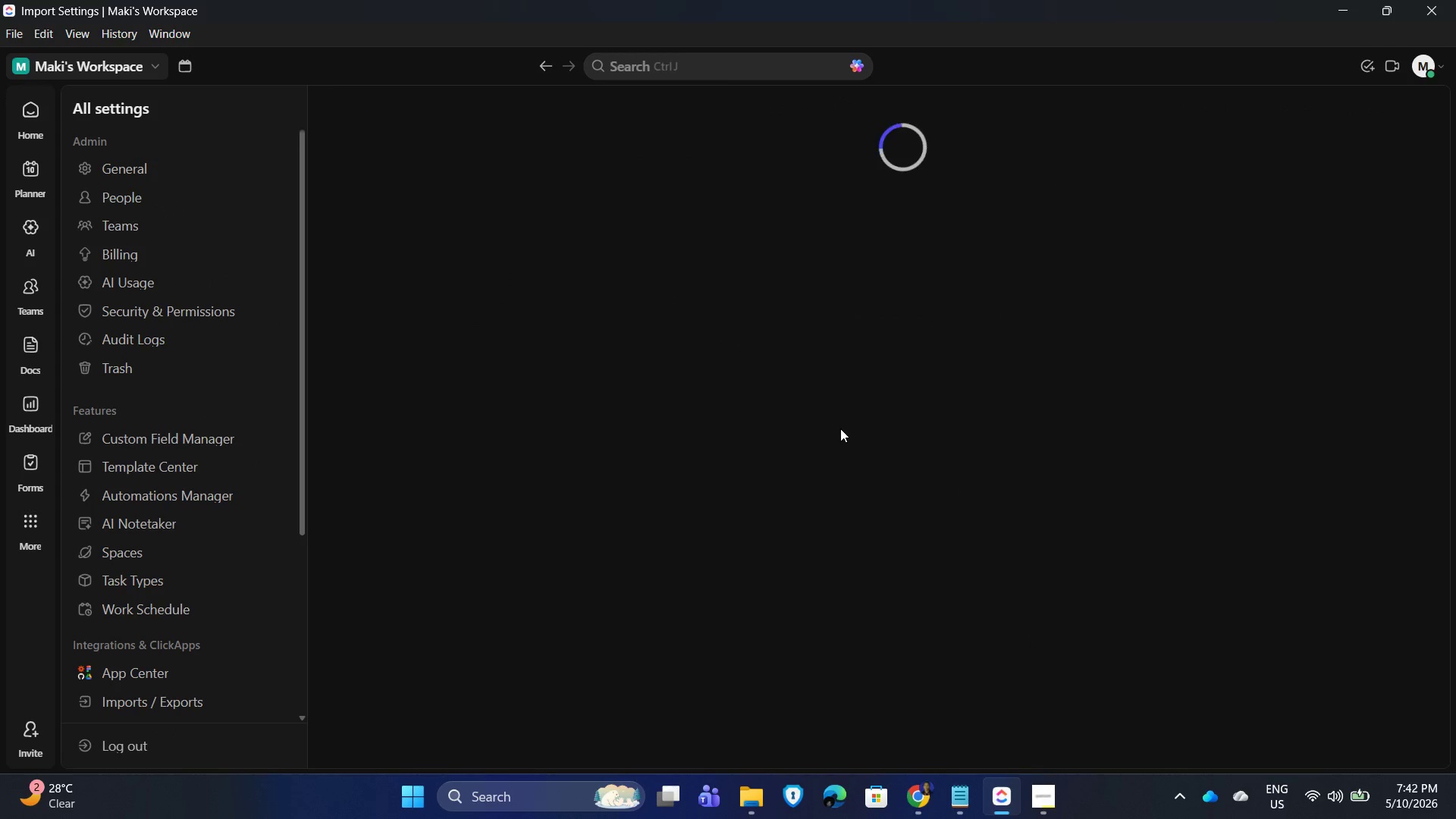 
mouse_move([854, 427])
 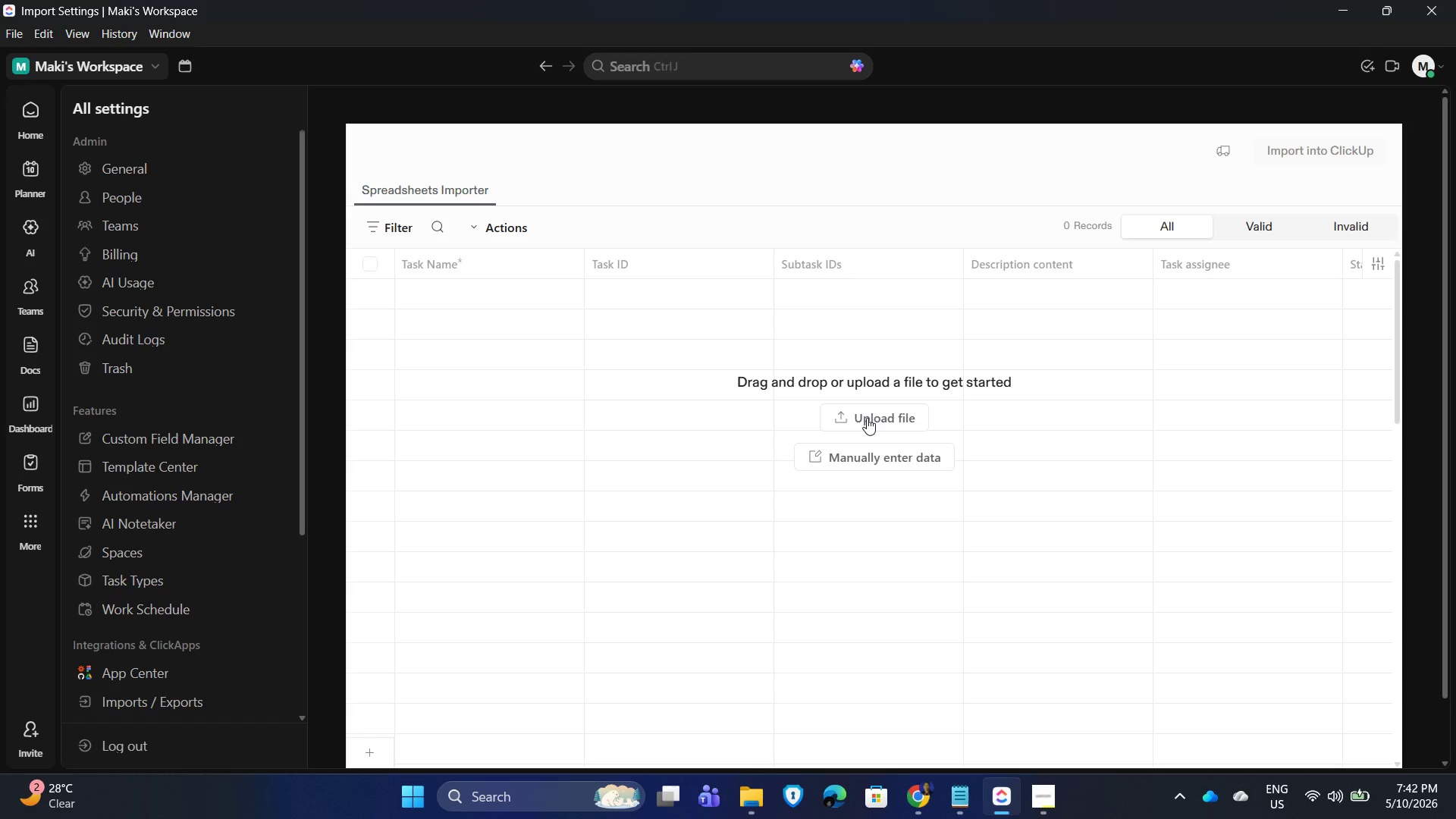 
left_click([867, 416])
 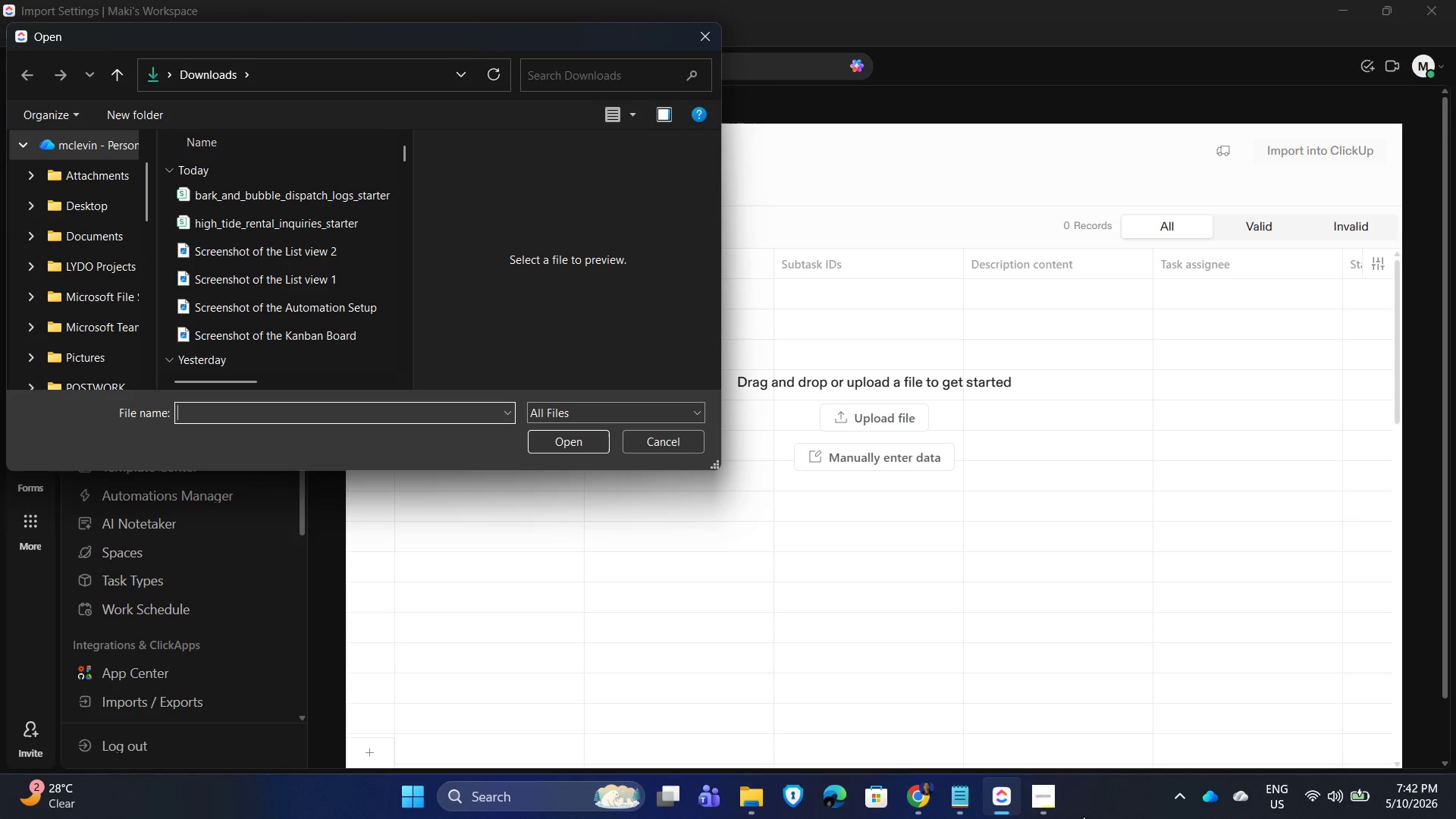 
left_click([1040, 795])
 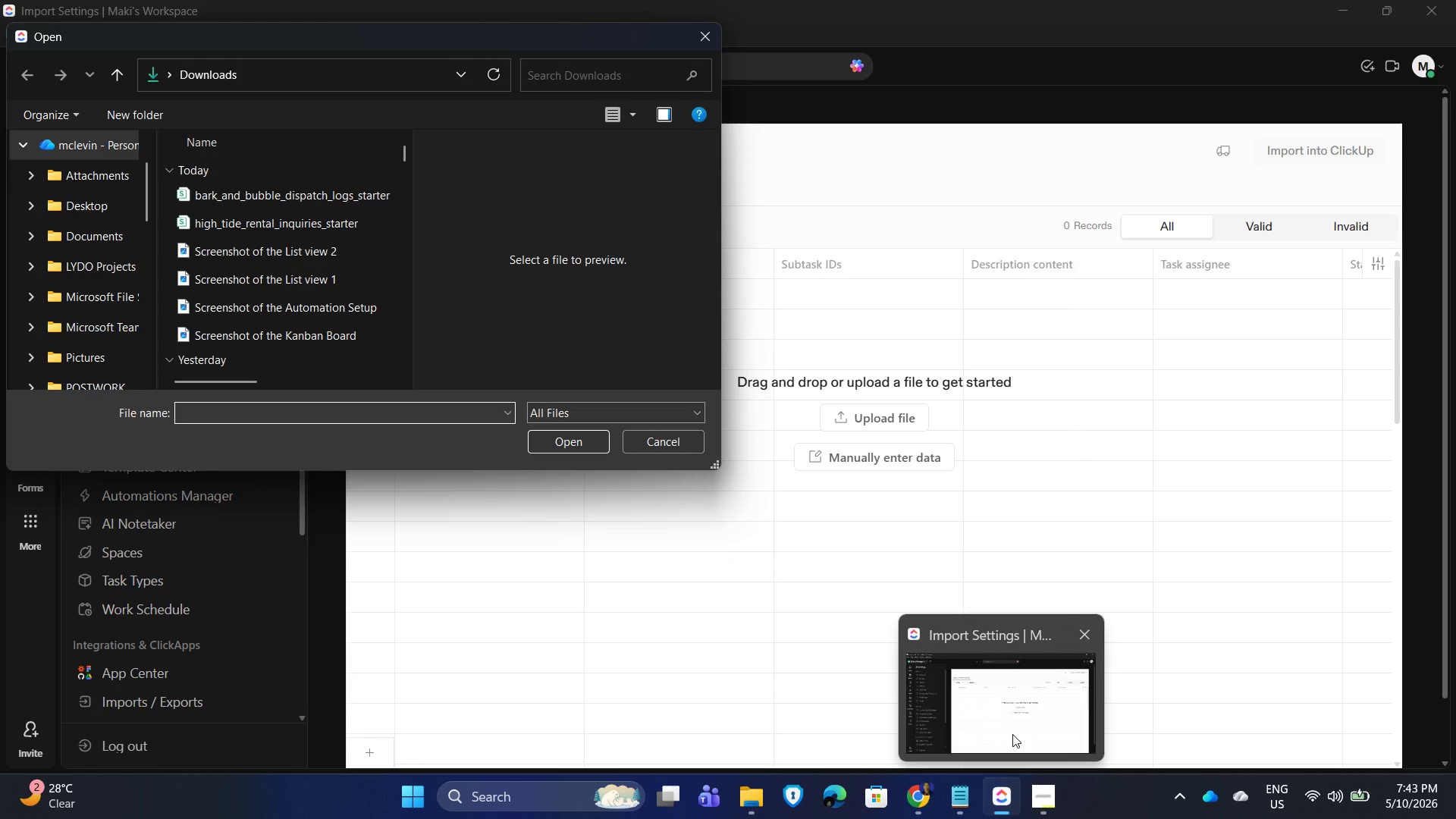 
wait(9.39)
 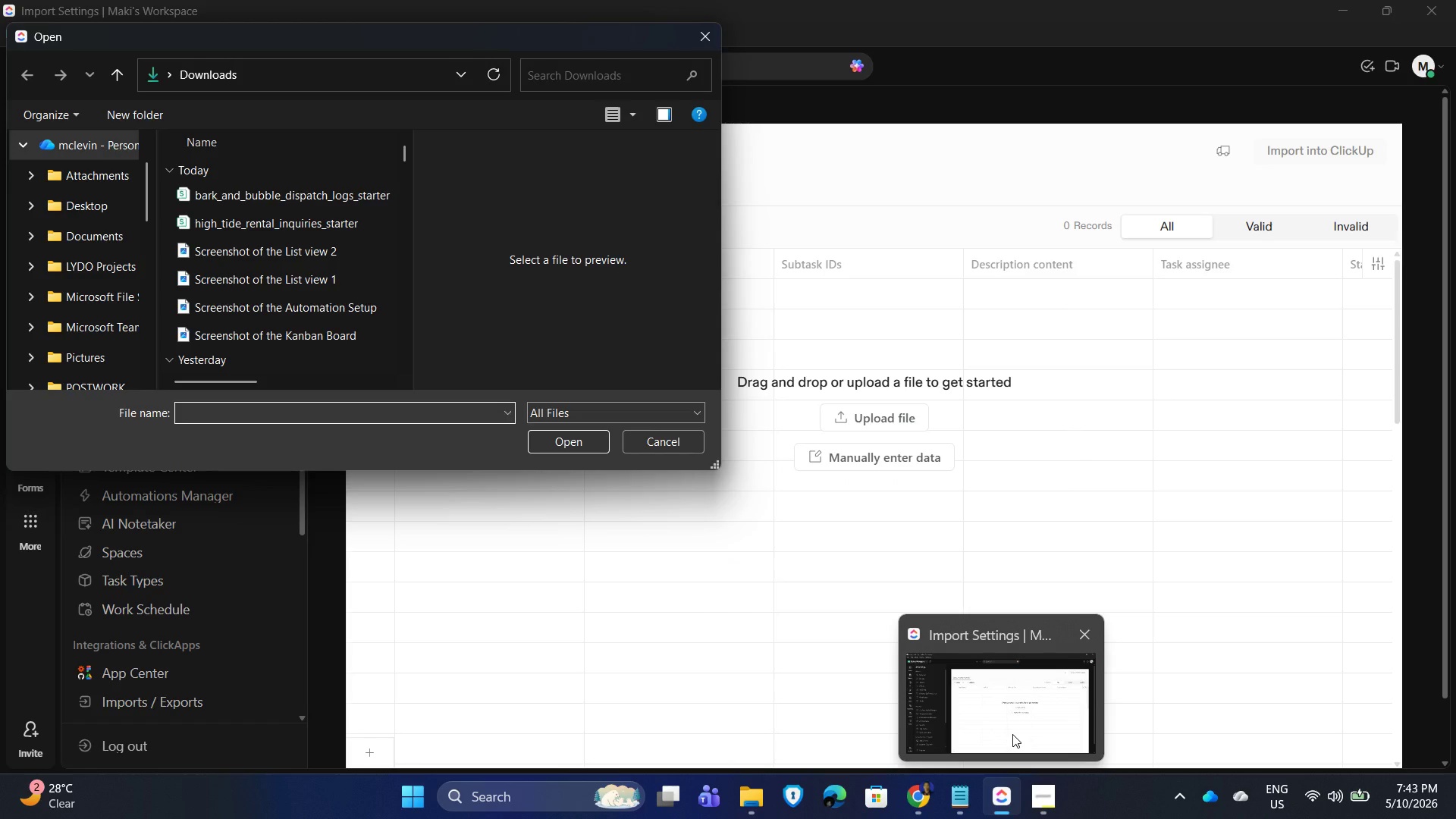 
left_click([291, 201])
 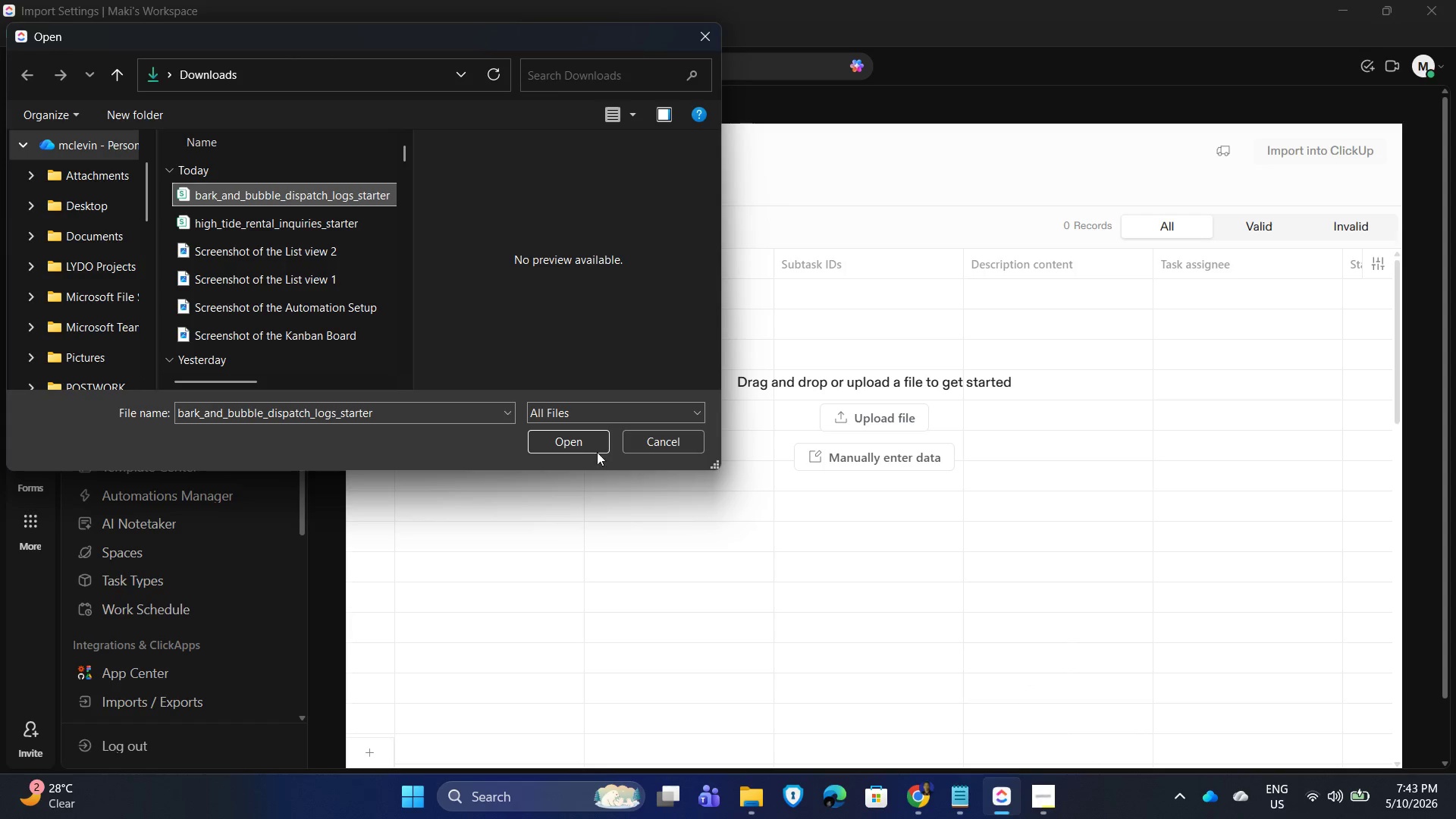 
left_click([586, 452])
 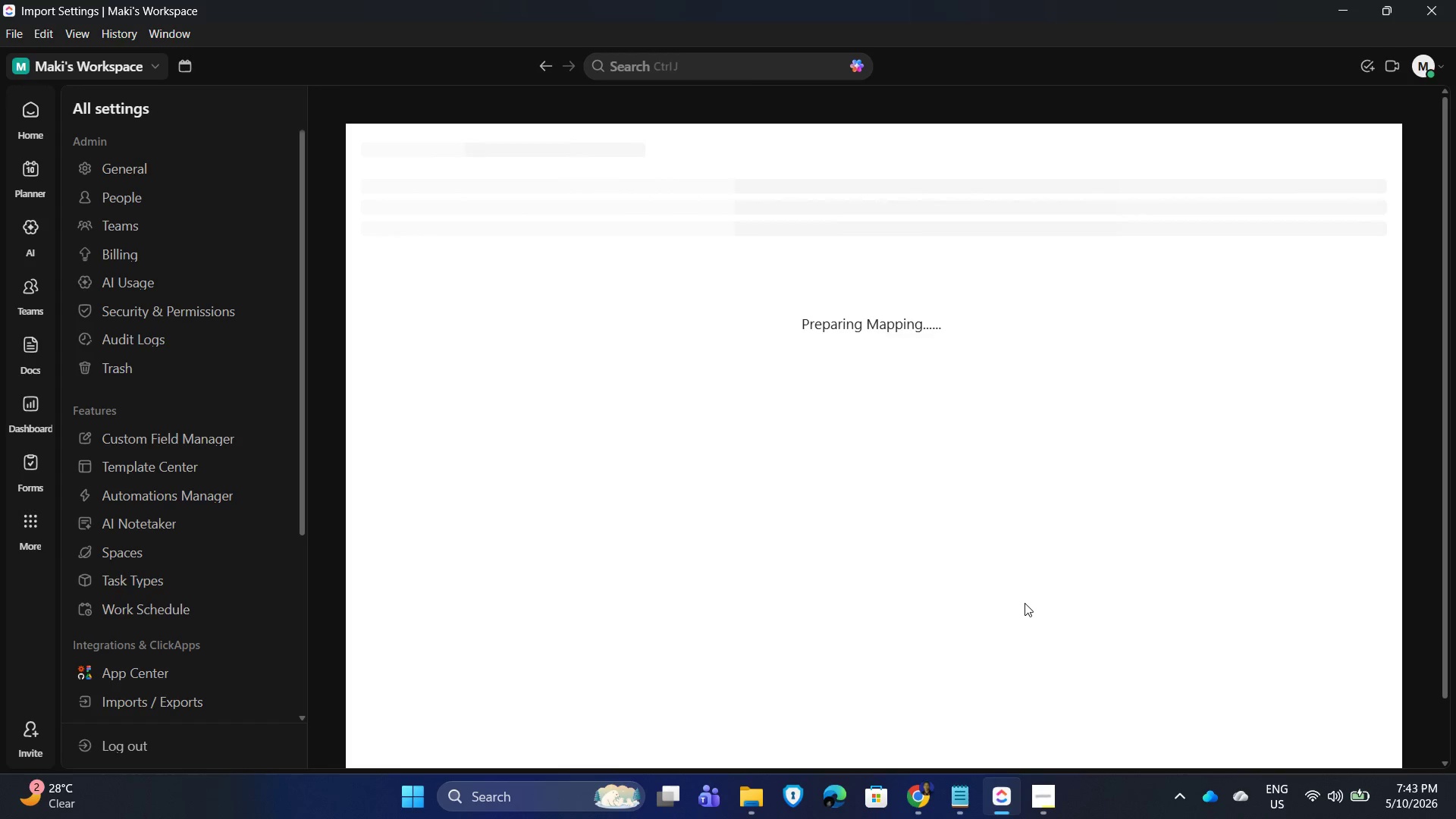 
wait(17.34)
 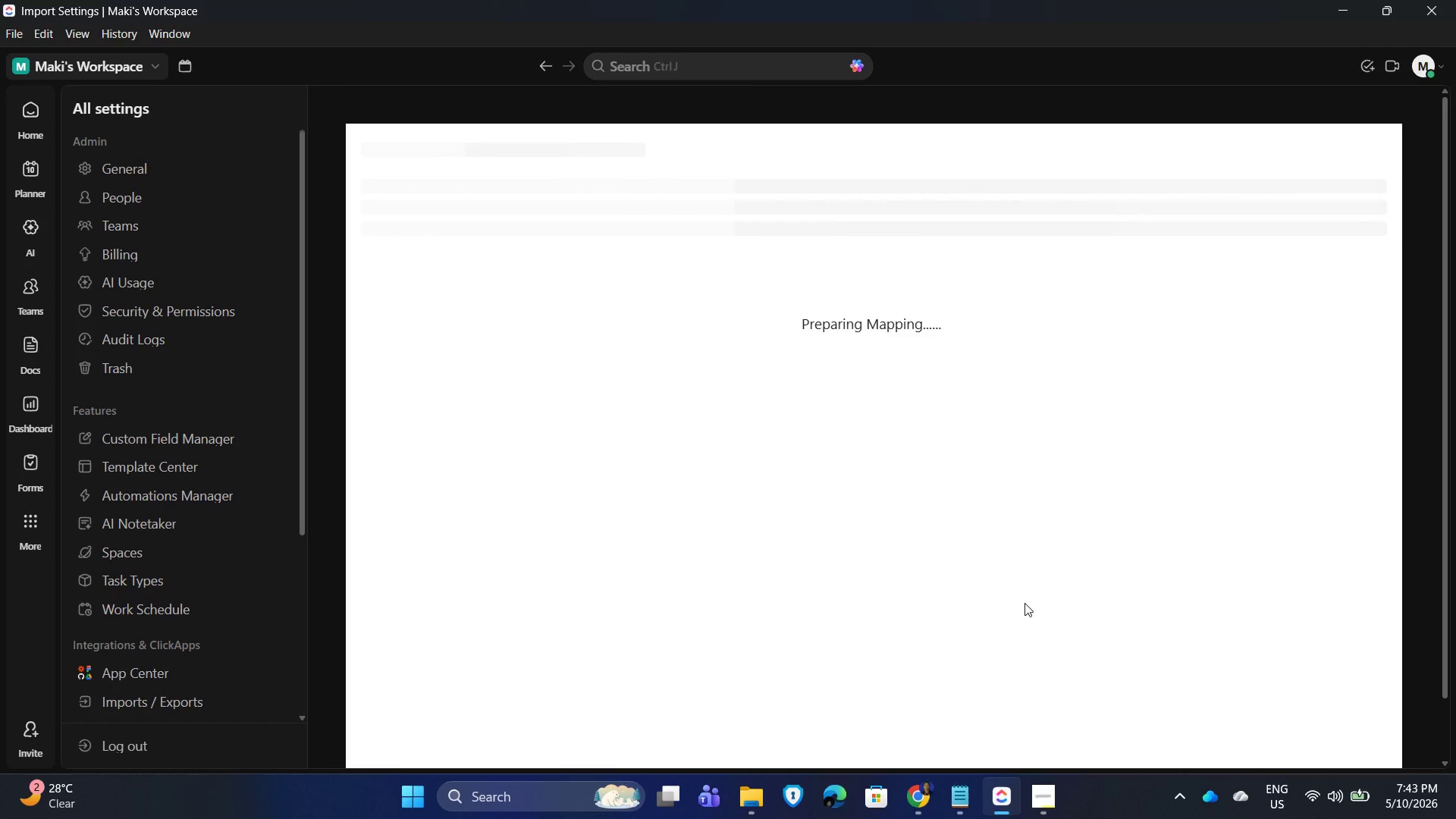 
left_click([856, 328])
 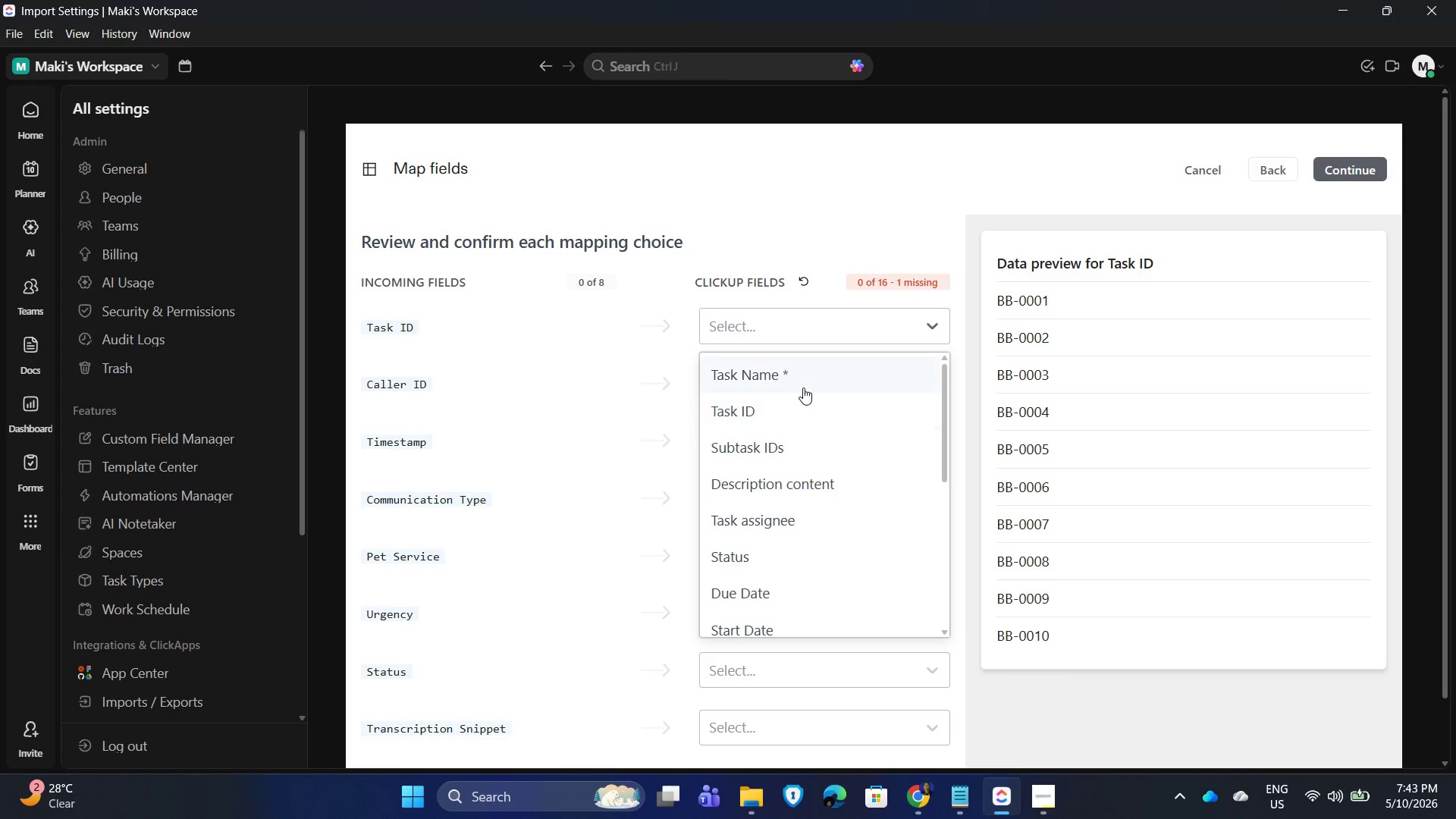 
left_click([805, 385])
 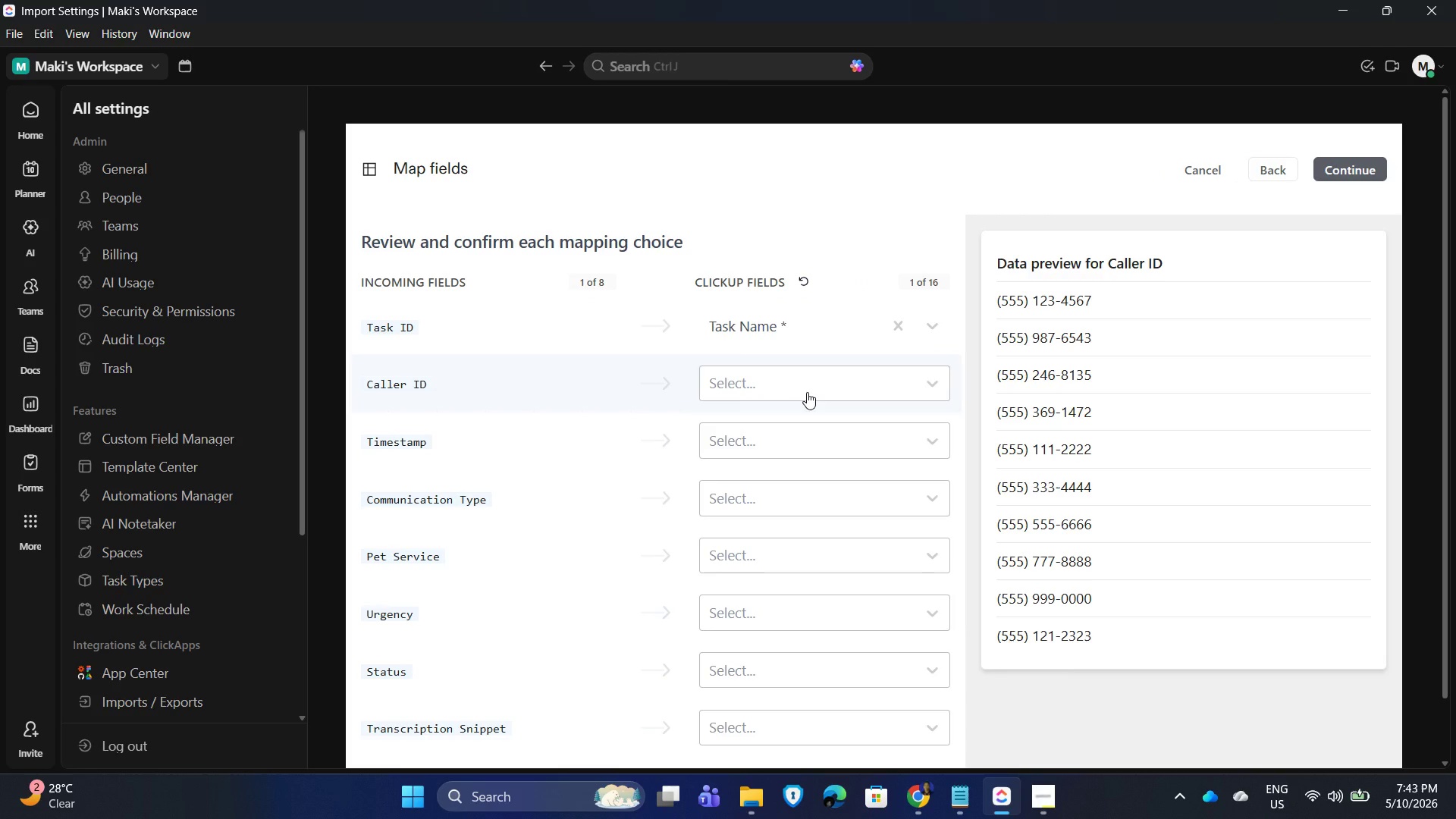 
left_click([807, 392])
 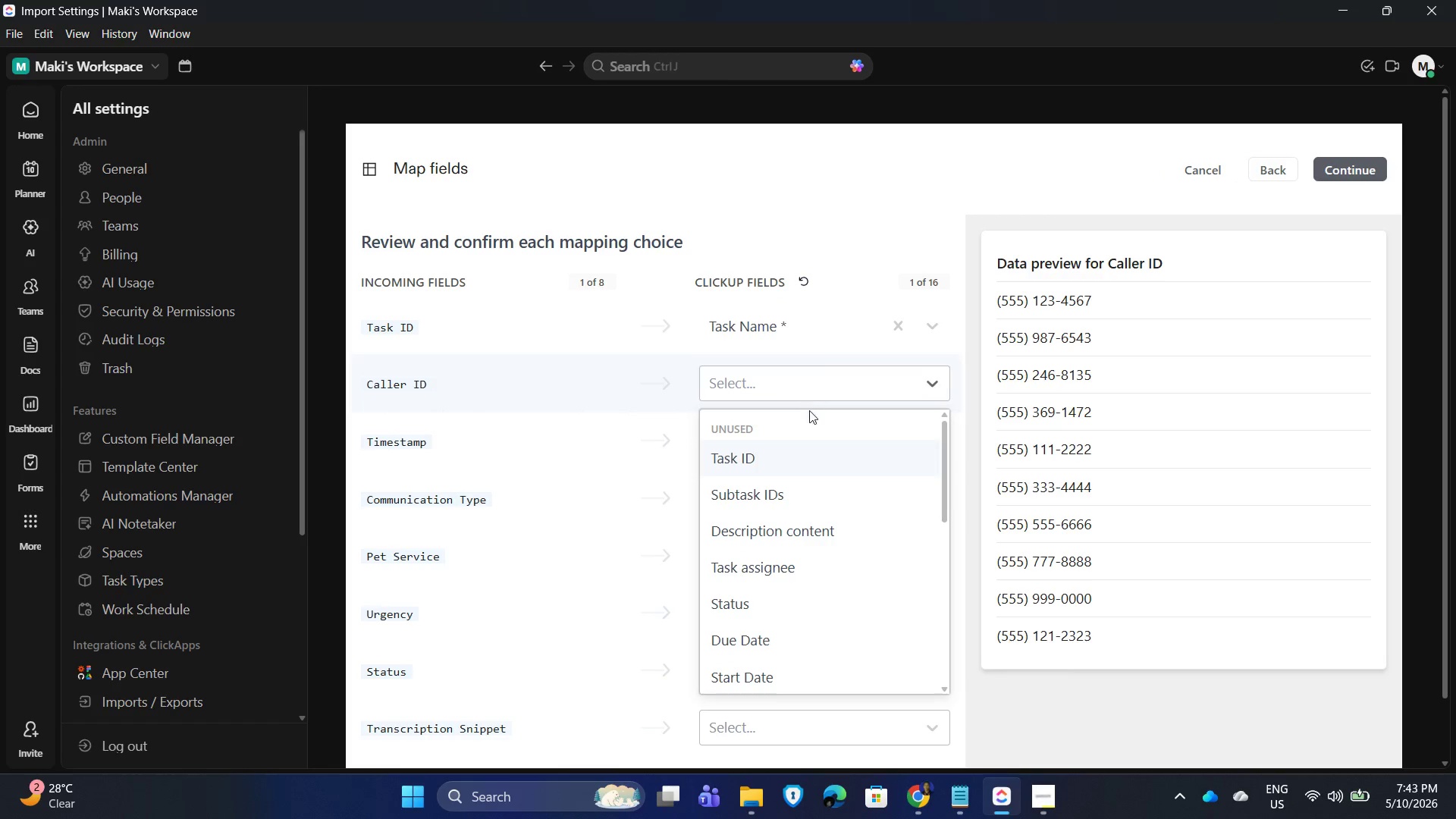 
scroll: coordinate [833, 642], scroll_direction: down, amount: 7.0
 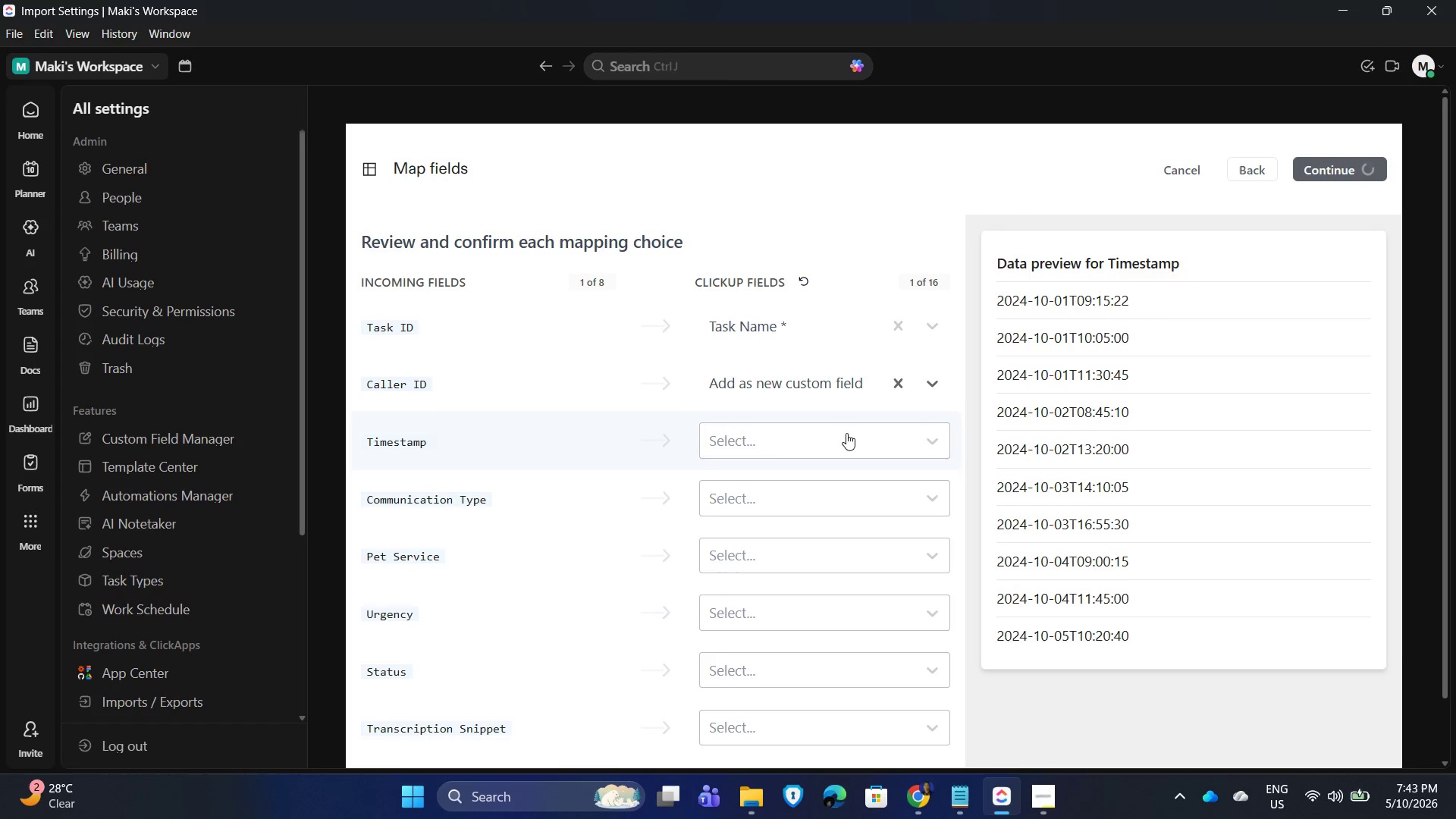 
left_click([846, 433])
 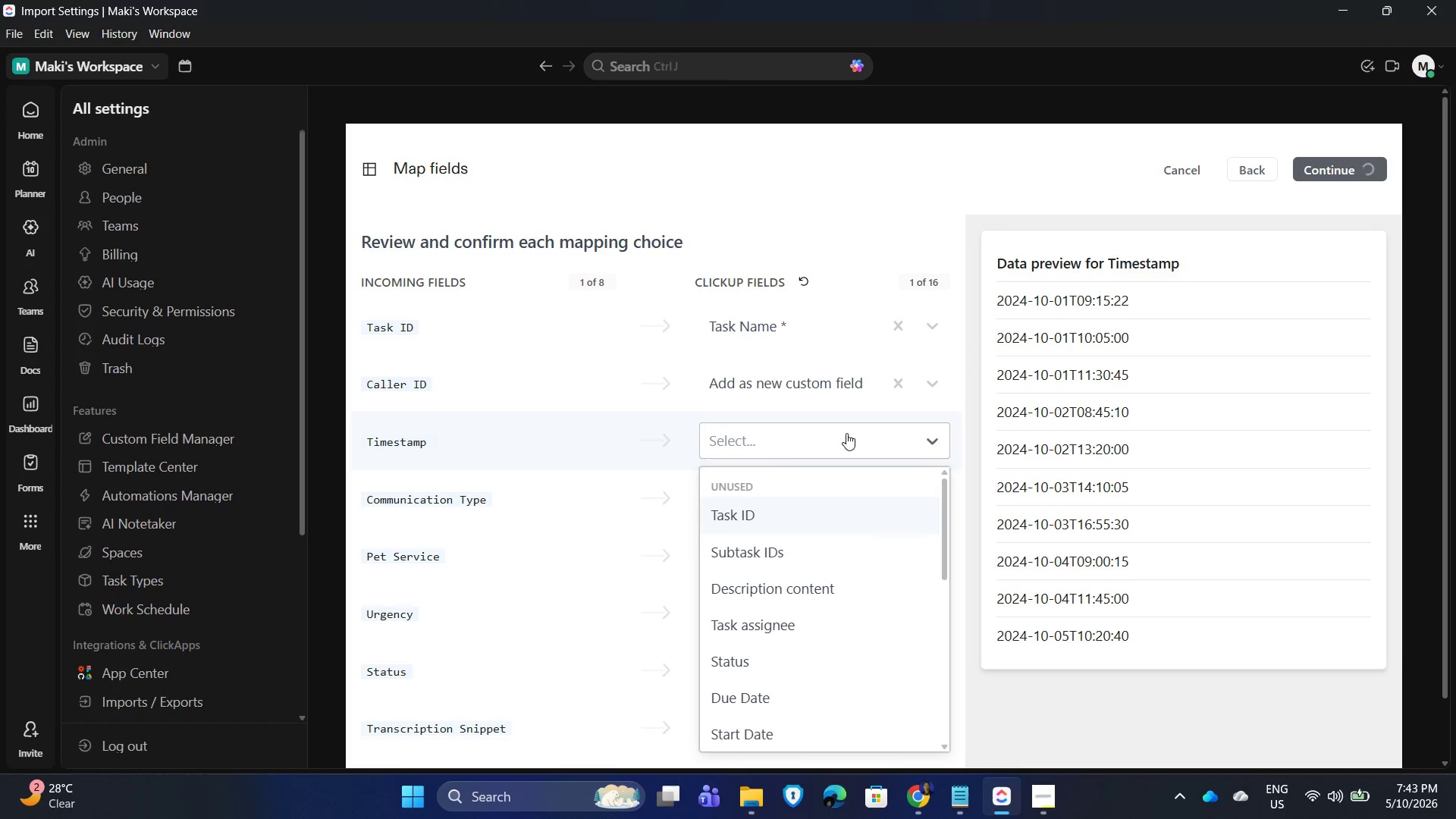 
scroll: coordinate [826, 507], scroll_direction: down, amount: 2.0
 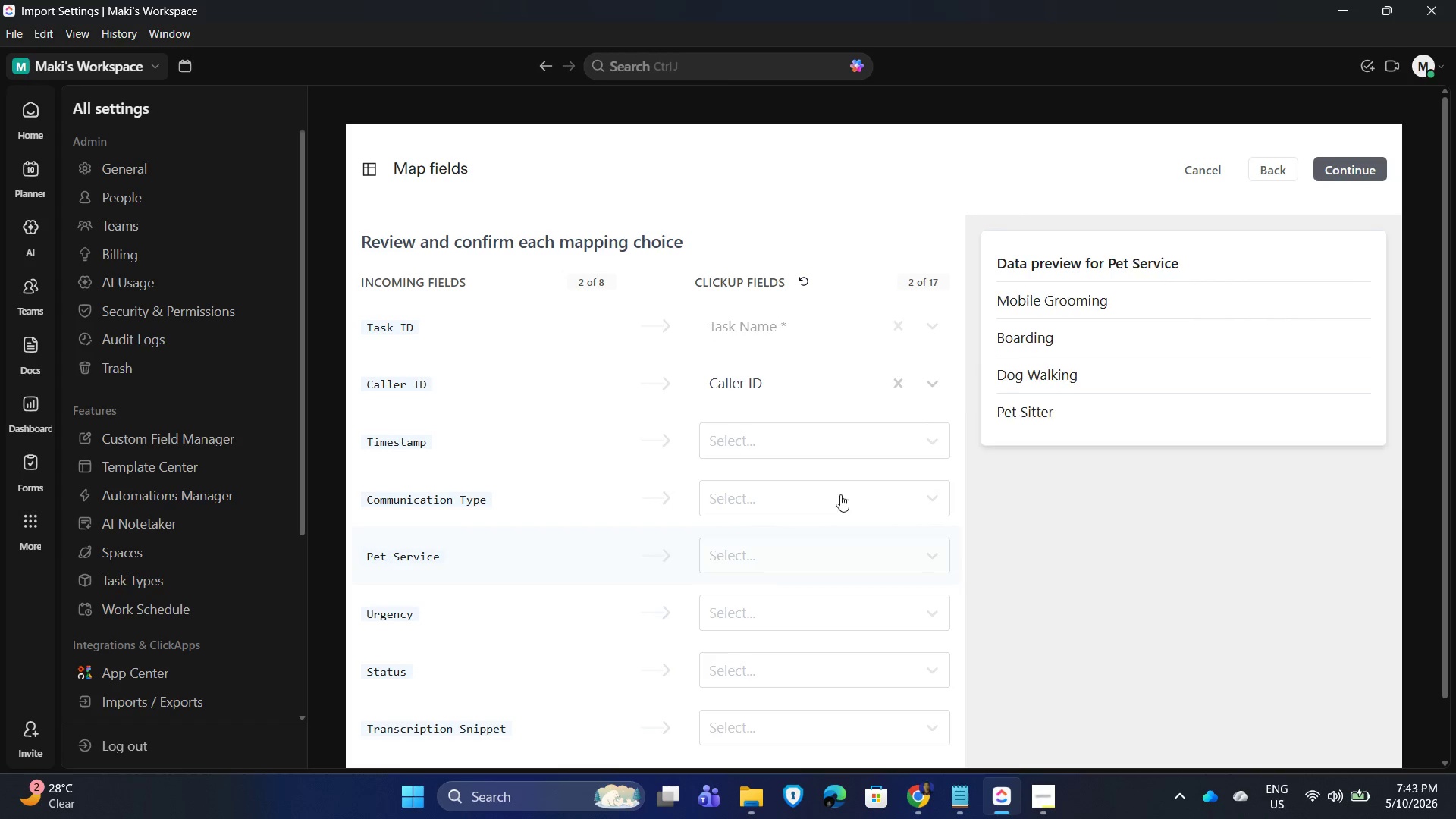 
left_click([854, 434])
 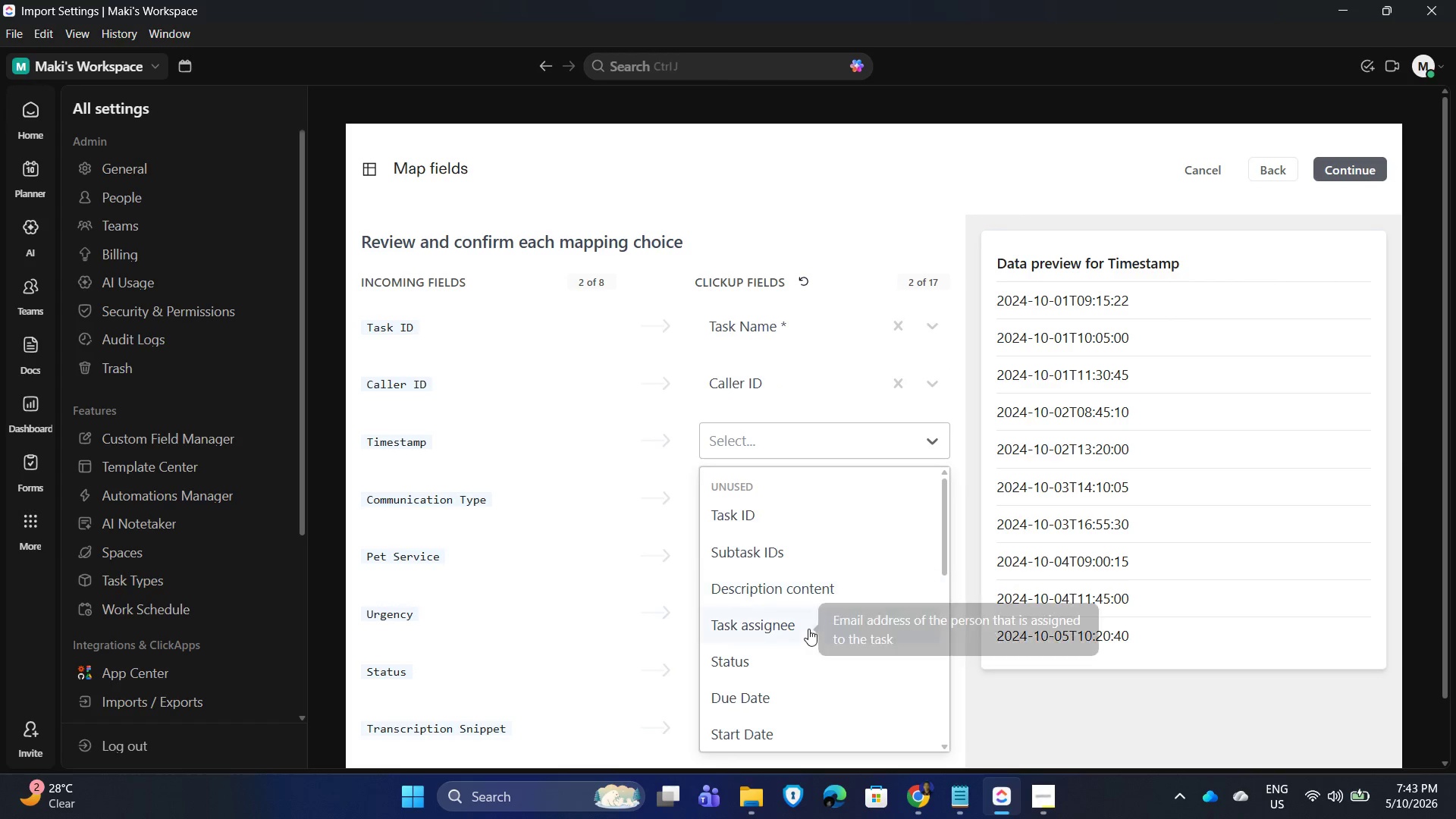 
scroll: coordinate [797, 654], scroll_direction: down, amount: 2.0
 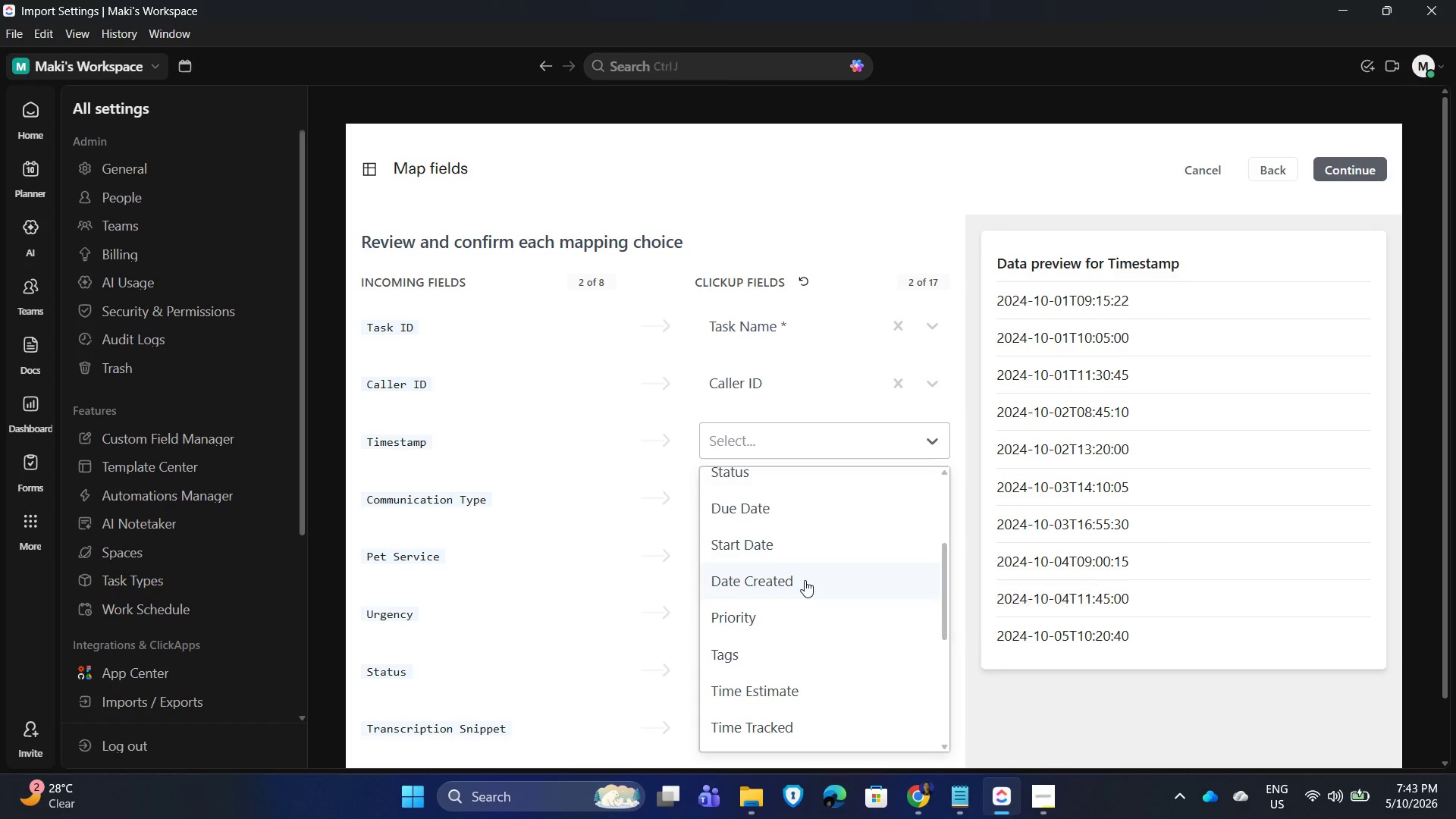 
left_click([805, 580])
 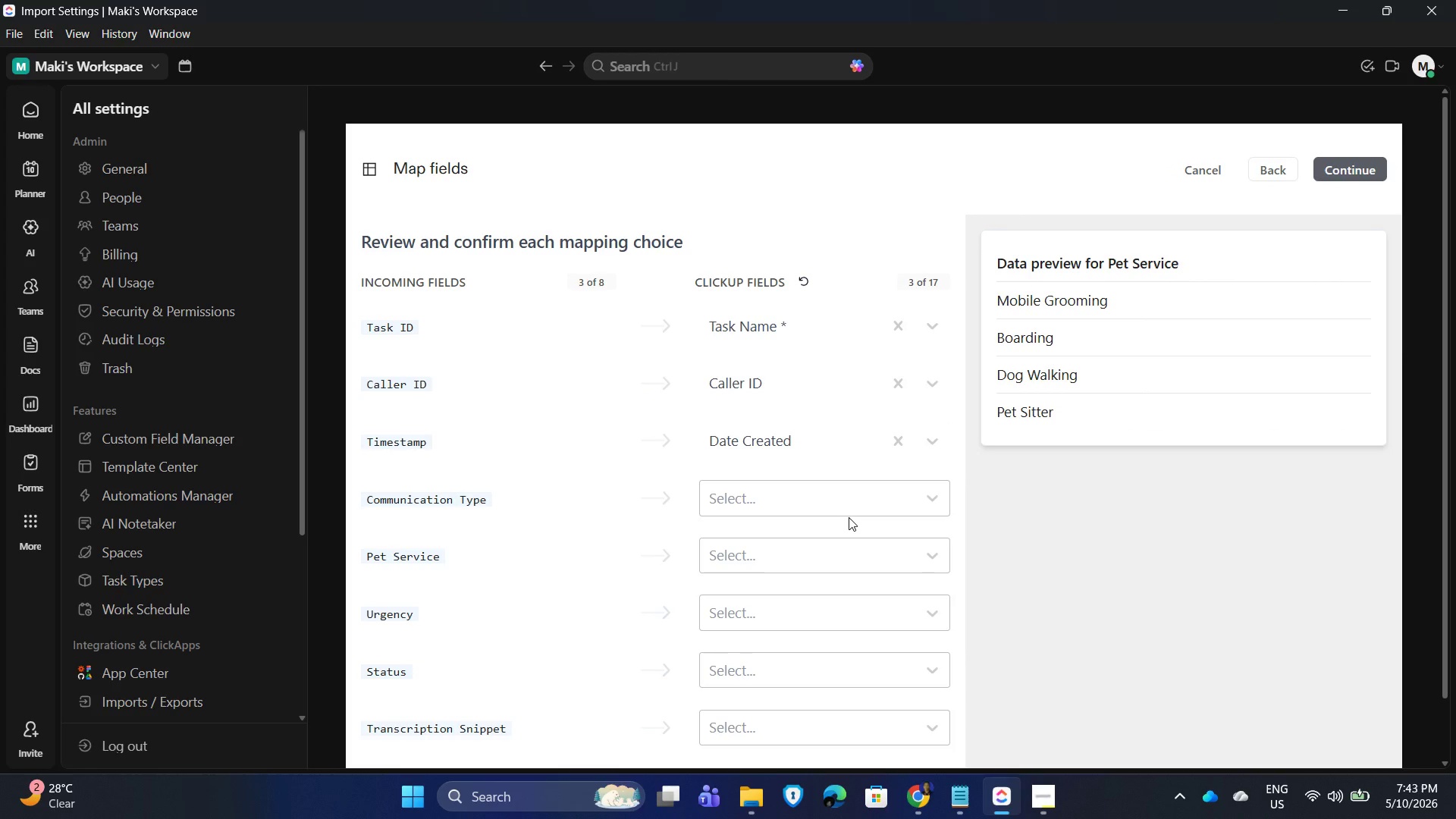 
left_click([852, 503])
 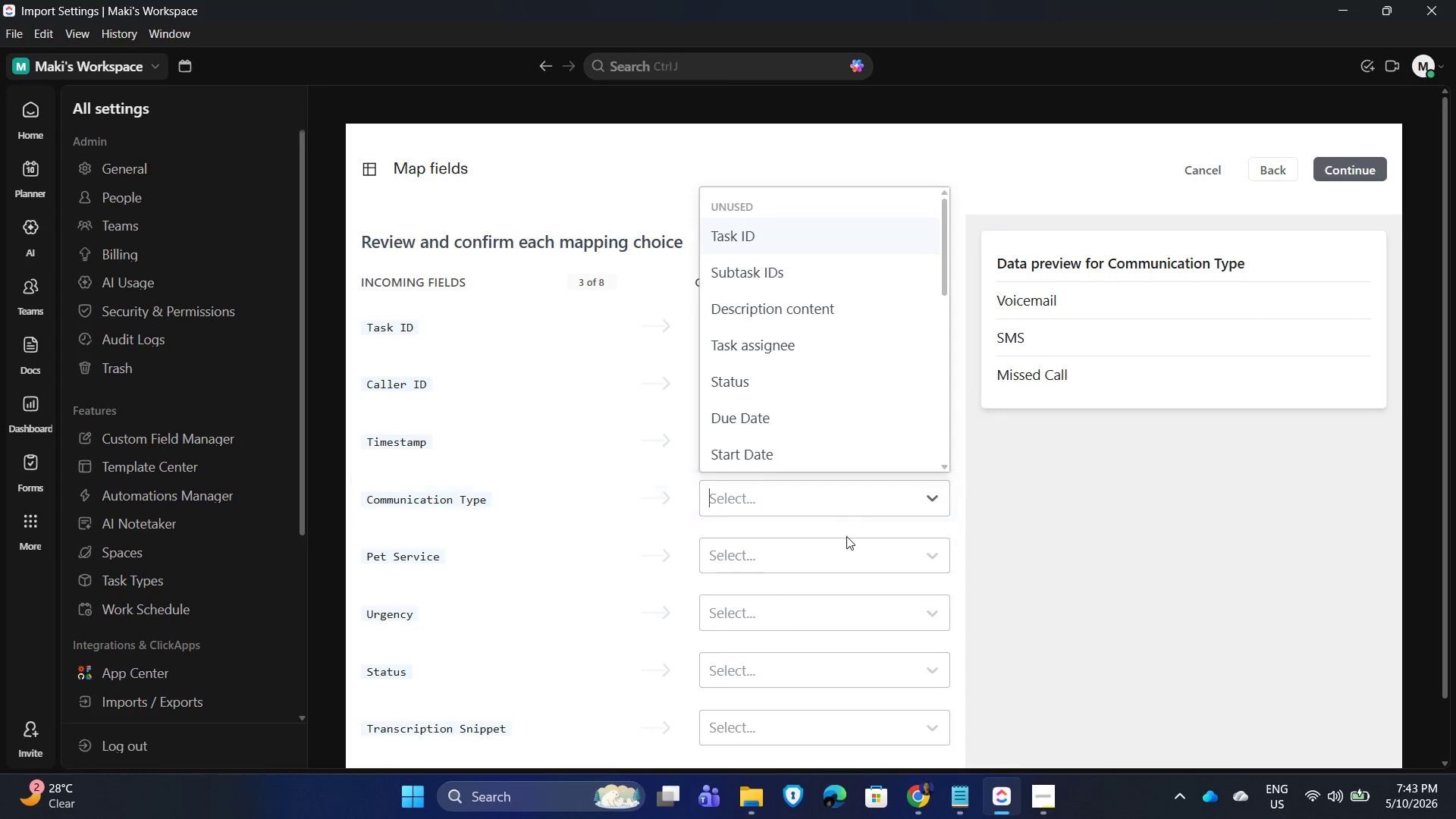 
scroll: coordinate [846, 536], scroll_direction: down, amount: 2.0
 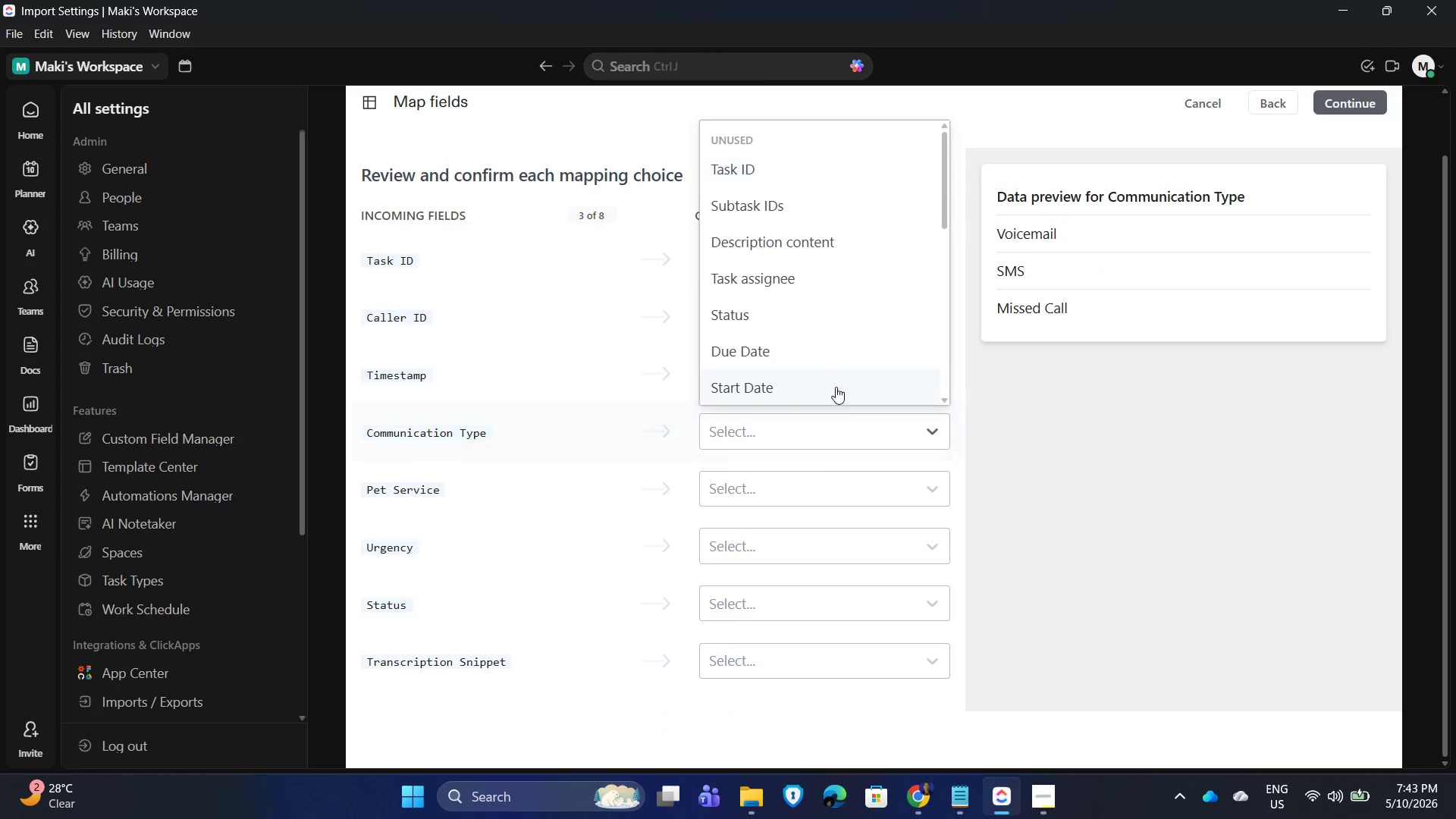 
left_click([846, 381])
 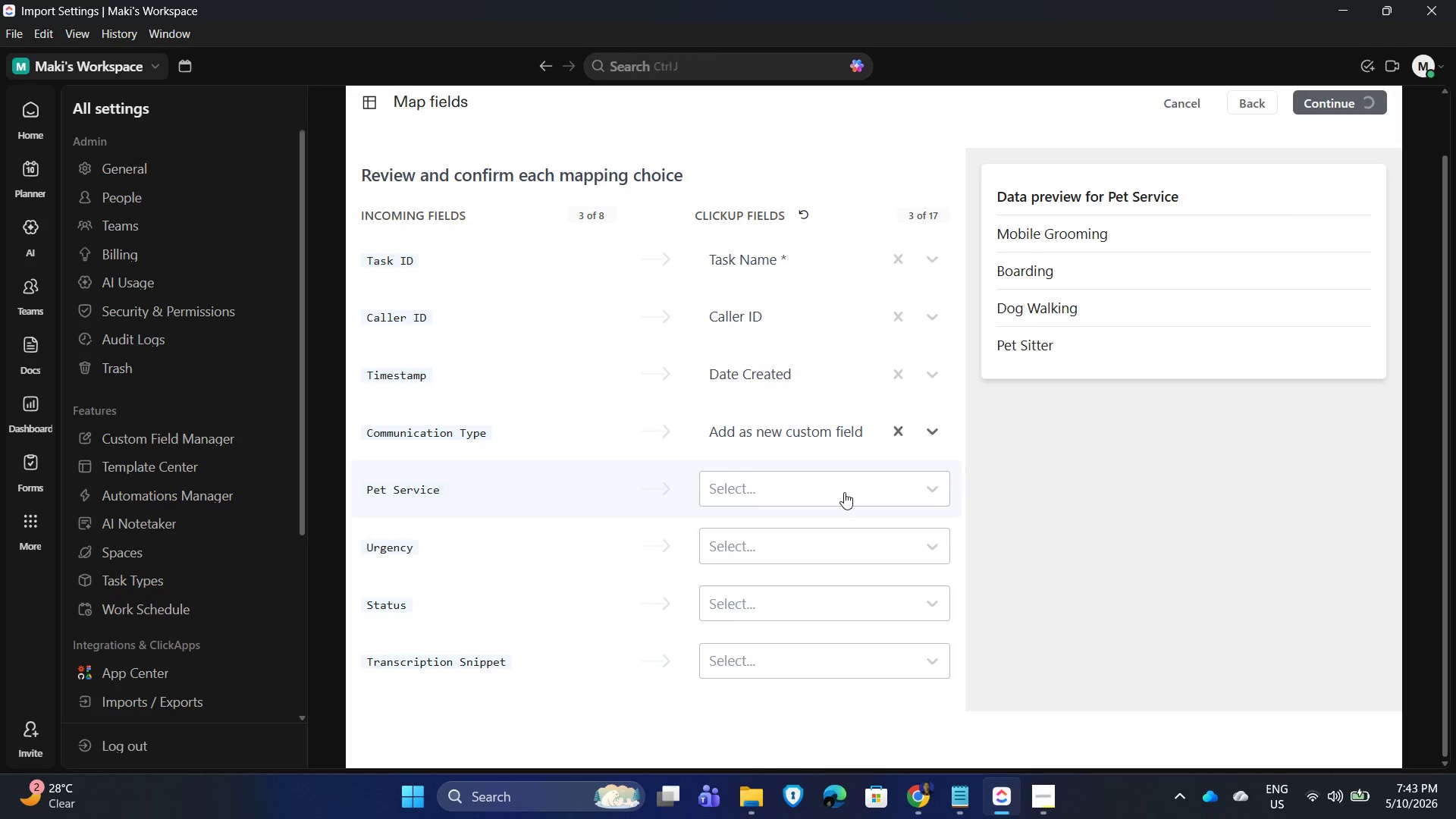 
scroll: coordinate [843, 379], scroll_direction: down, amount: 8.0
 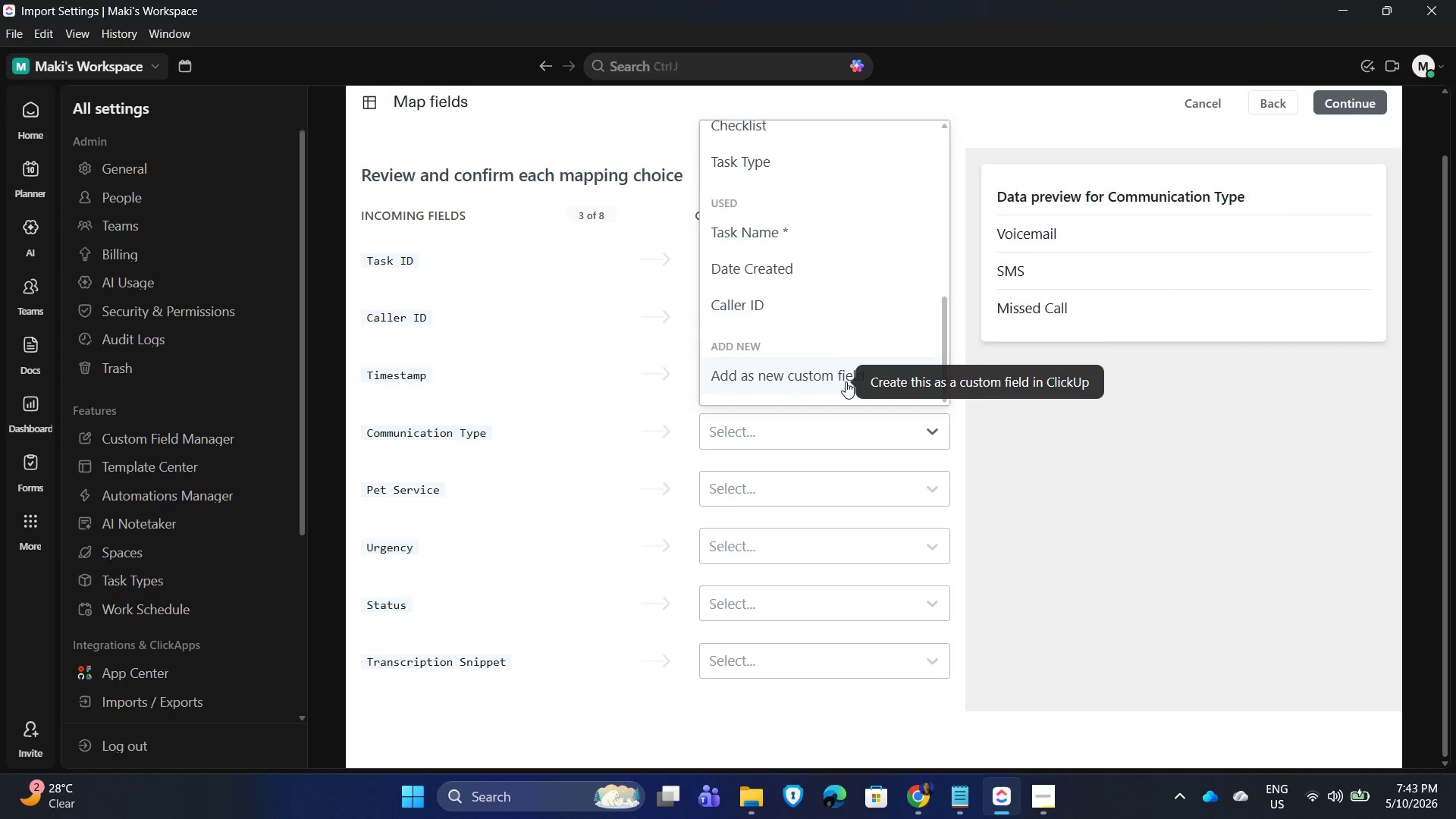 
left_click([844, 492])
 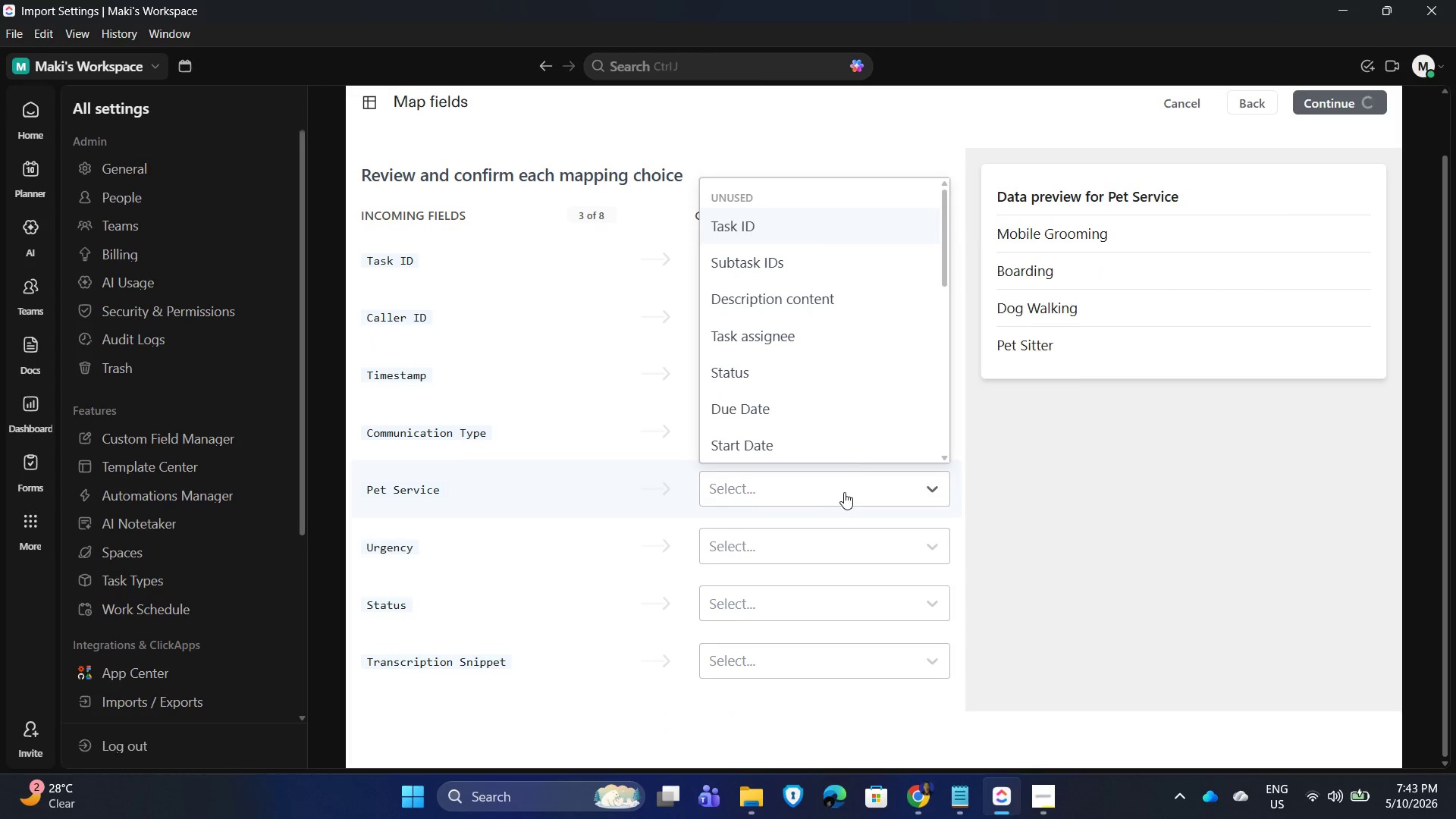 
scroll: coordinate [830, 409], scroll_direction: down, amount: 19.0
 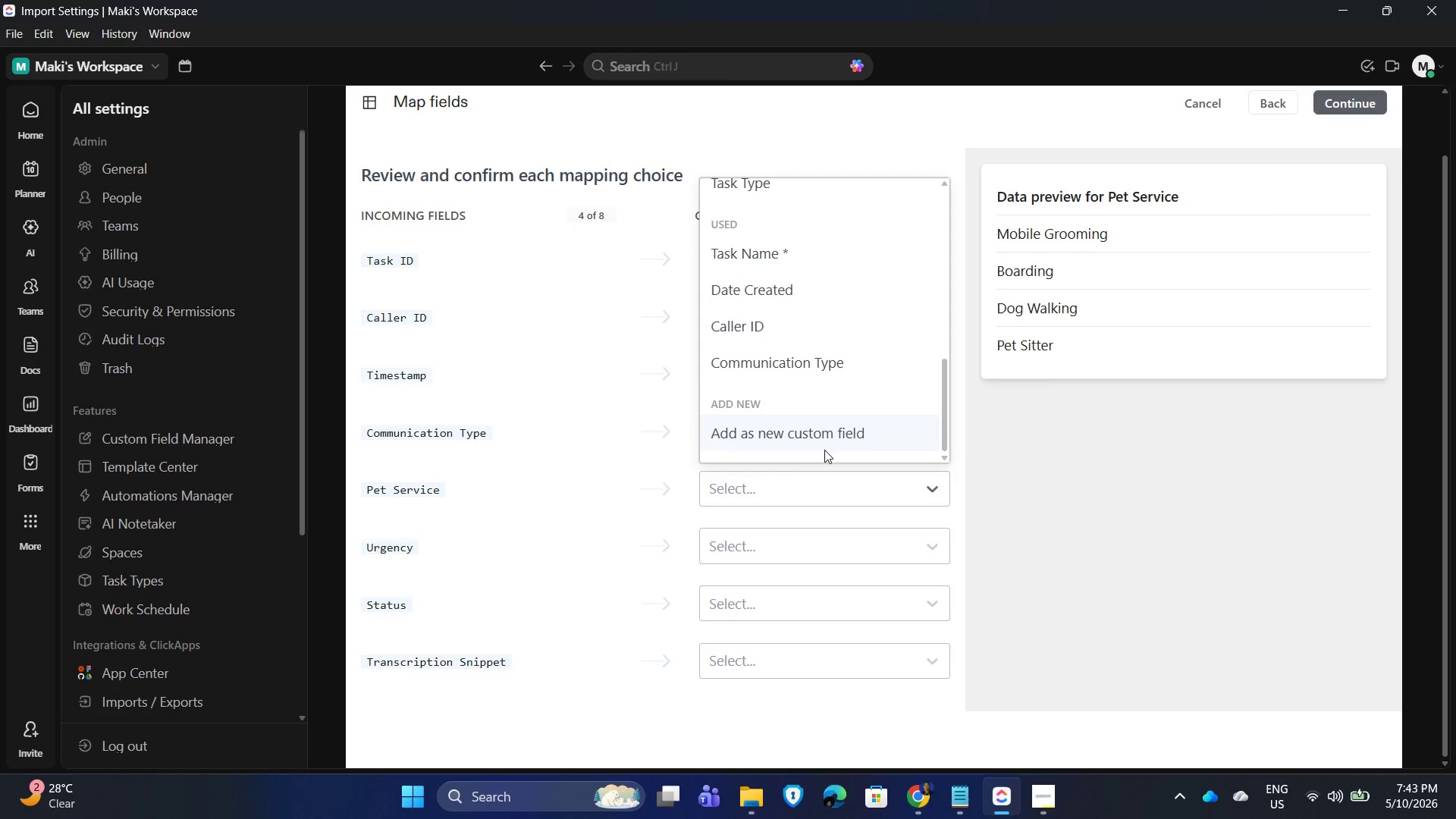 
left_click([824, 447])
 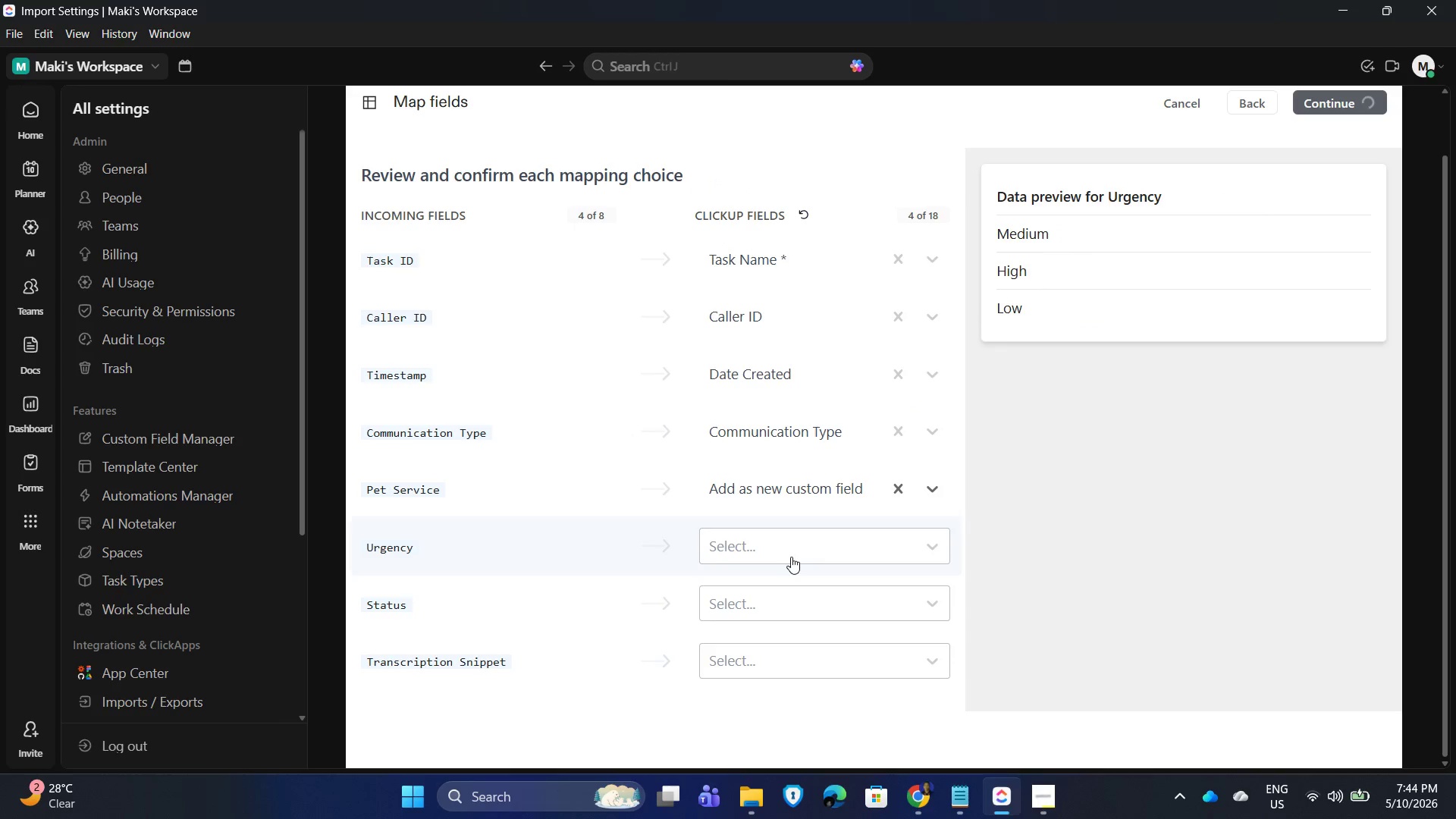 
scroll: coordinate [803, 450], scroll_direction: down, amount: 20.0
 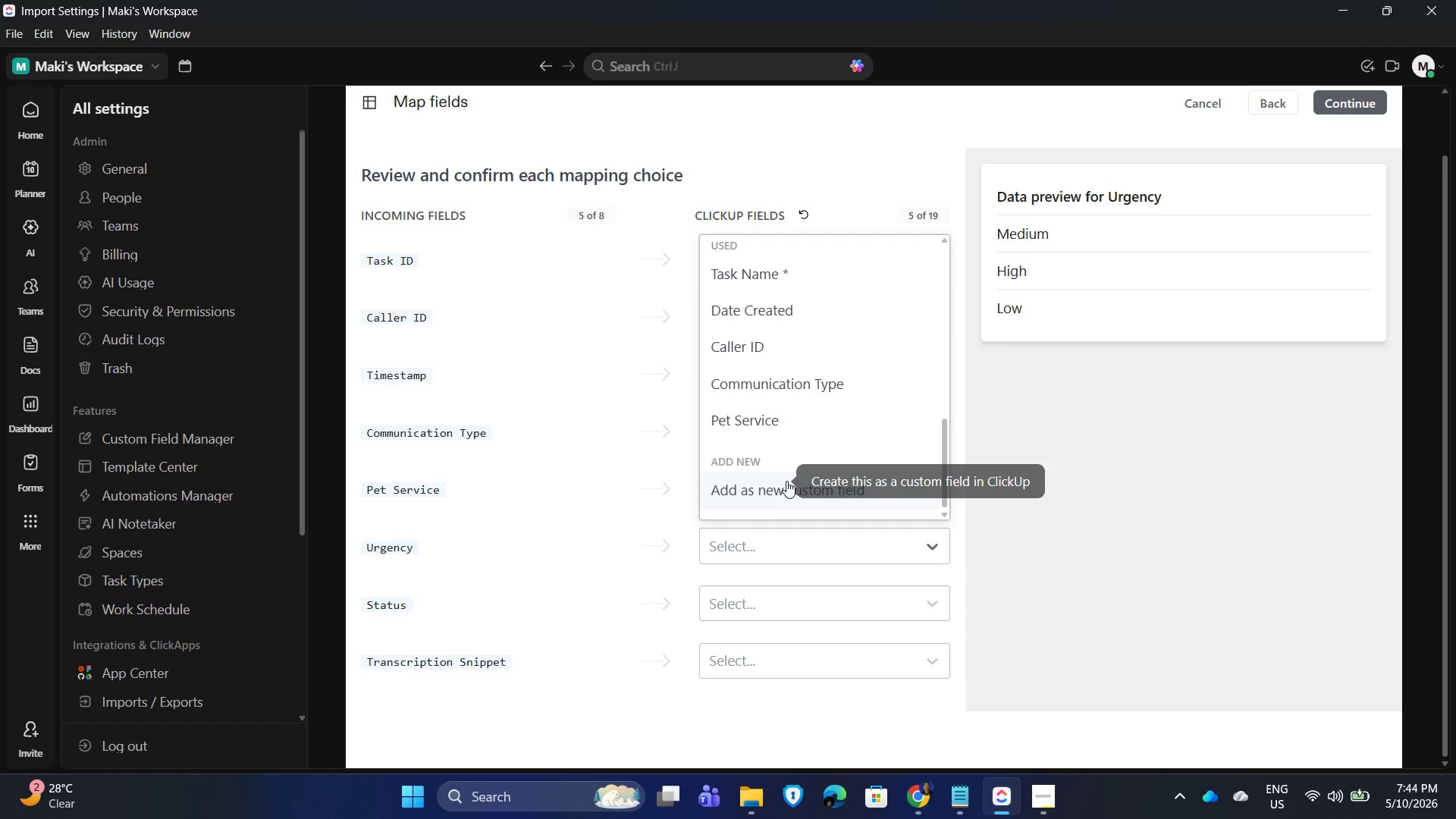 
left_click([786, 482])
 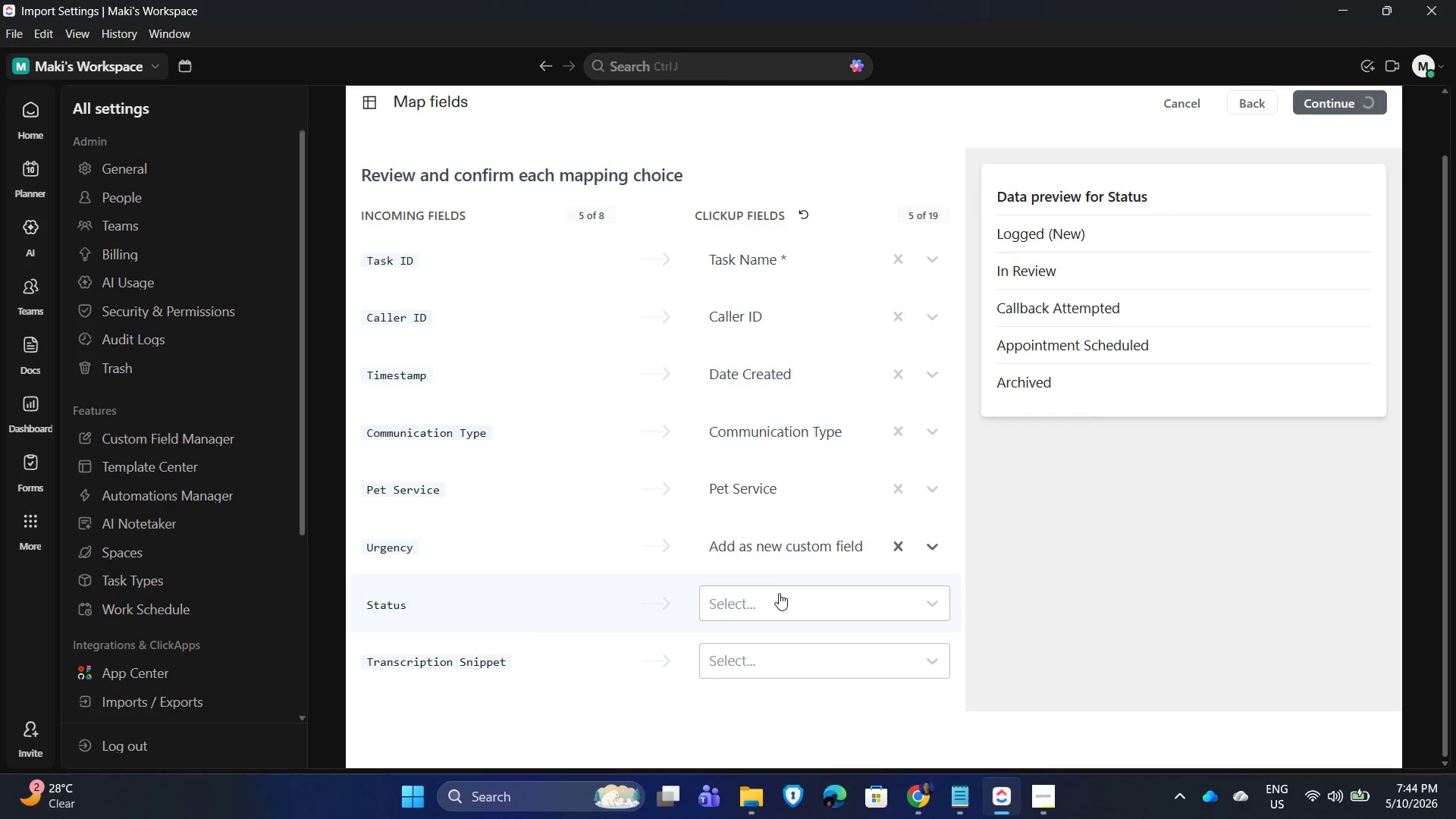 
left_click([779, 592])
 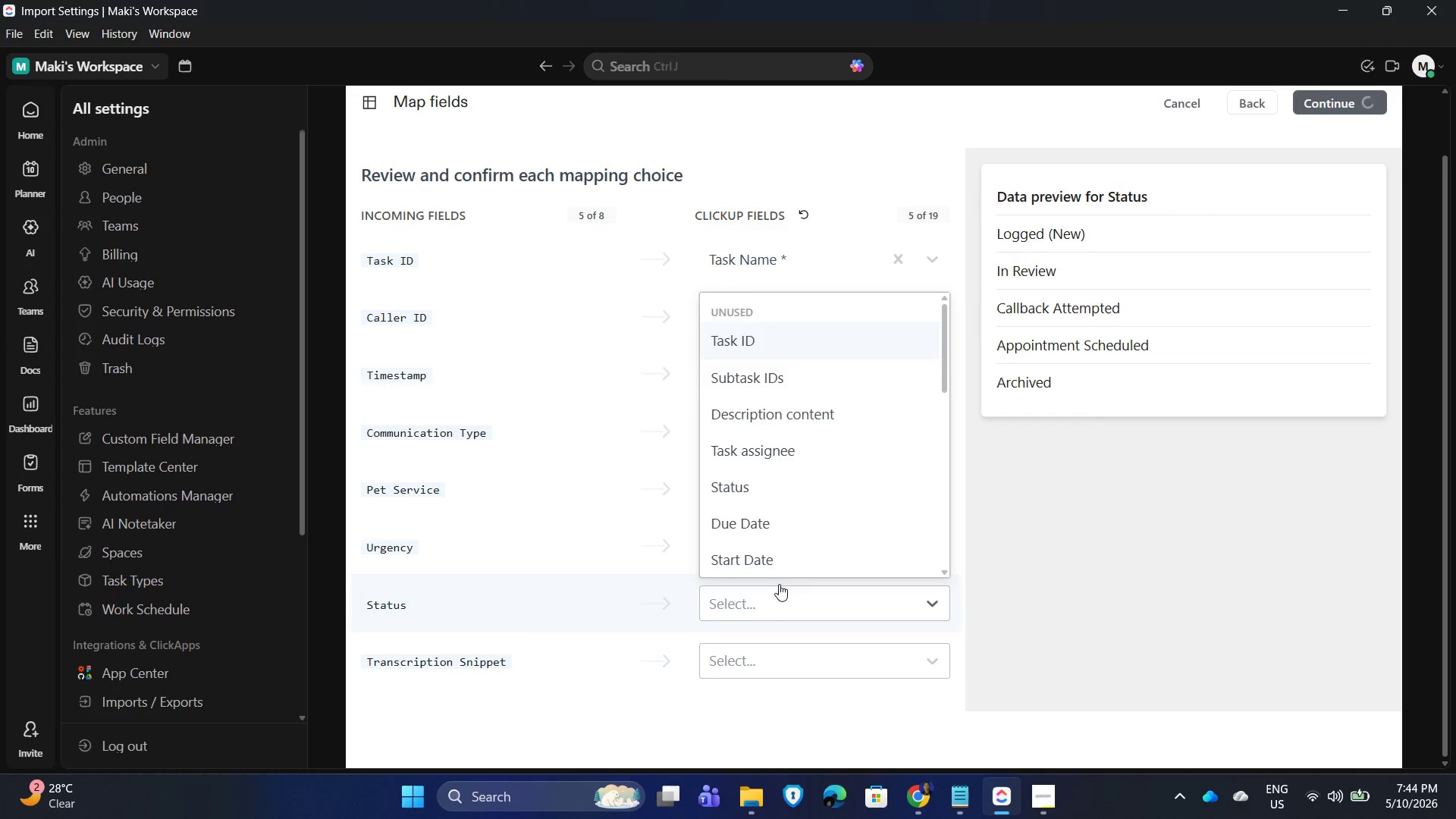 
scroll: coordinate [787, 518], scroll_direction: down, amount: 4.0
 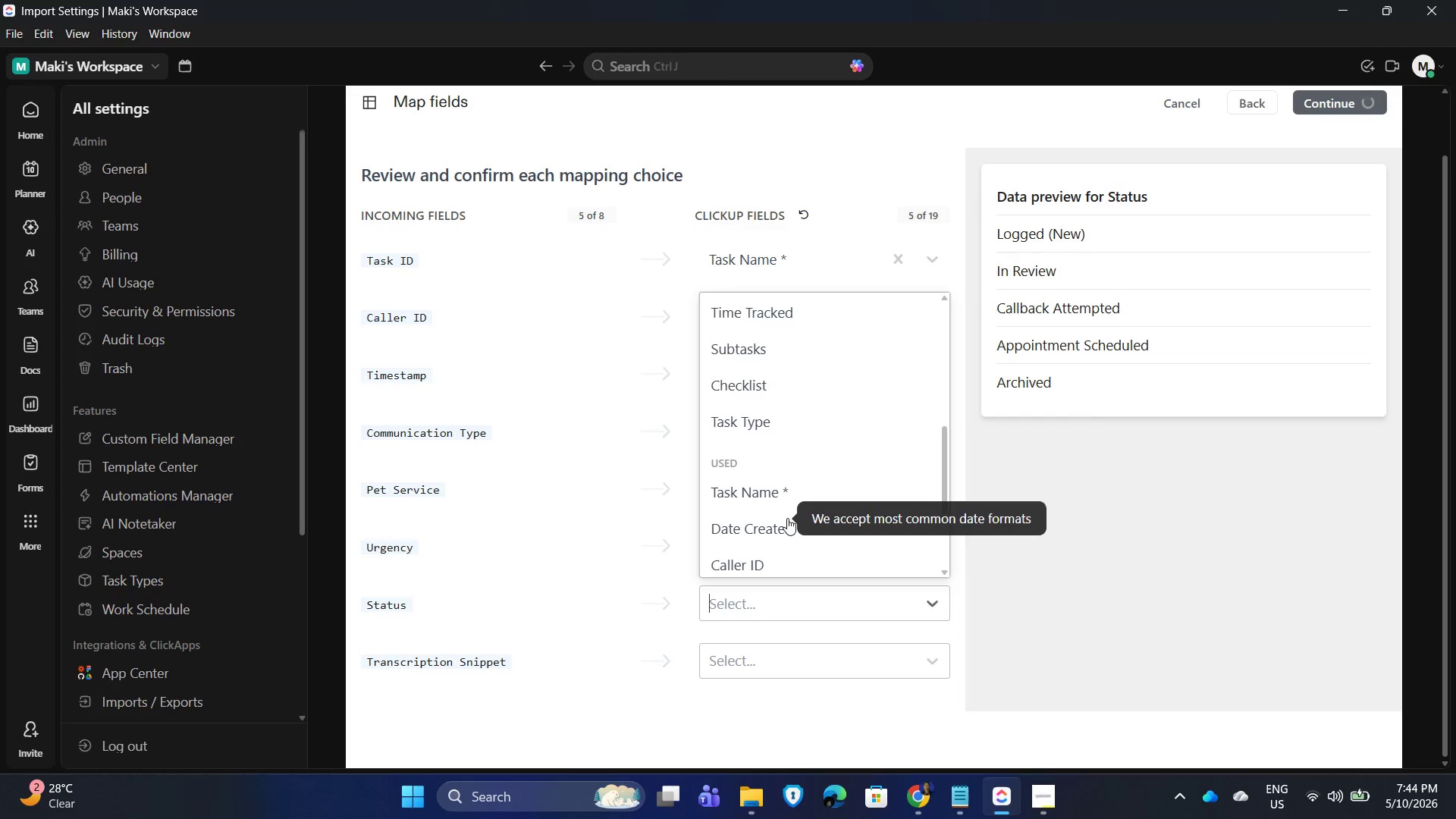 
scroll: coordinate [787, 518], scroll_direction: up, amount: 4.0
 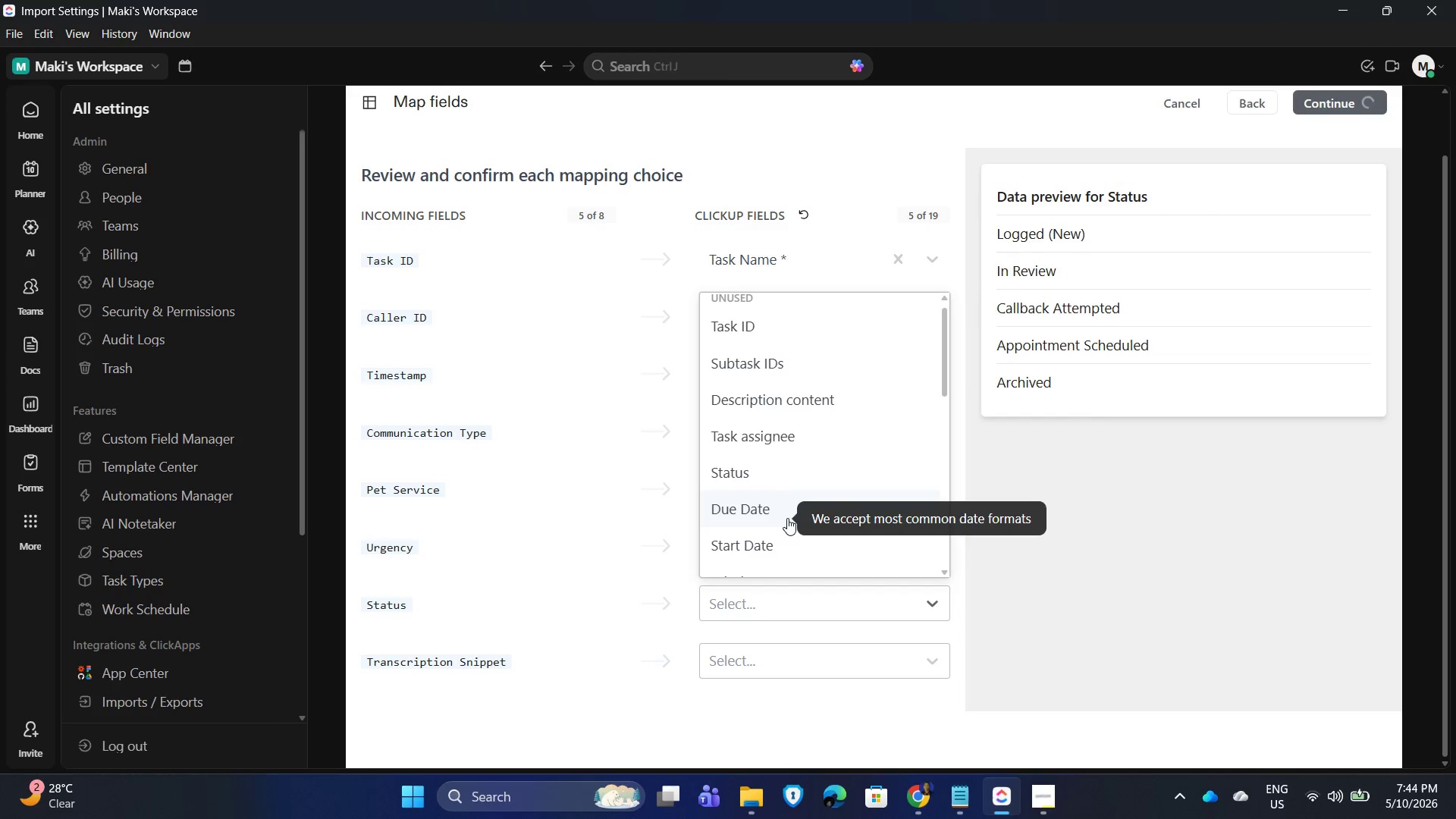 
scroll: coordinate [787, 518], scroll_direction: down, amount: 1.0
 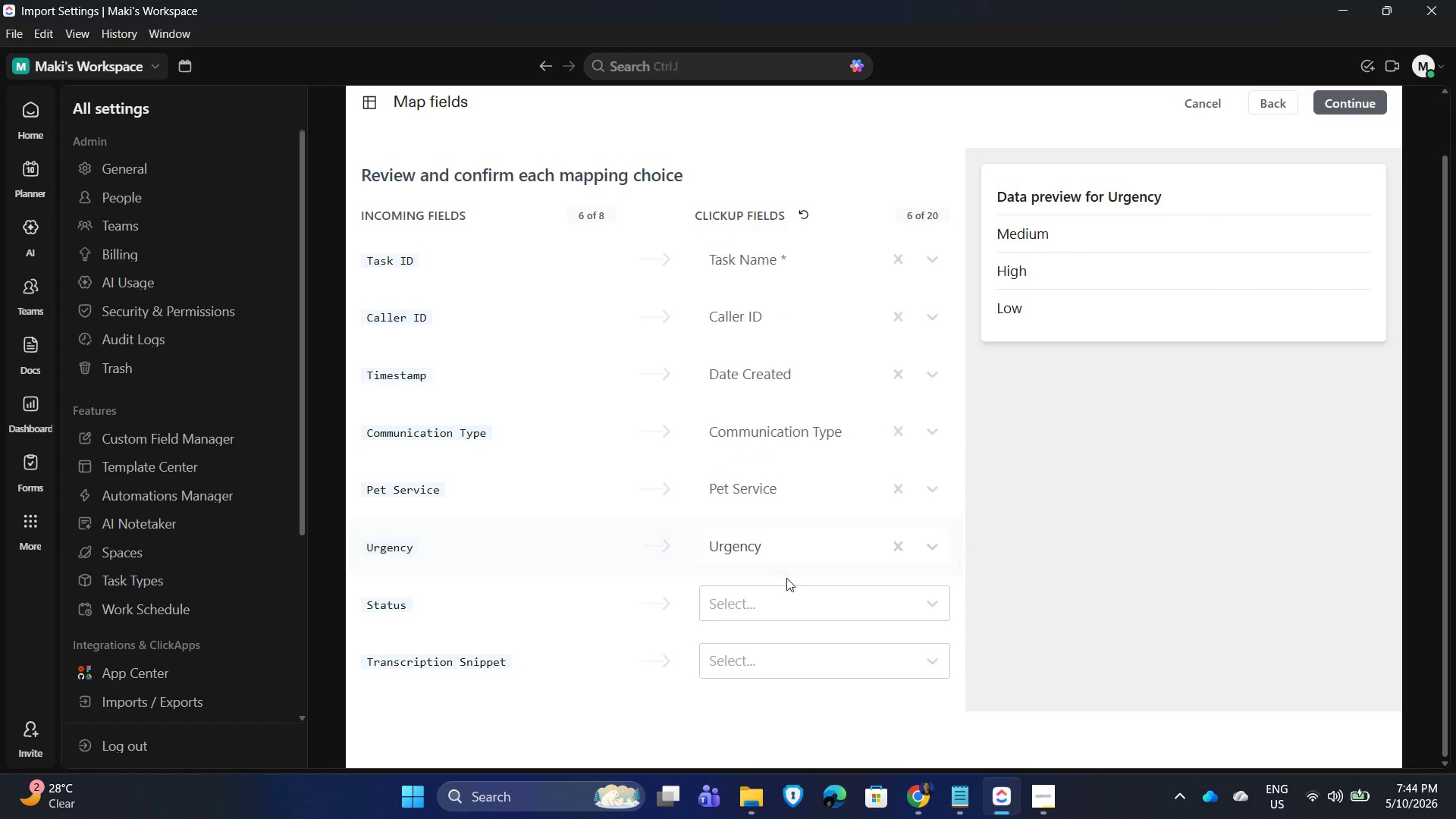 
left_click([783, 589])
 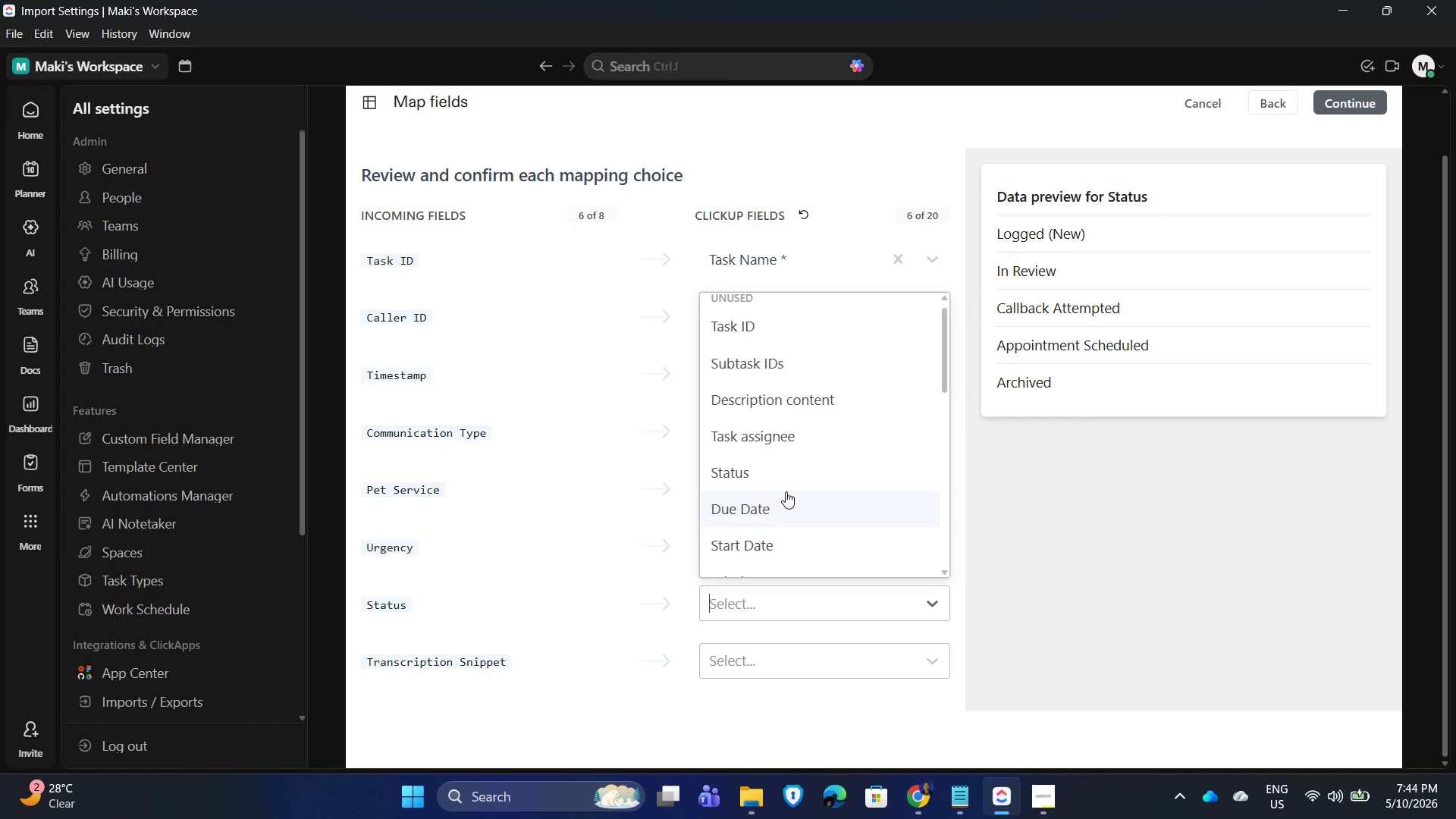 
left_click([782, 479])
 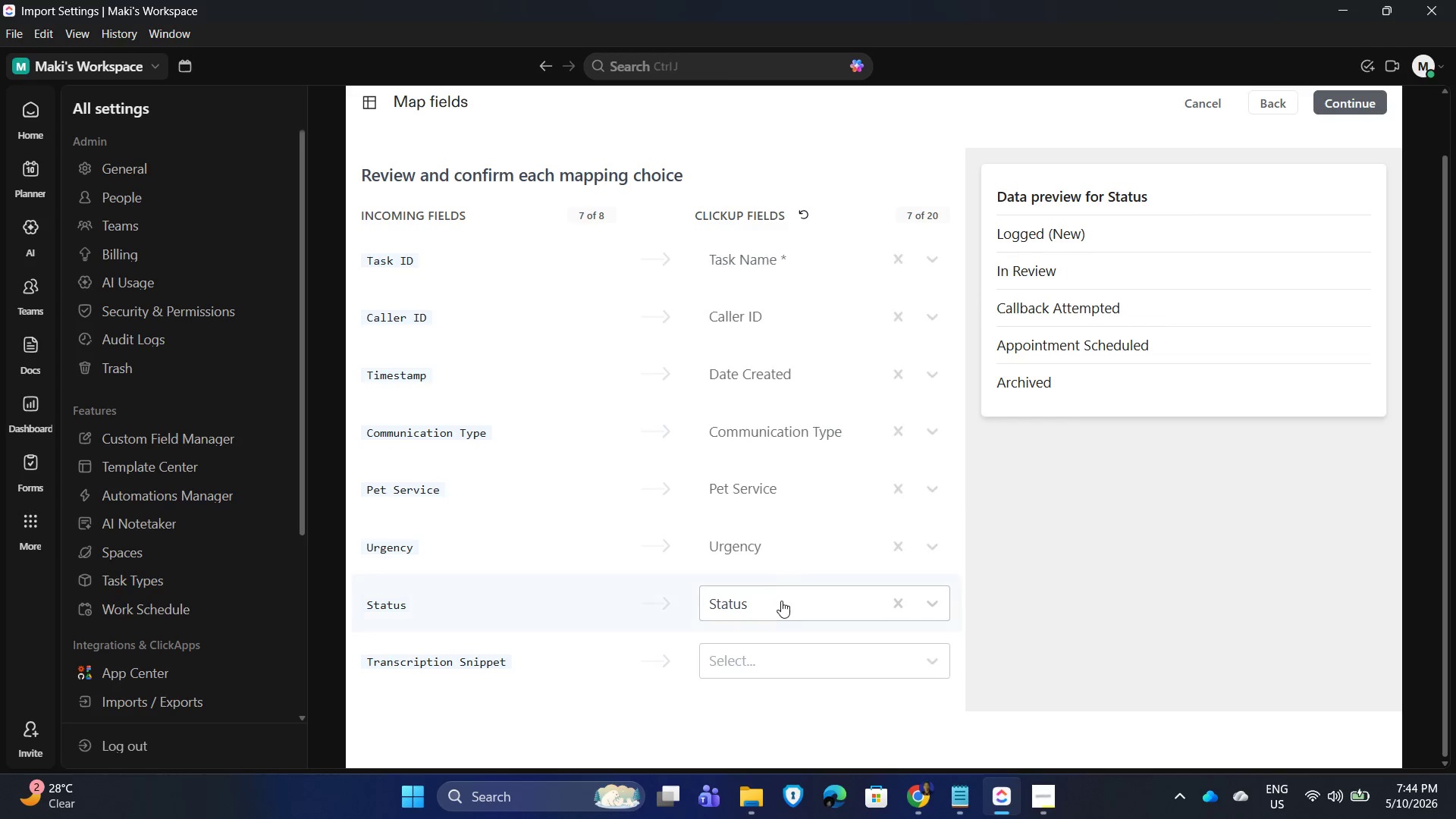 
scroll: coordinate [792, 616], scroll_direction: down, amount: 2.0
 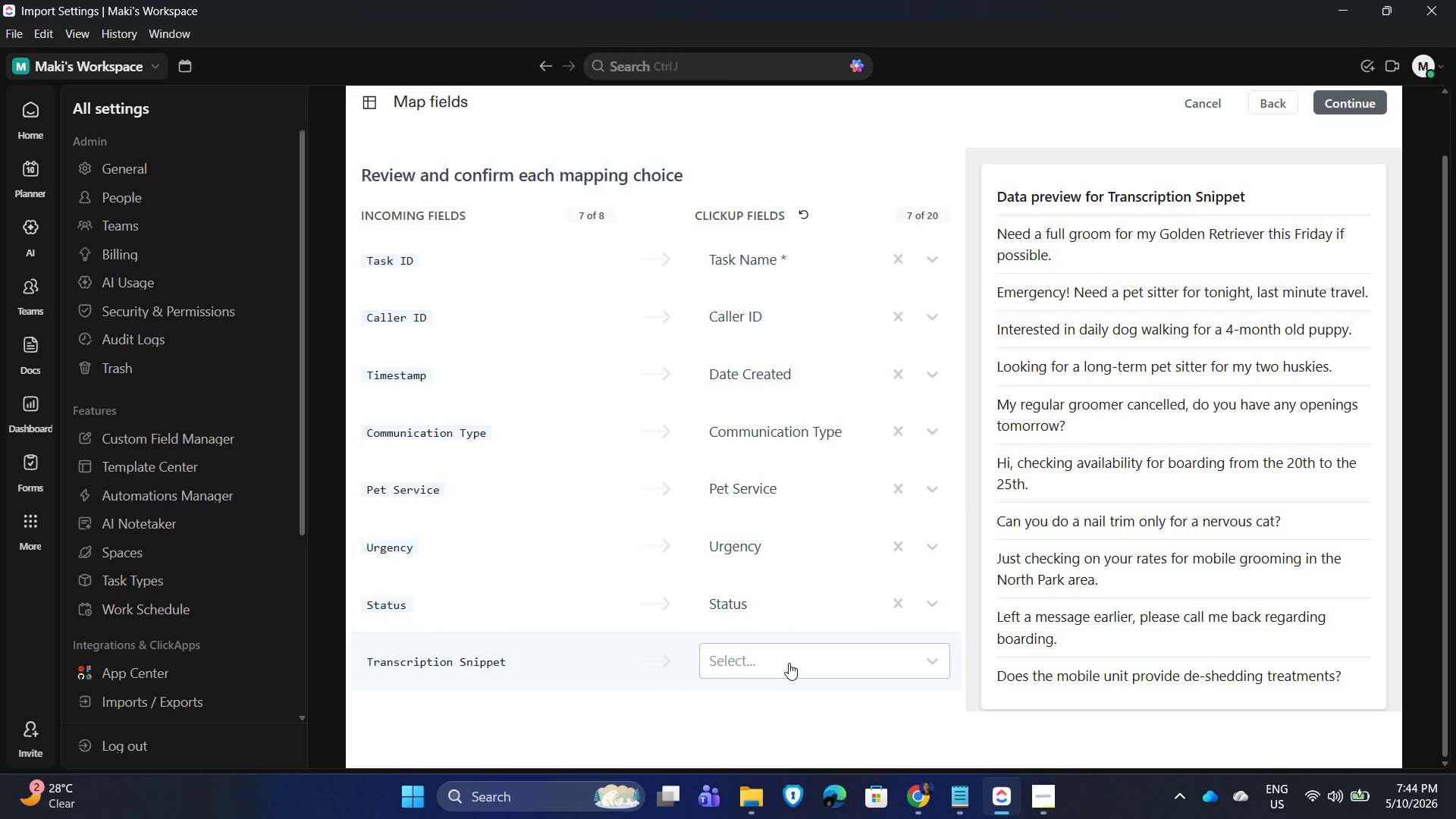 
left_click_drag(start_coordinate=[789, 663], to_coordinate=[789, 656])
 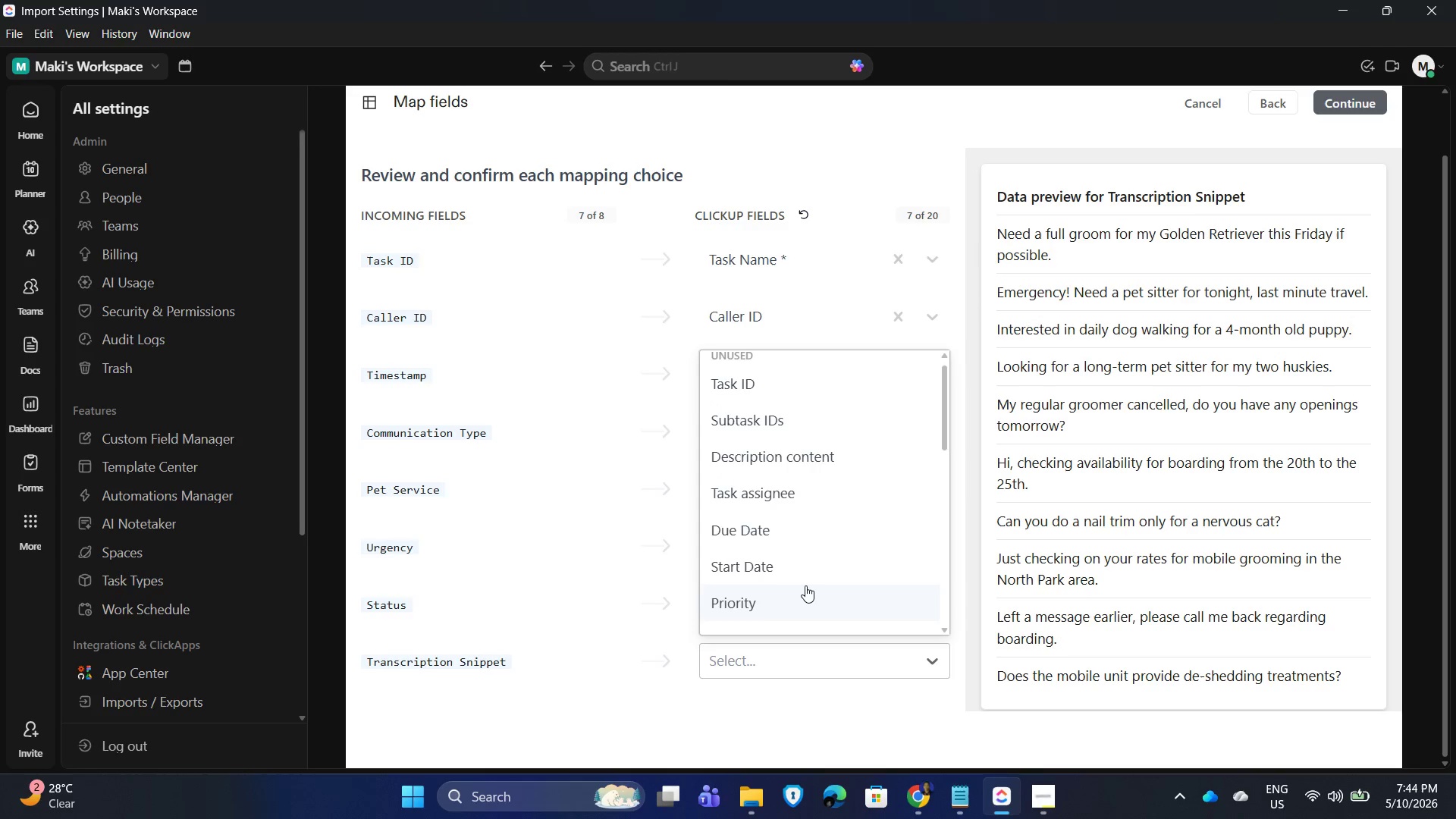 
scroll: coordinate [807, 587], scroll_direction: down, amount: 9.0
 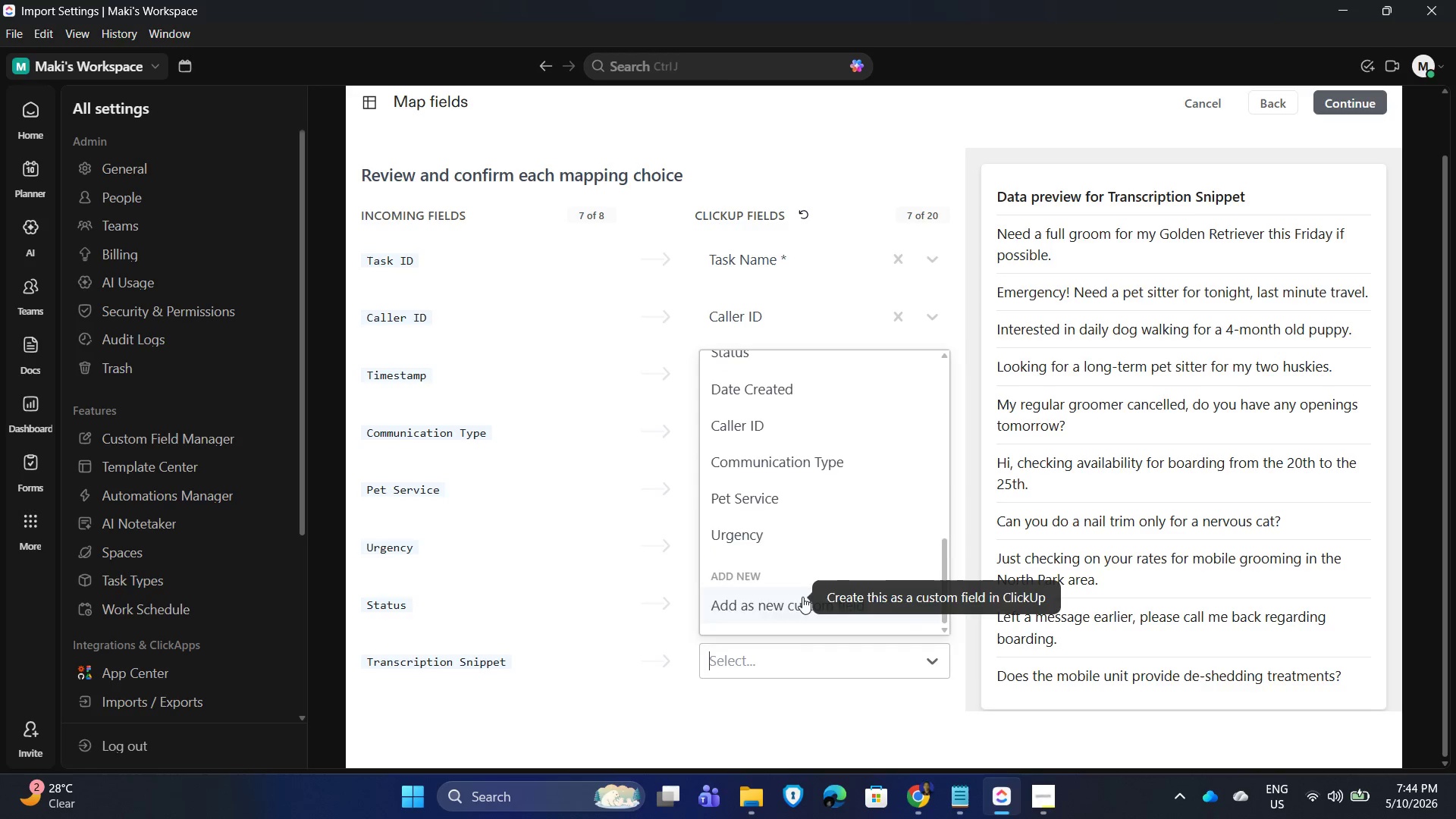 
left_click([802, 598])
 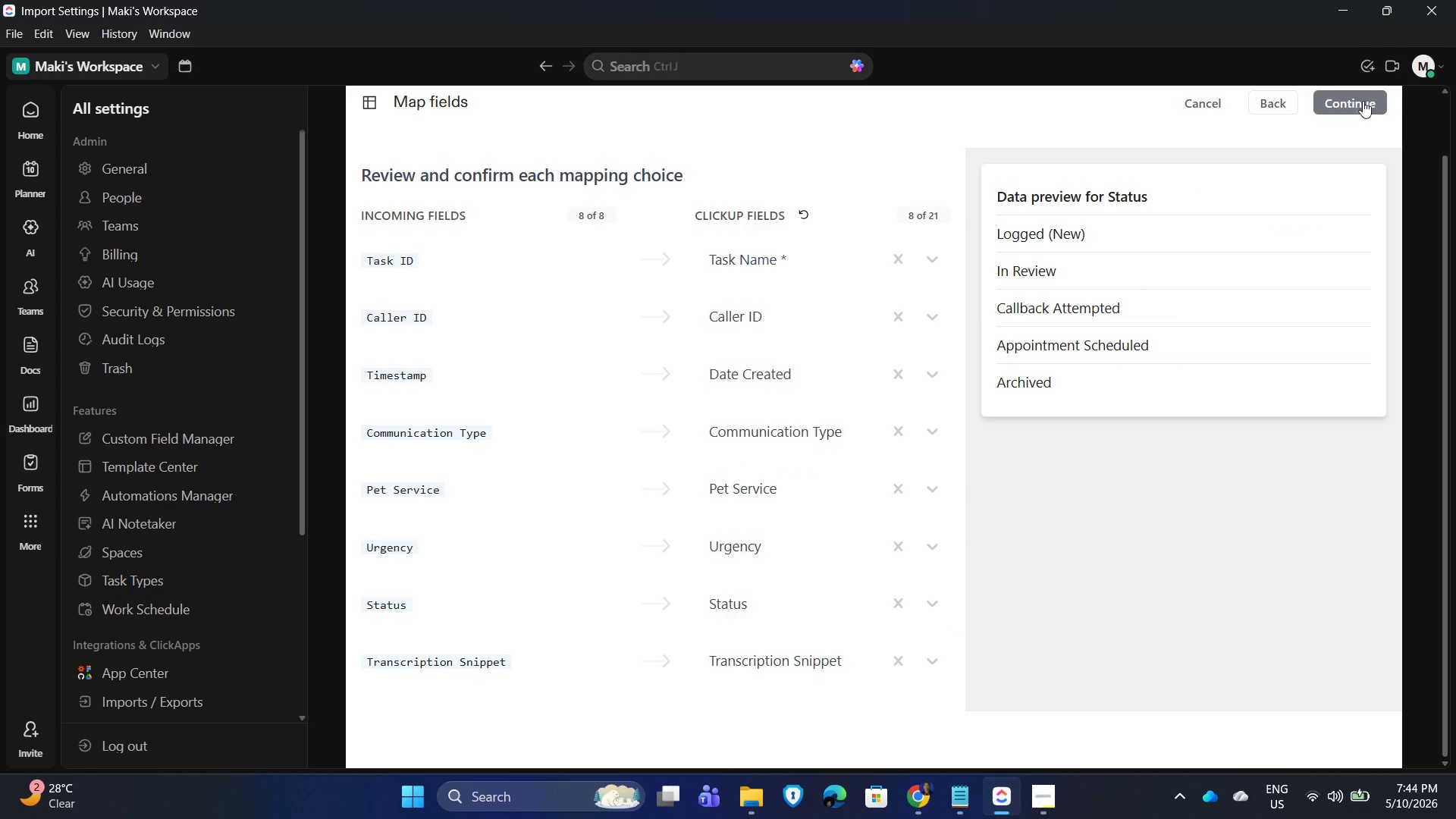 
left_click([1362, 99])
 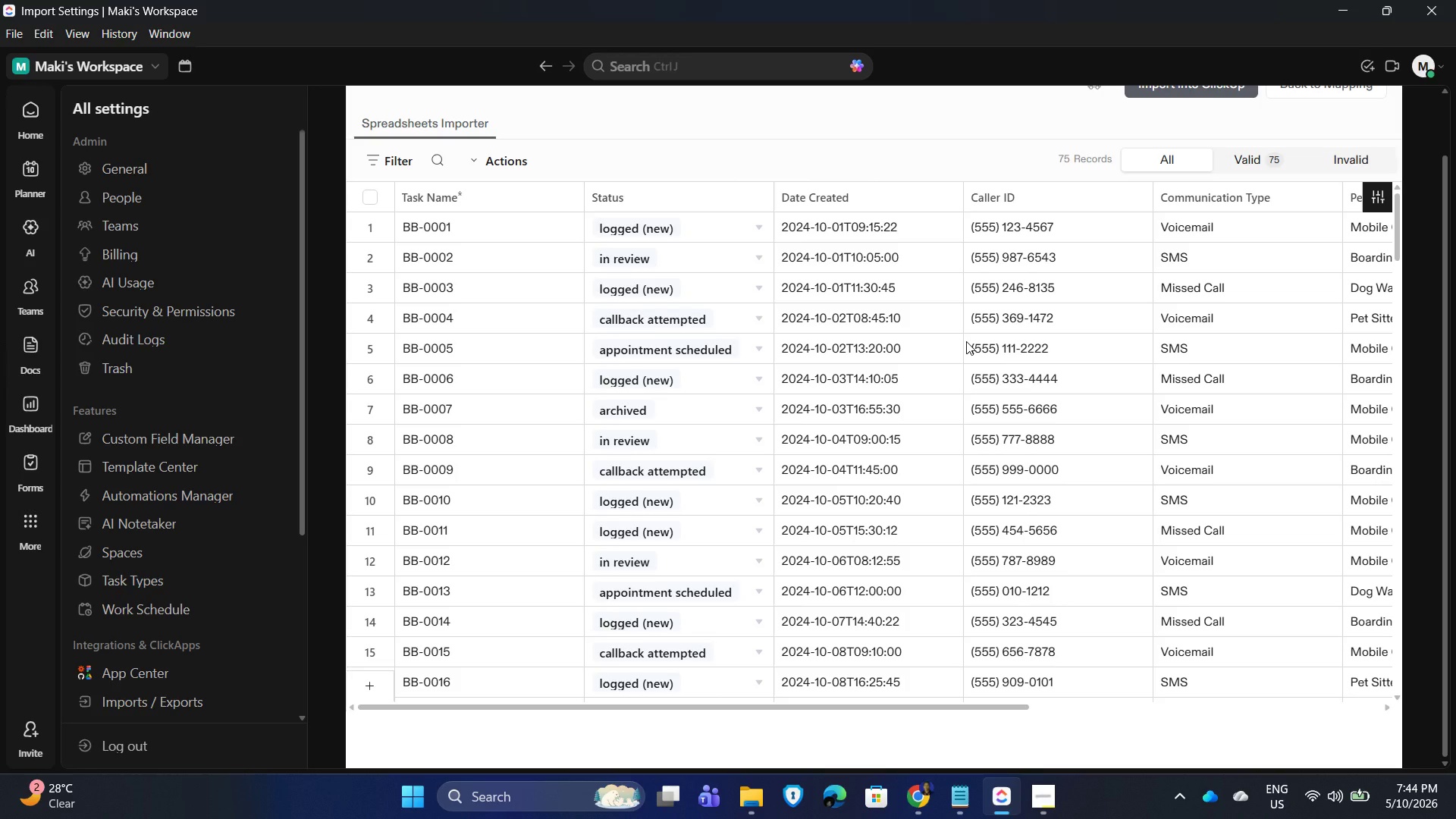 
wait(35.38)
 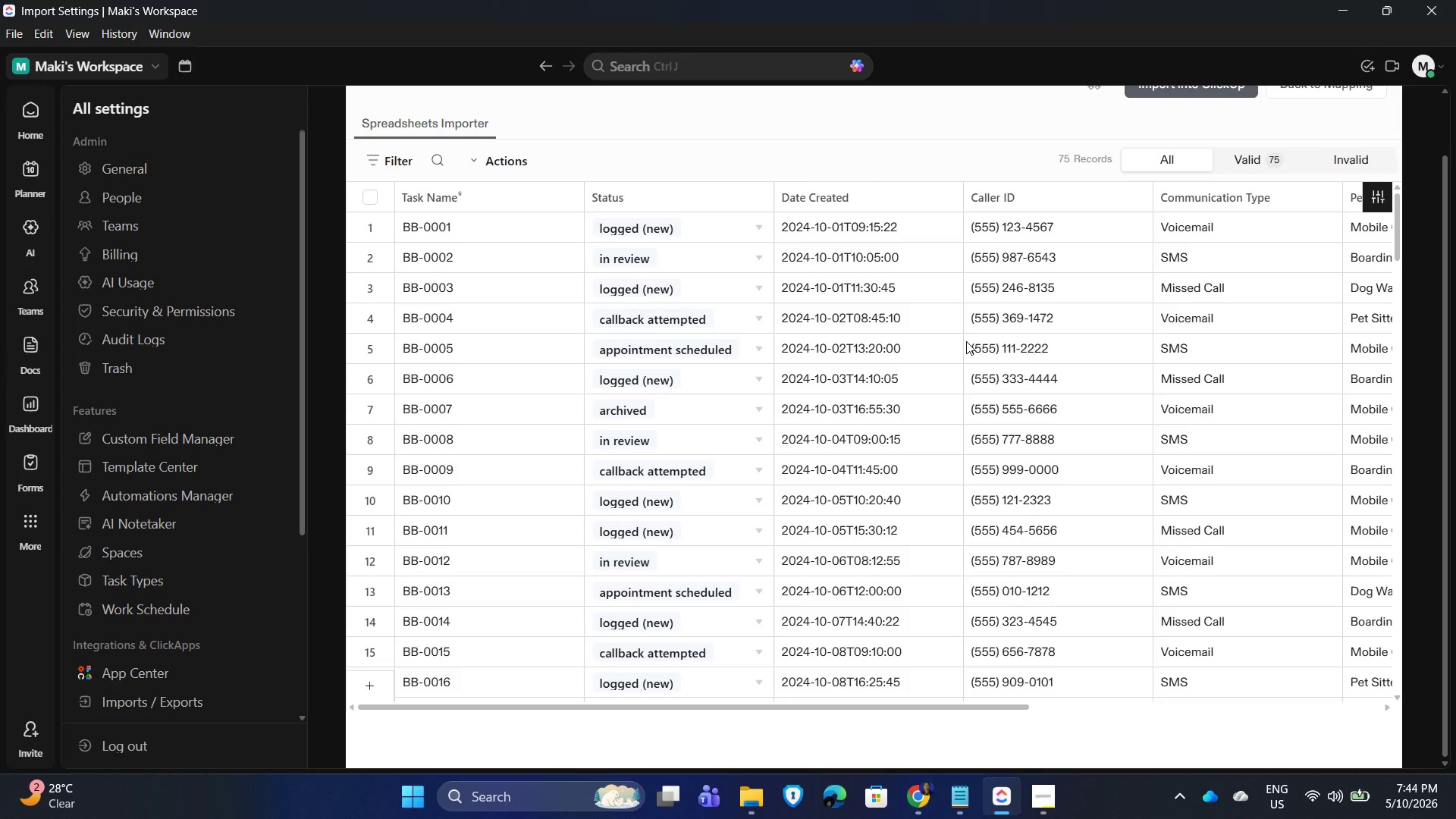 
scroll: coordinate [1321, 212], scroll_direction: up, amount: 2.0
 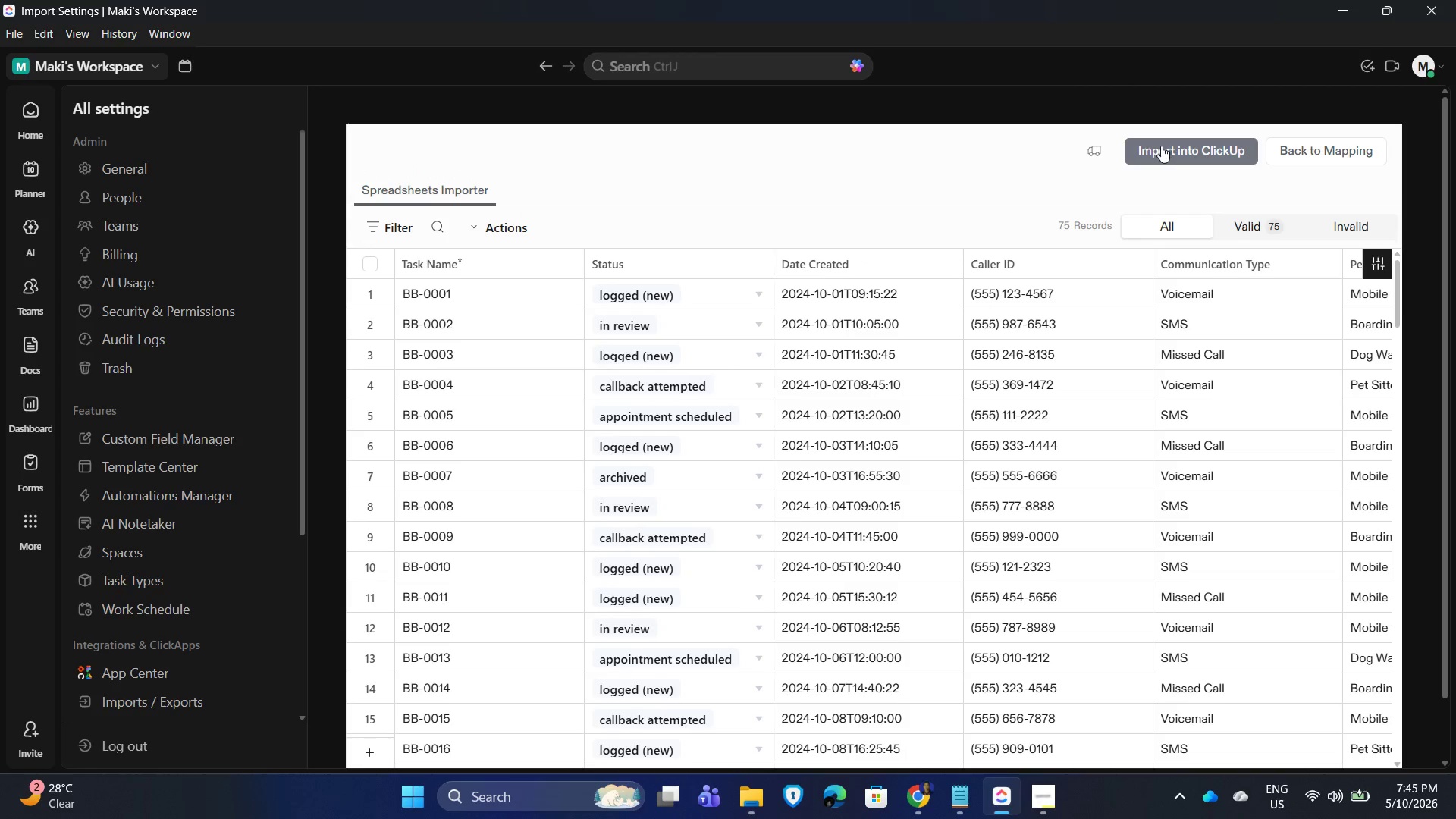 
left_click([1161, 146])
 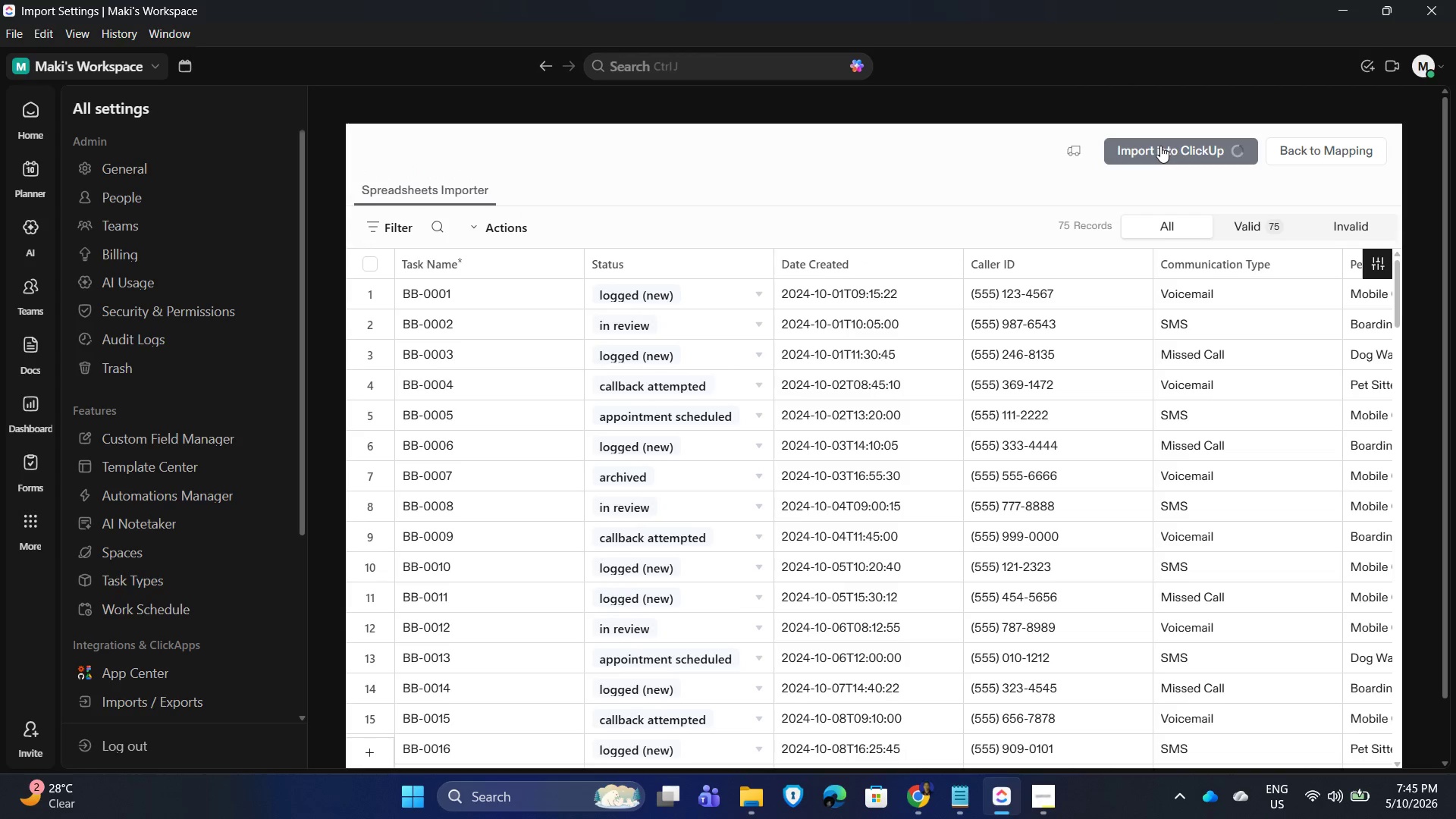 
mouse_move([1054, 213])
 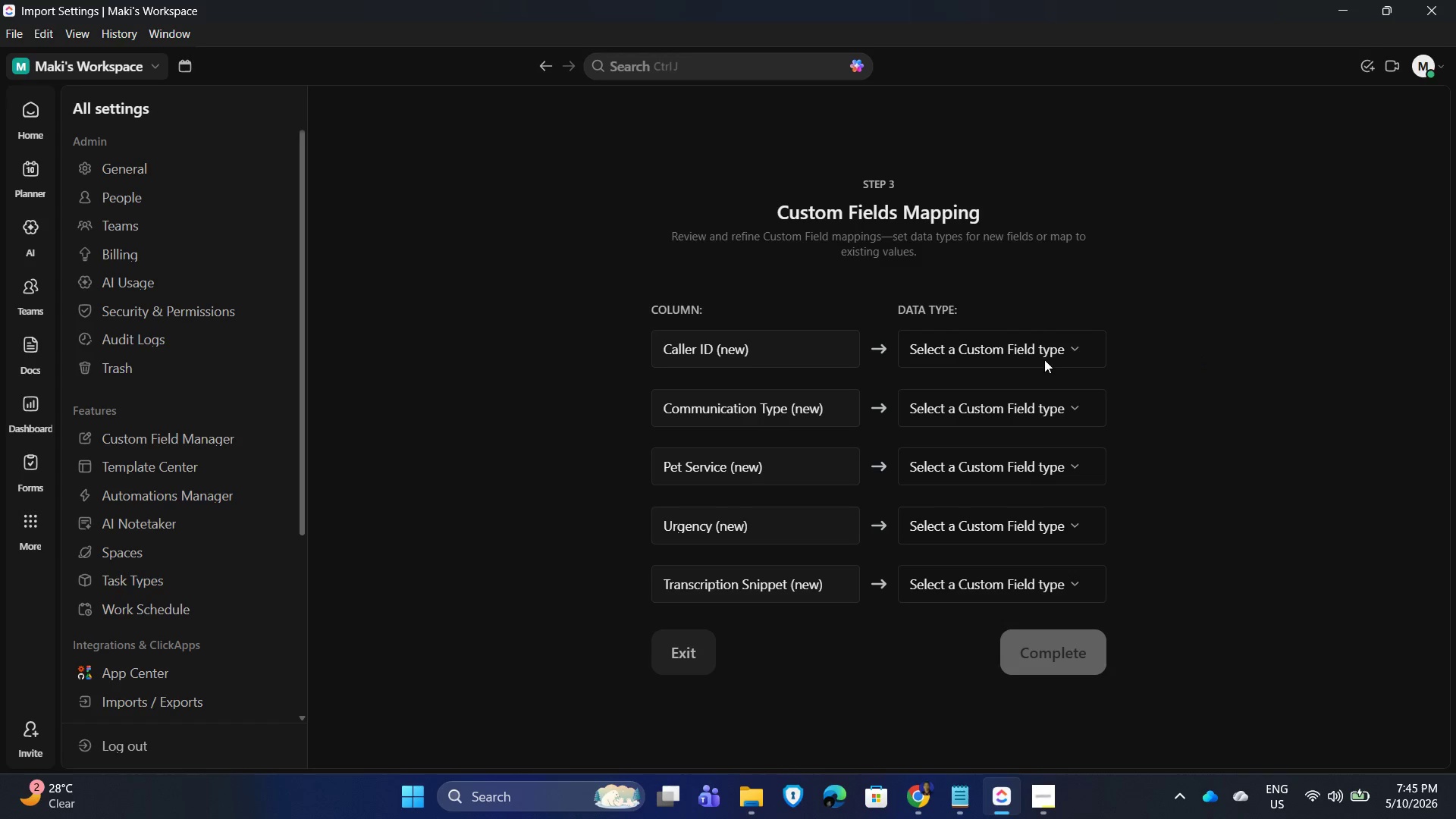 
left_click([1034, 353])
 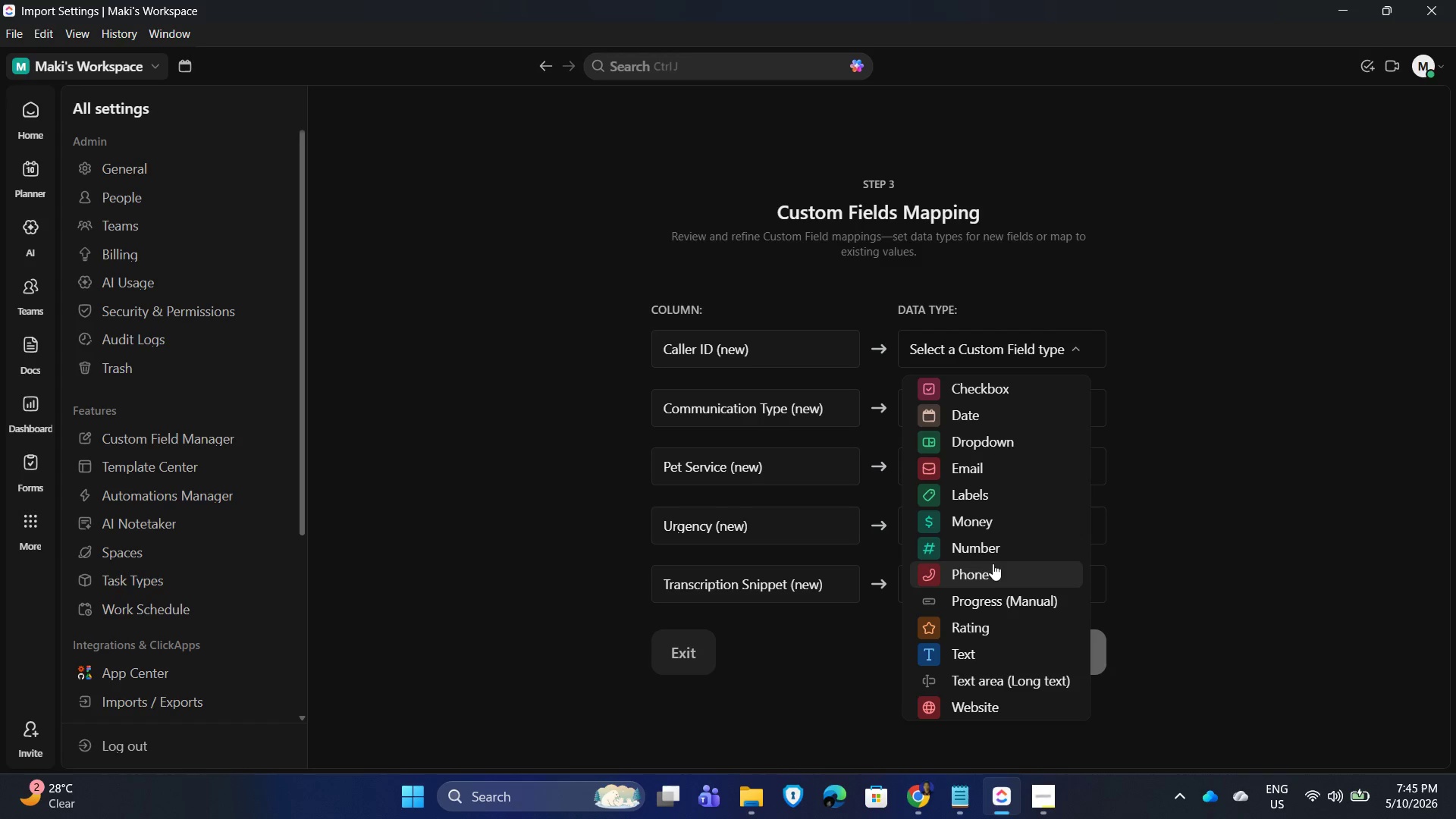 
left_click([988, 567])
 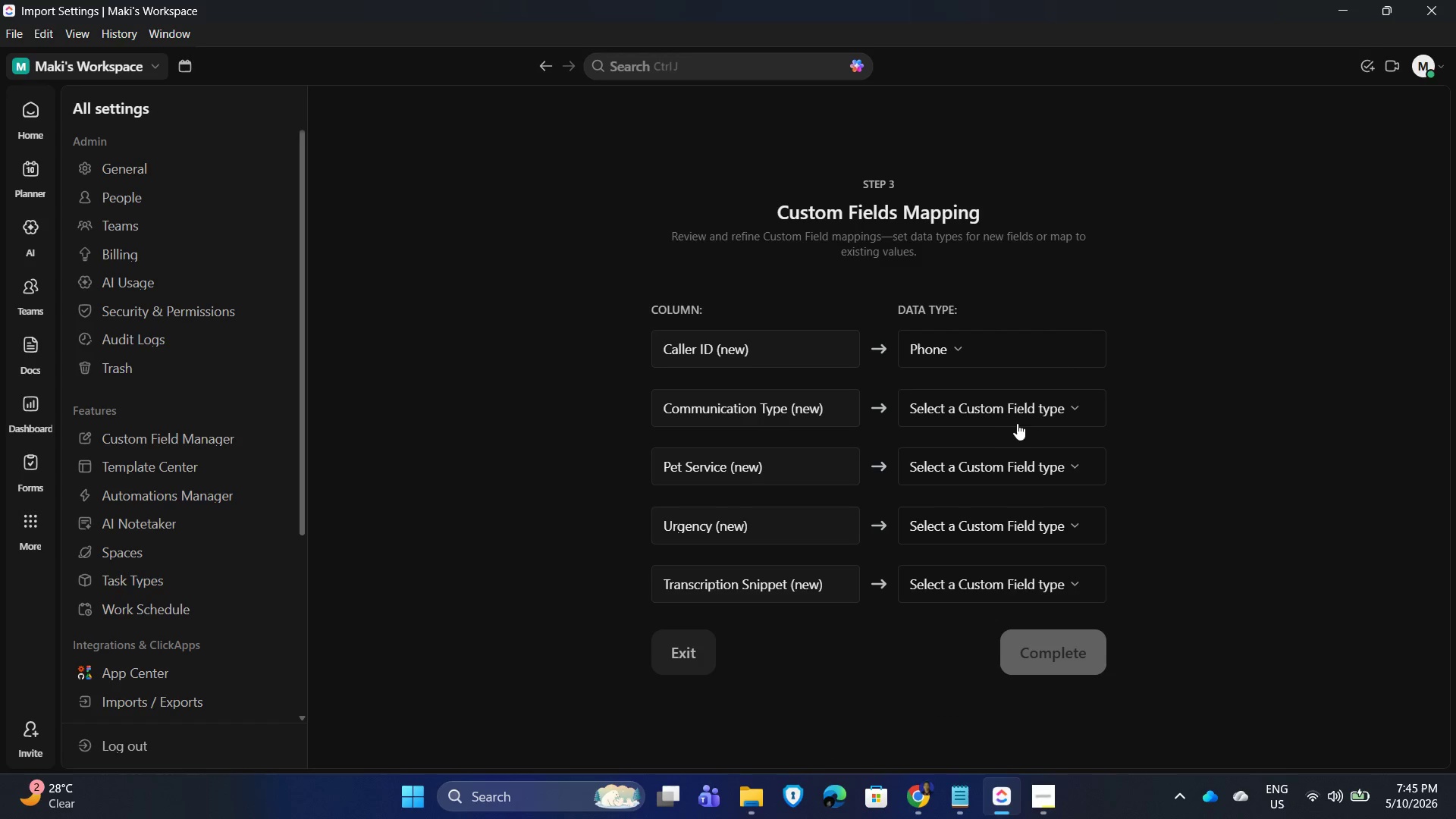 
left_click([1019, 410])
 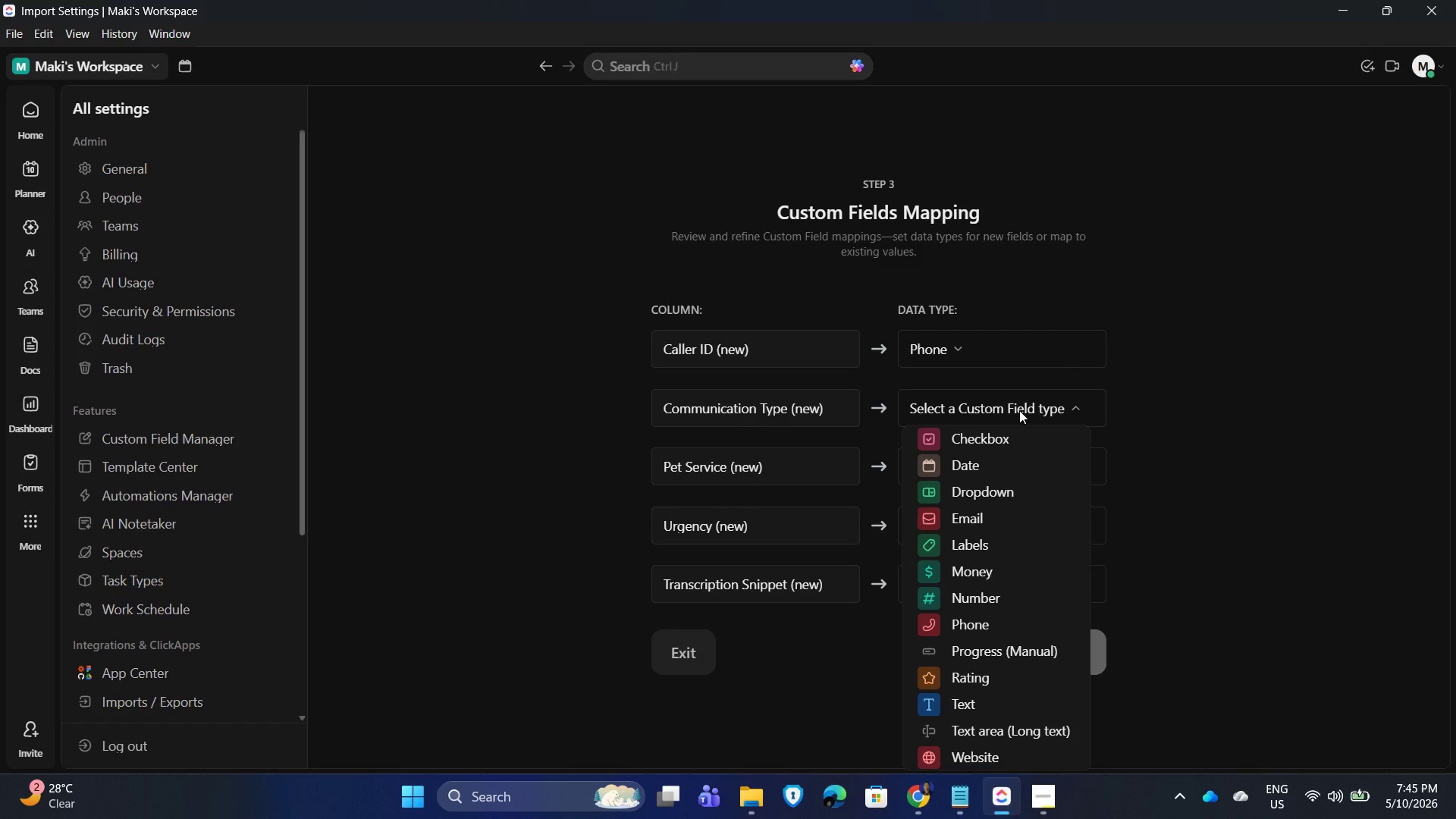 
wait(14.75)
 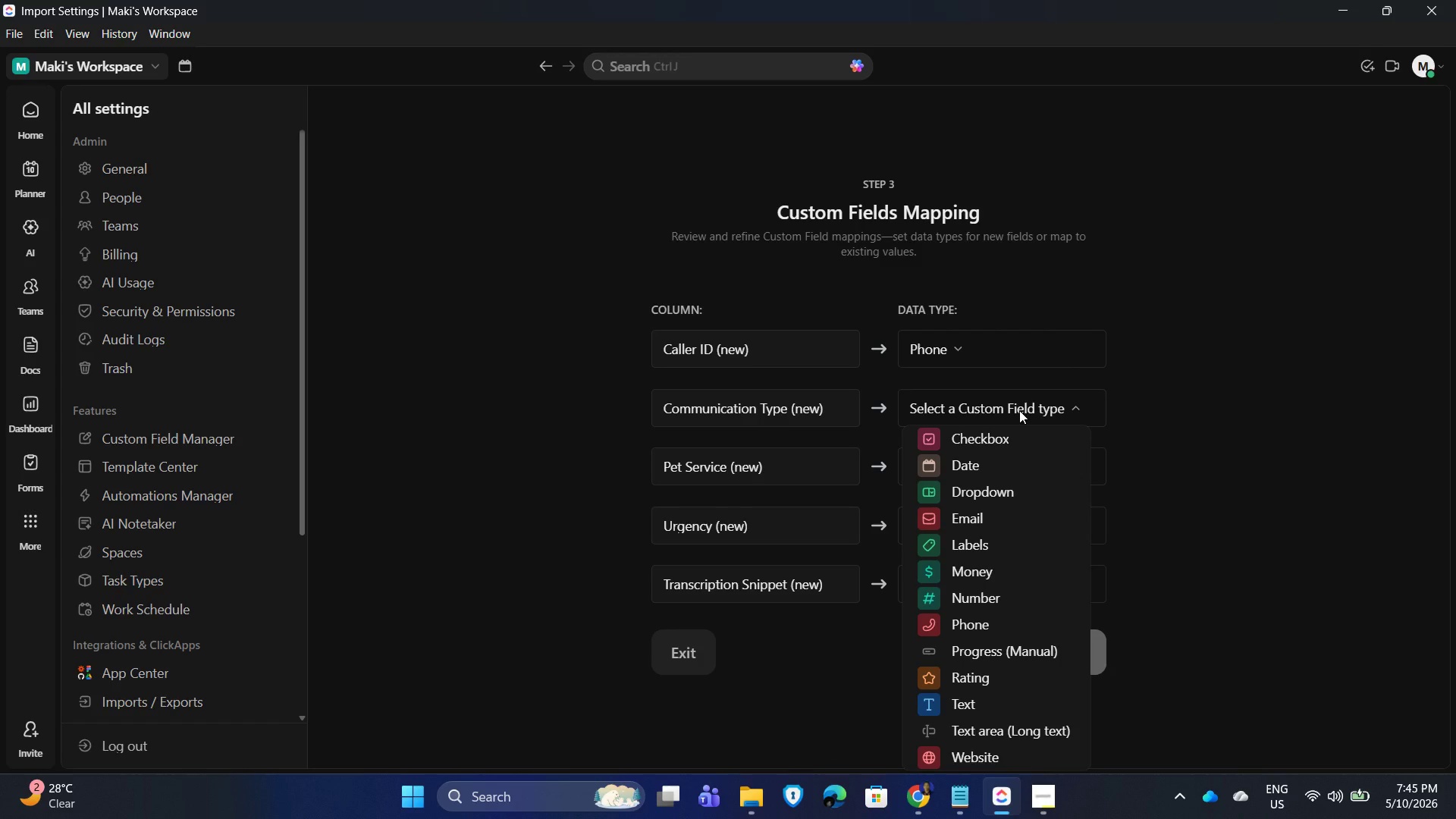 
left_click([979, 496])
 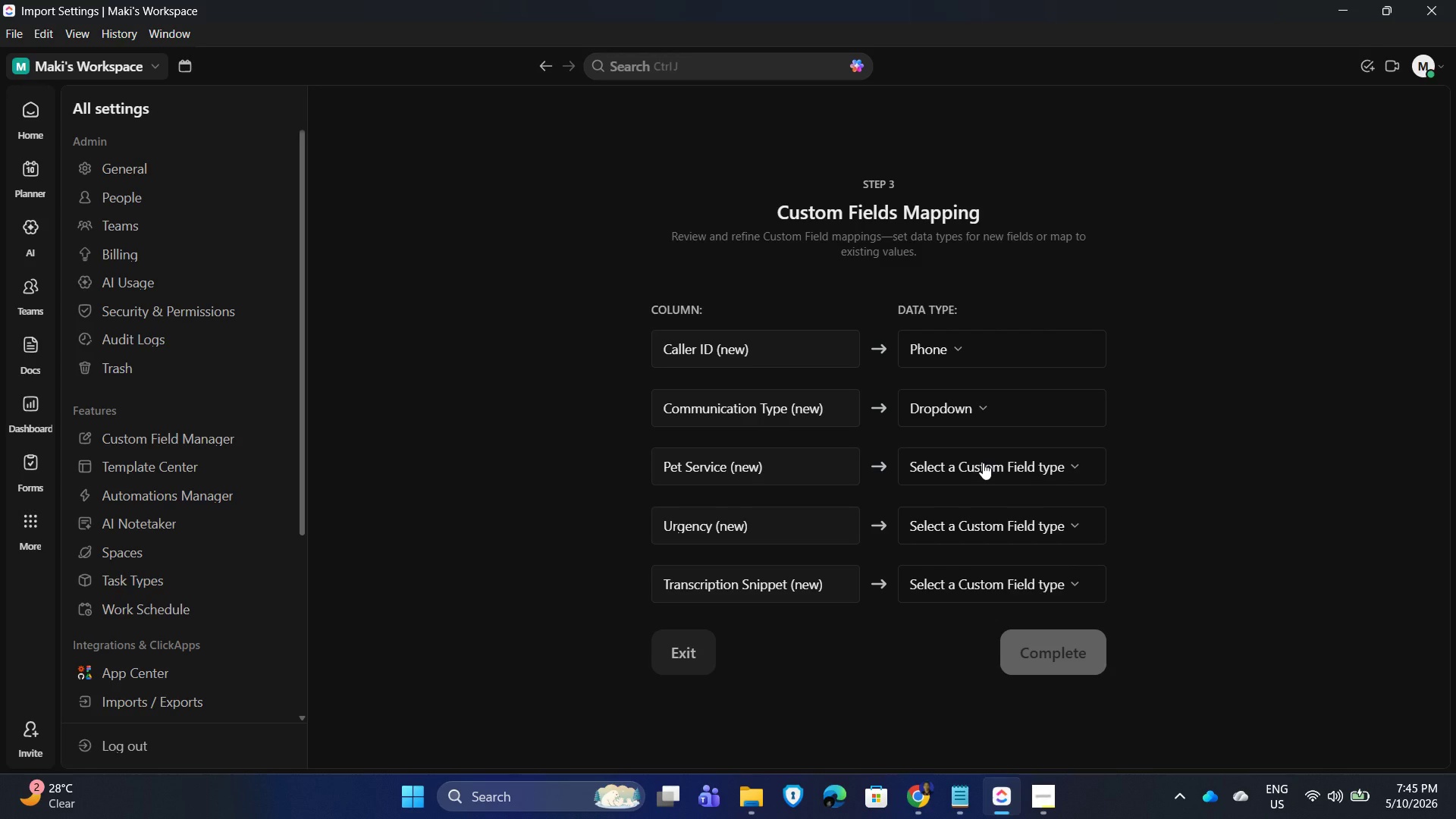 
left_click([983, 463])
 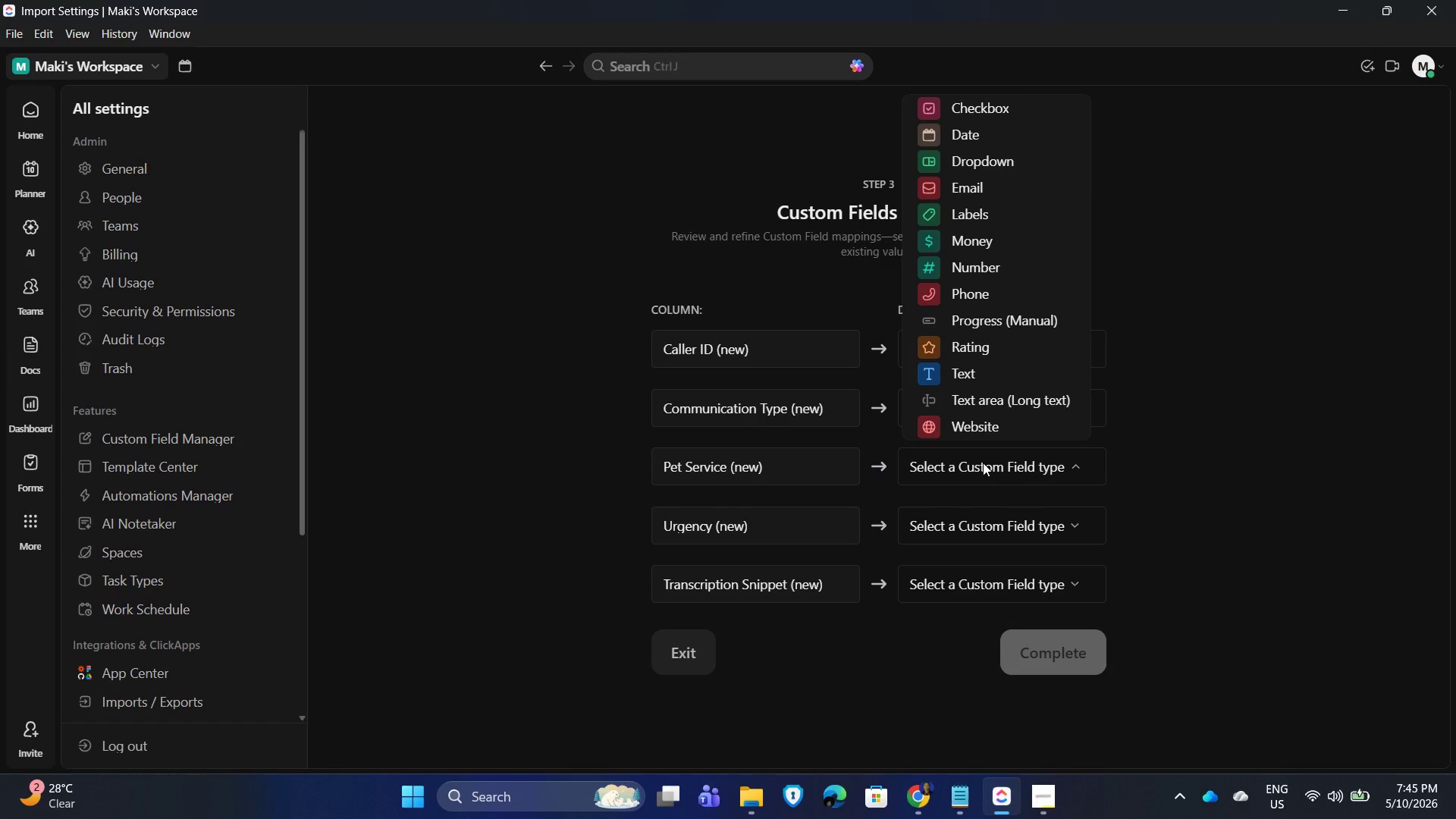 
wait(6.17)
 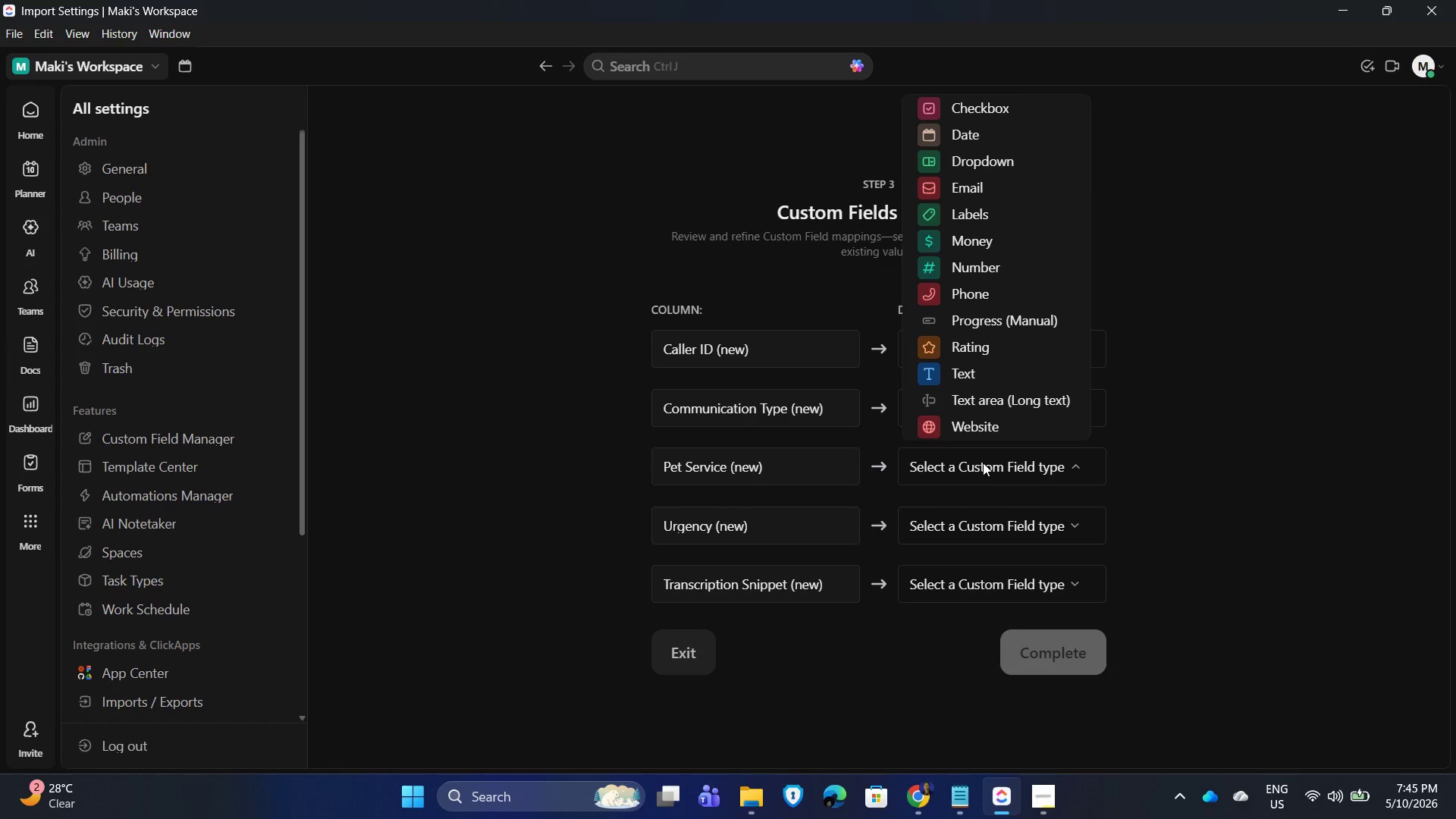 
left_click([972, 154])
 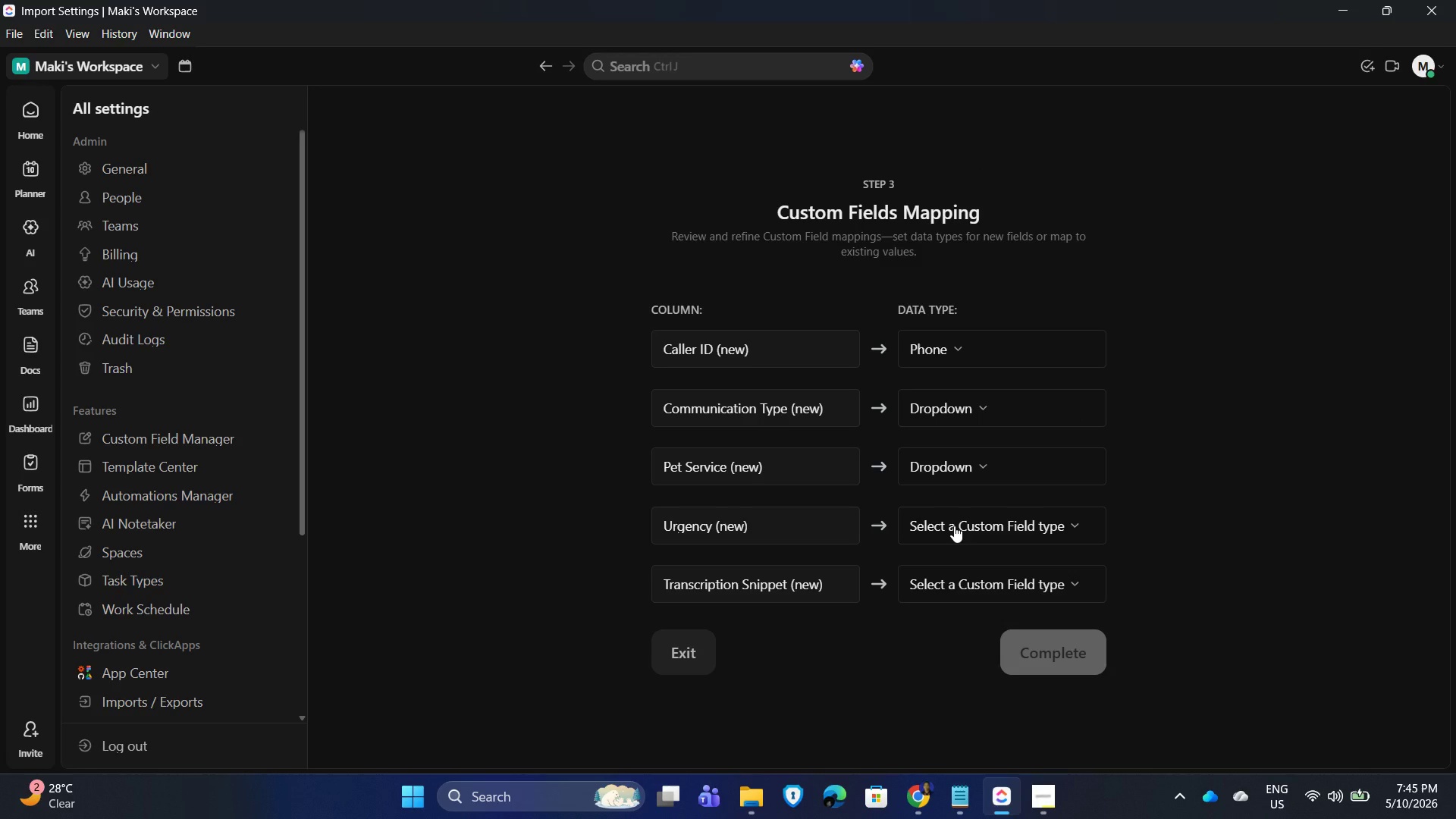 
left_click([951, 524])
 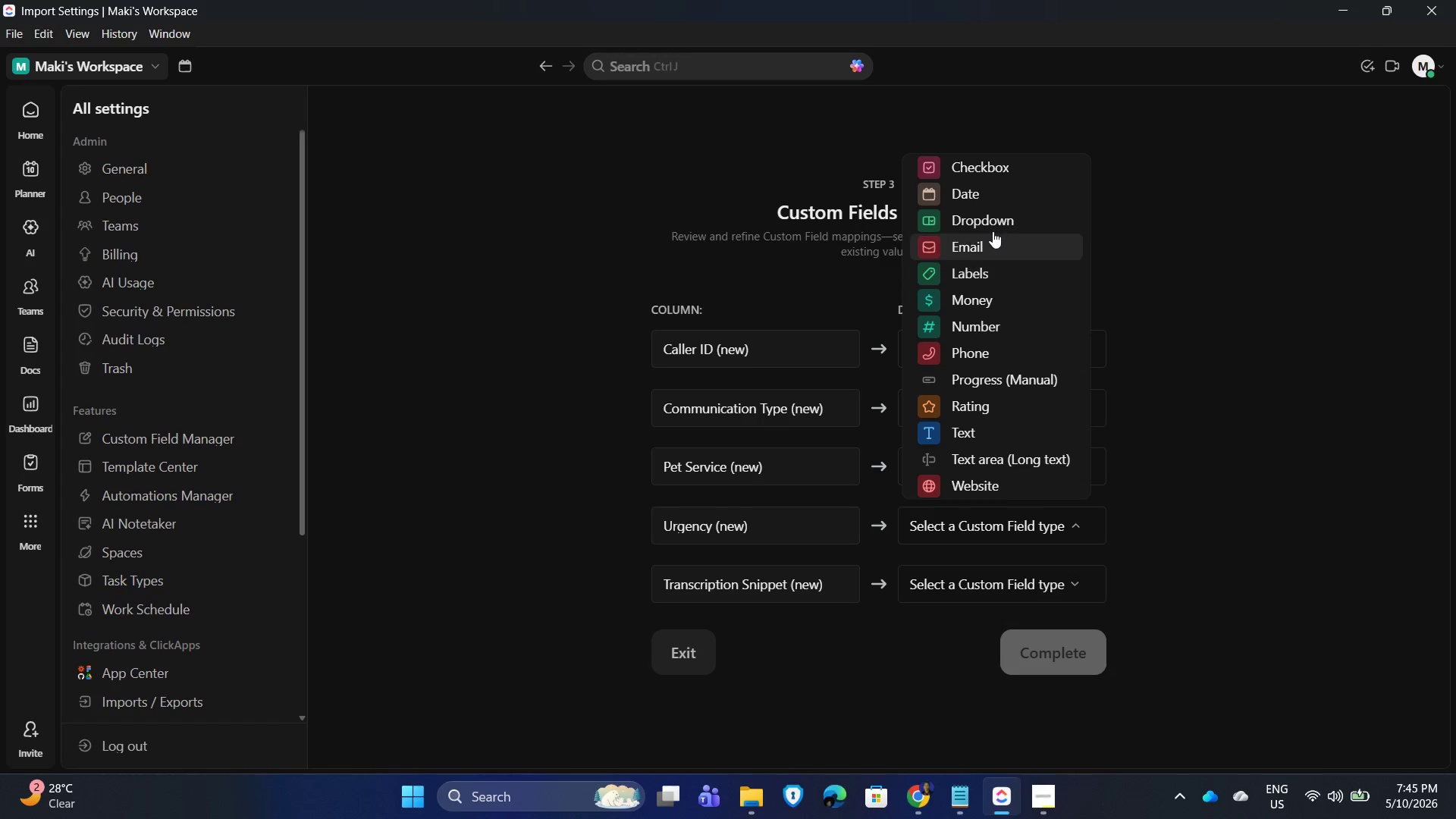 
wait(10.45)
 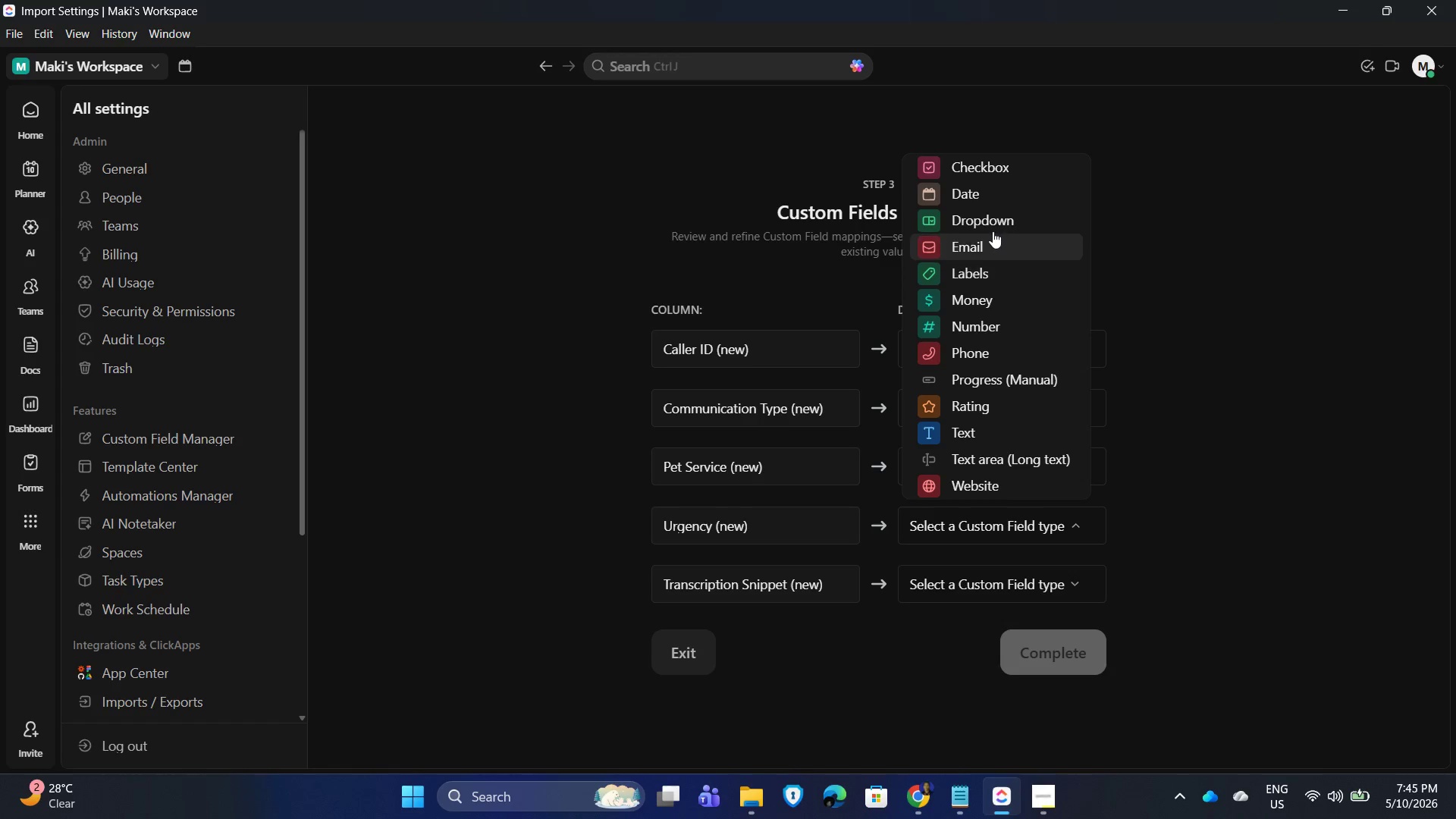 
left_click([995, 215])
 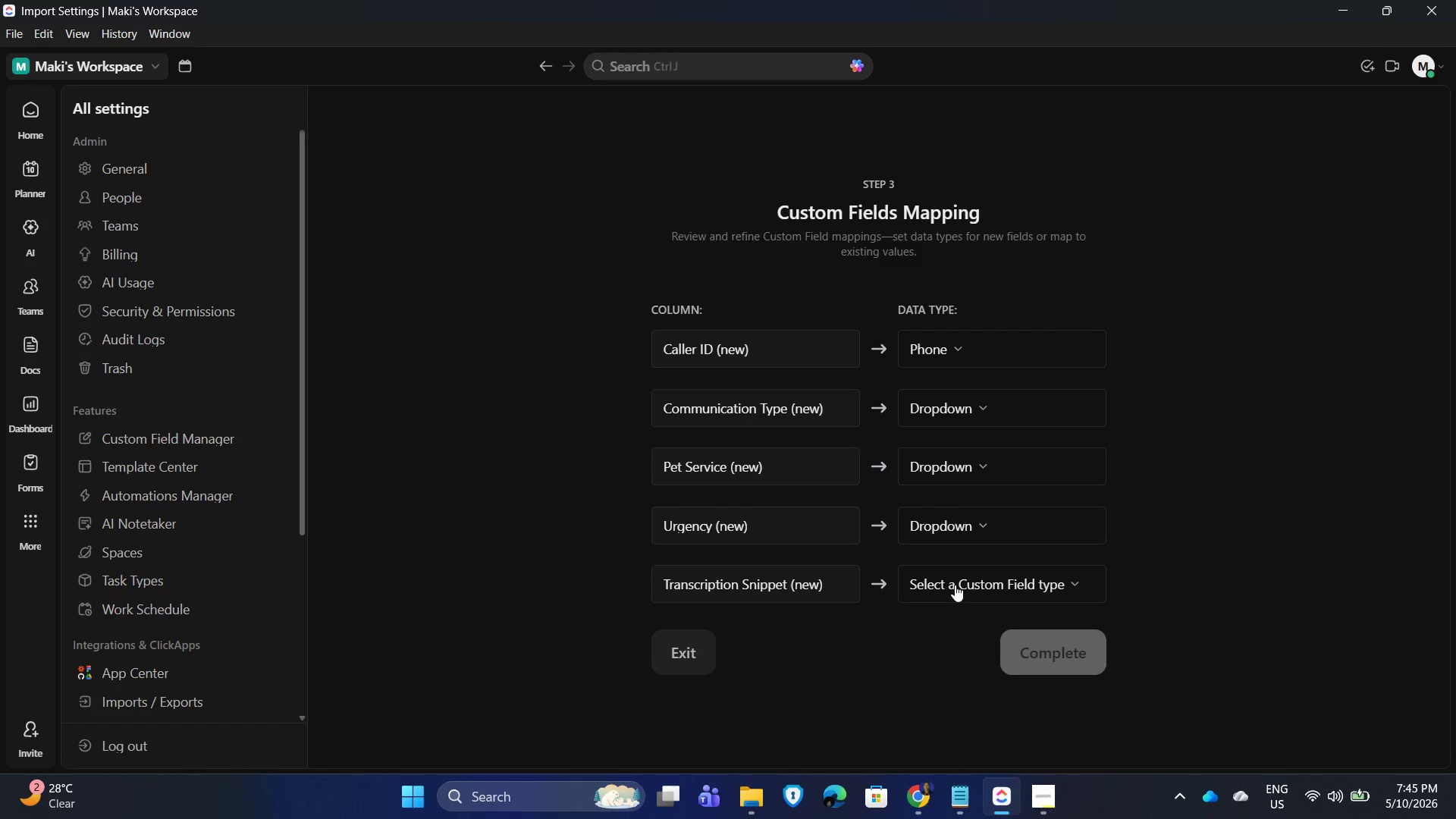 
left_click([956, 582])
 